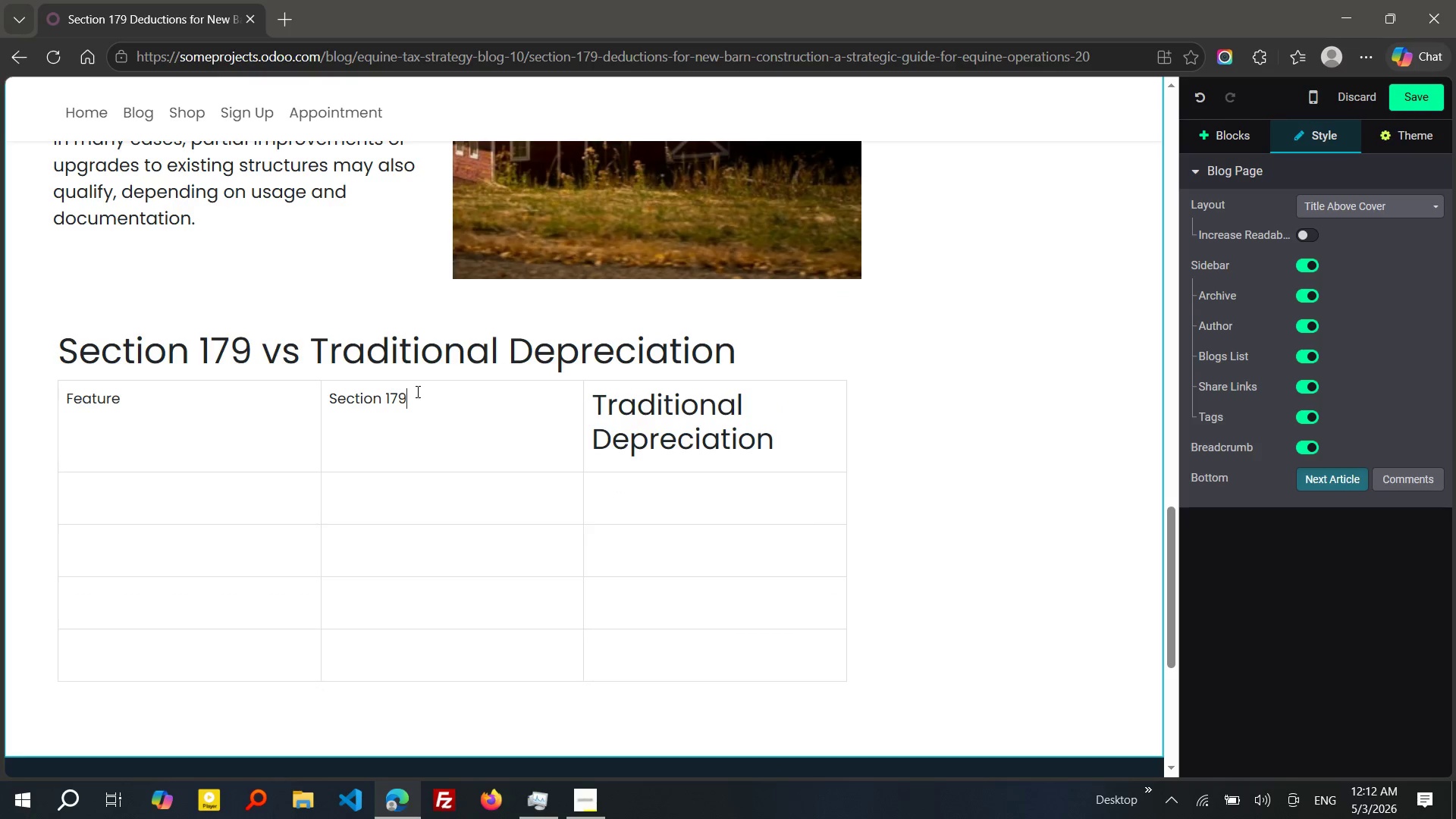 
left_click_drag(start_coordinate=[416, 391], to_coordinate=[327, 400])
 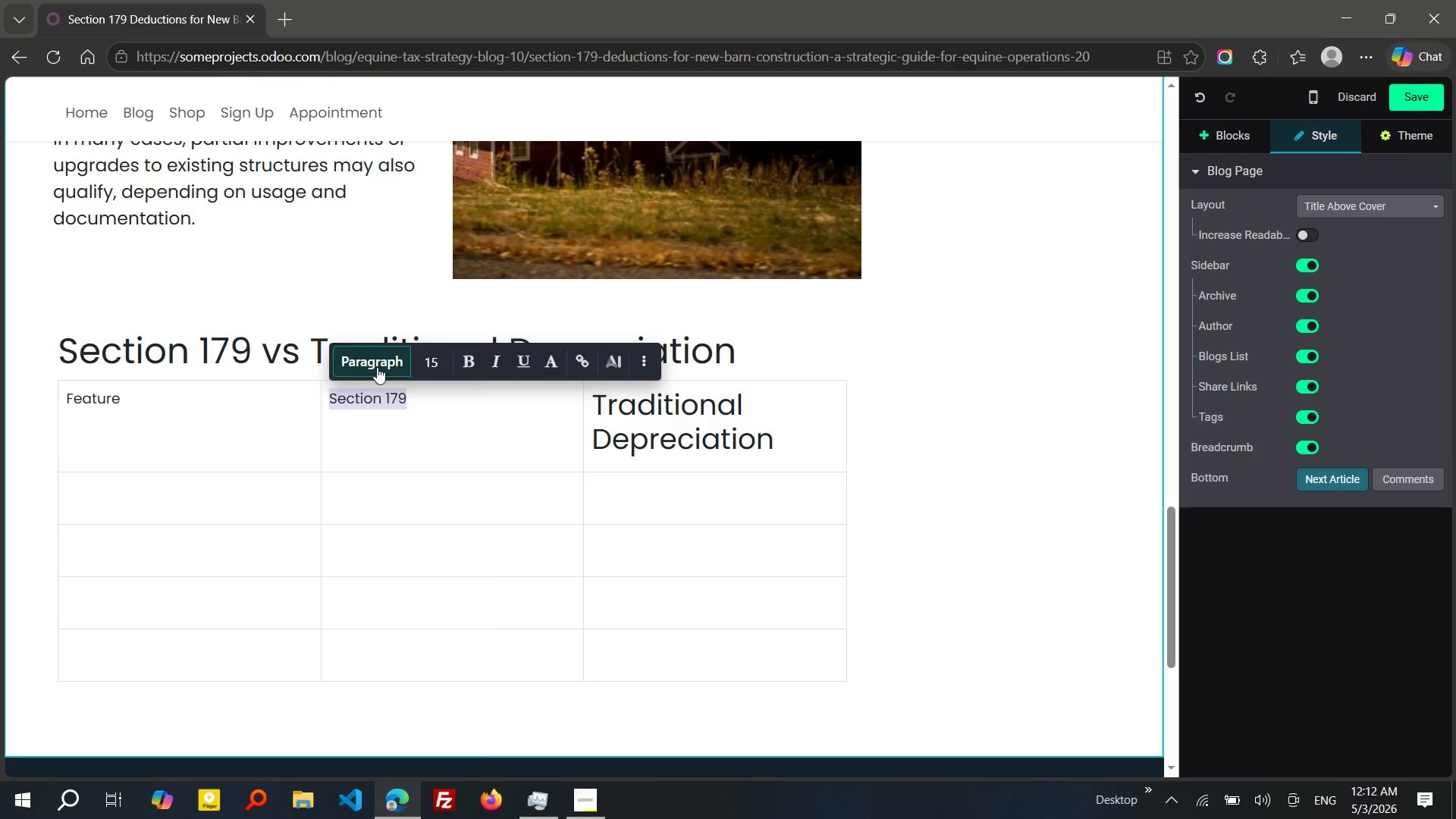 
left_click([377, 367])
 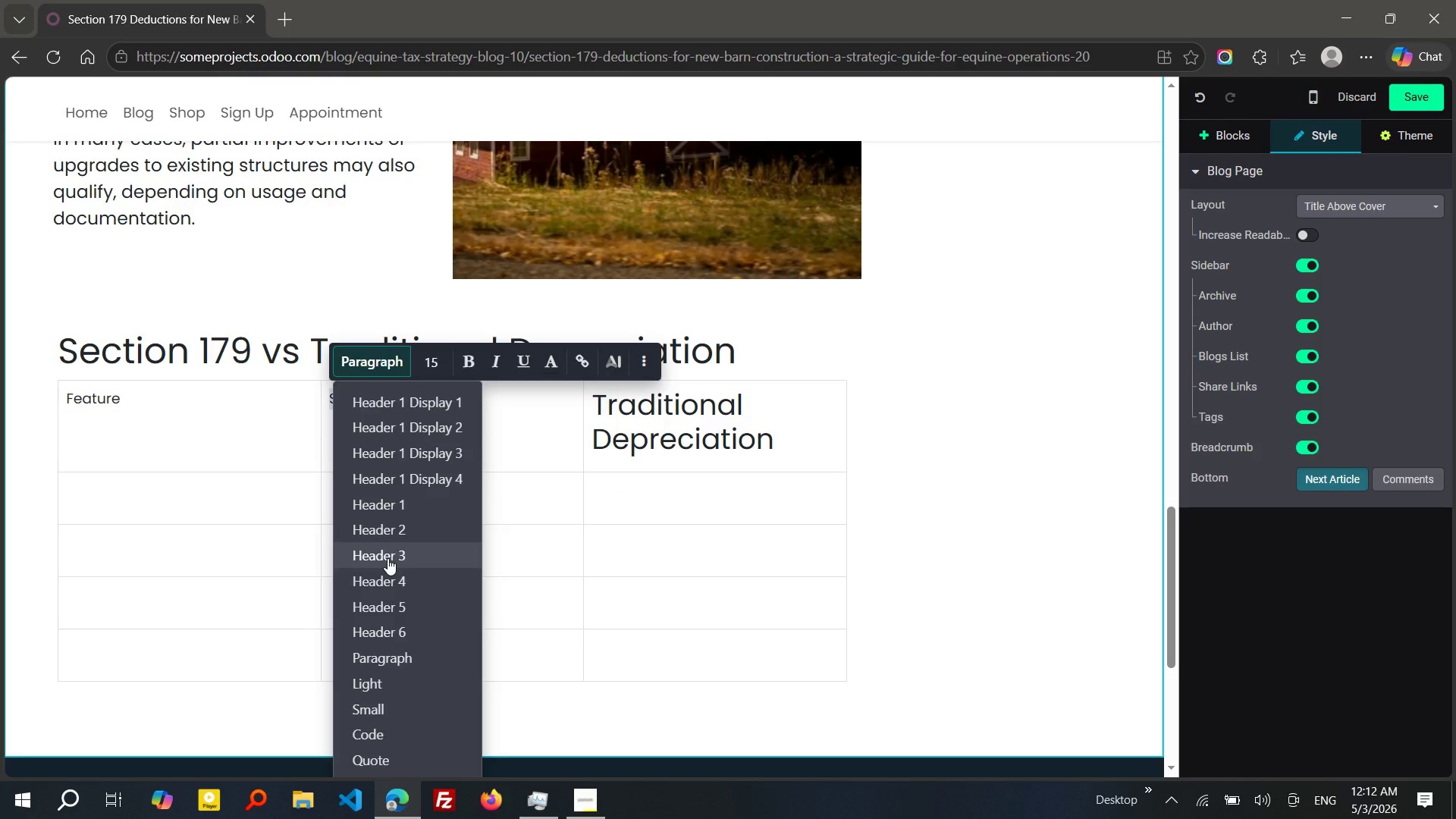 
left_click([388, 558])
 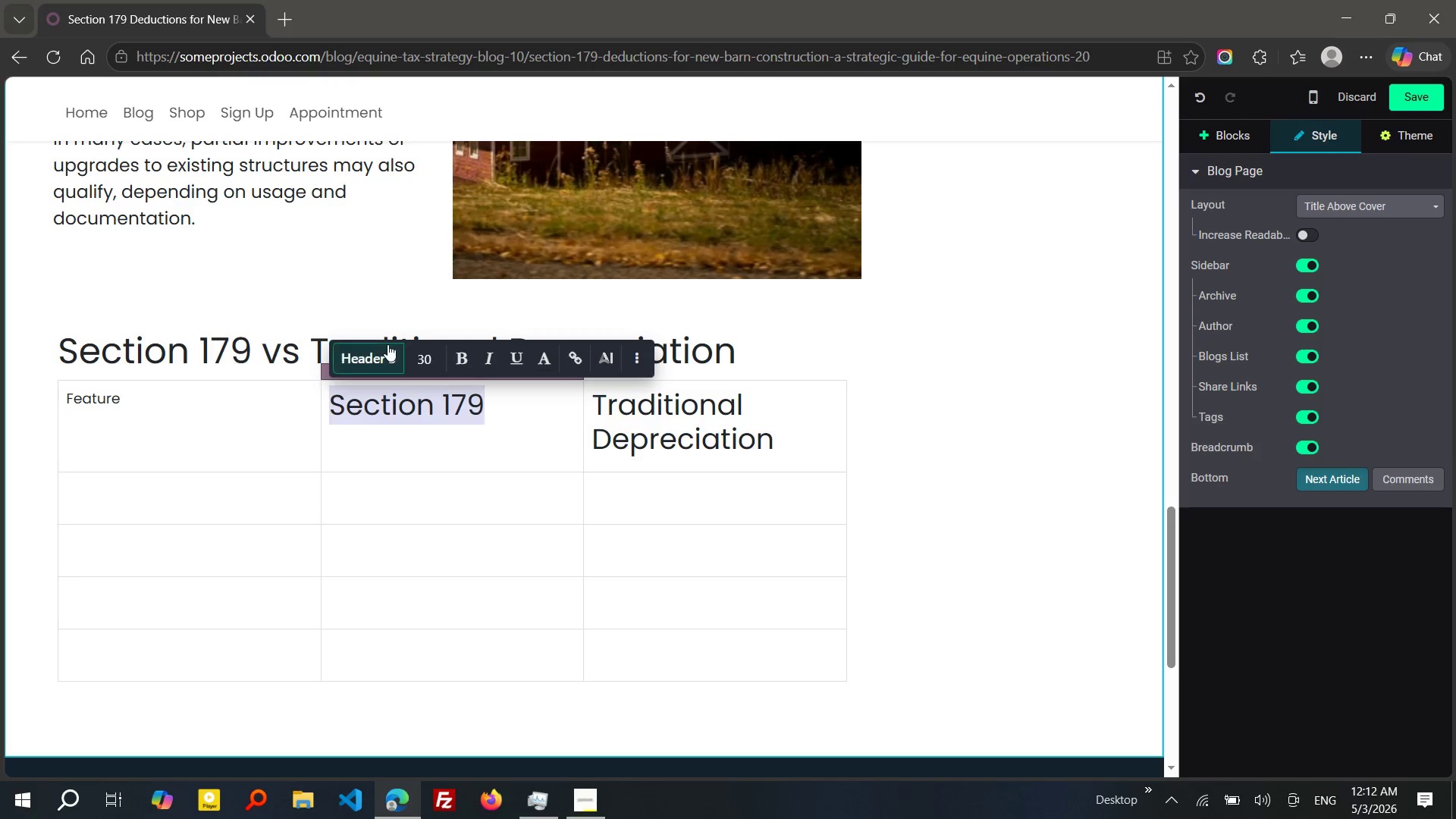 
left_click([388, 344])
 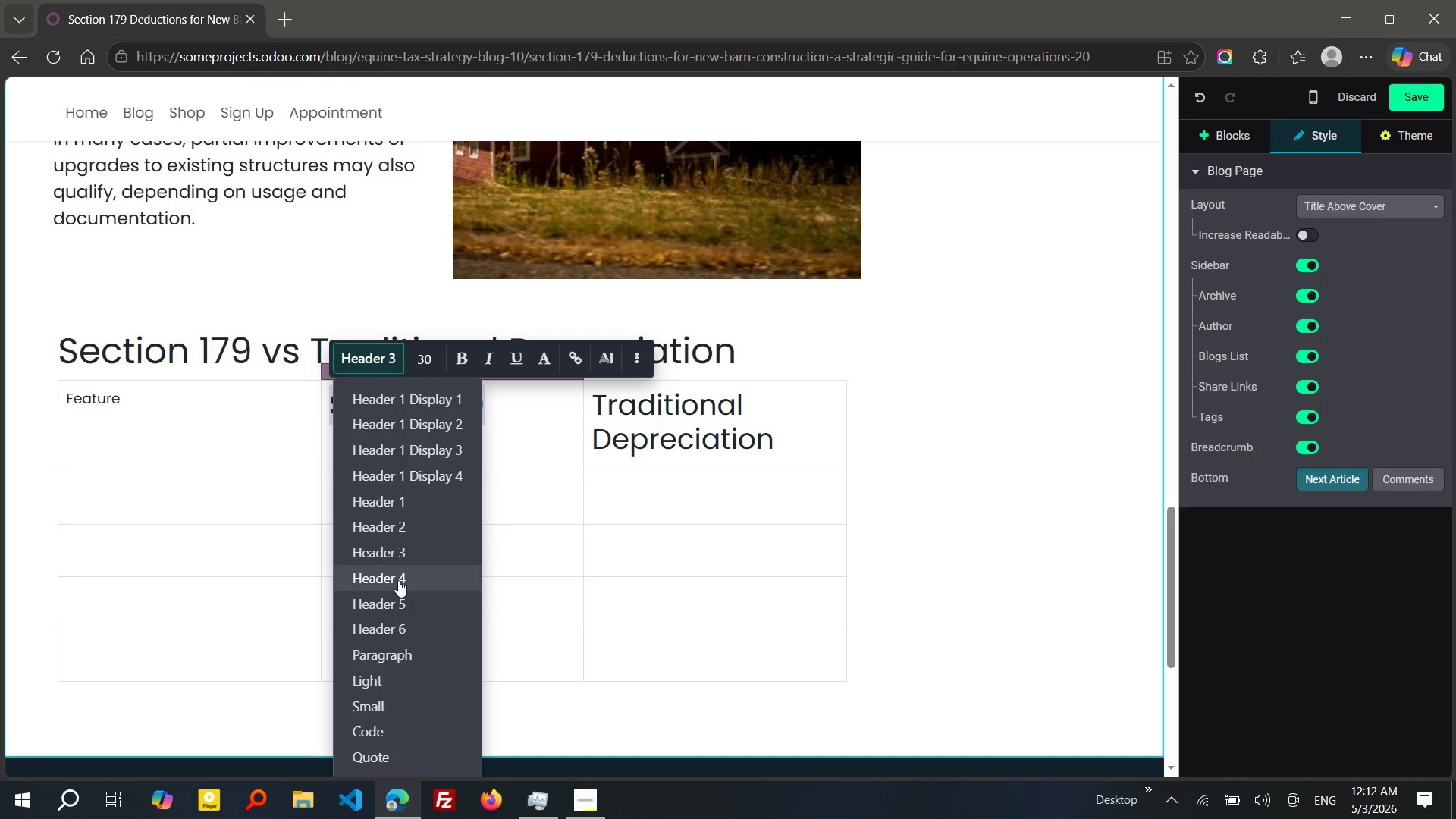 
left_click([398, 580])
 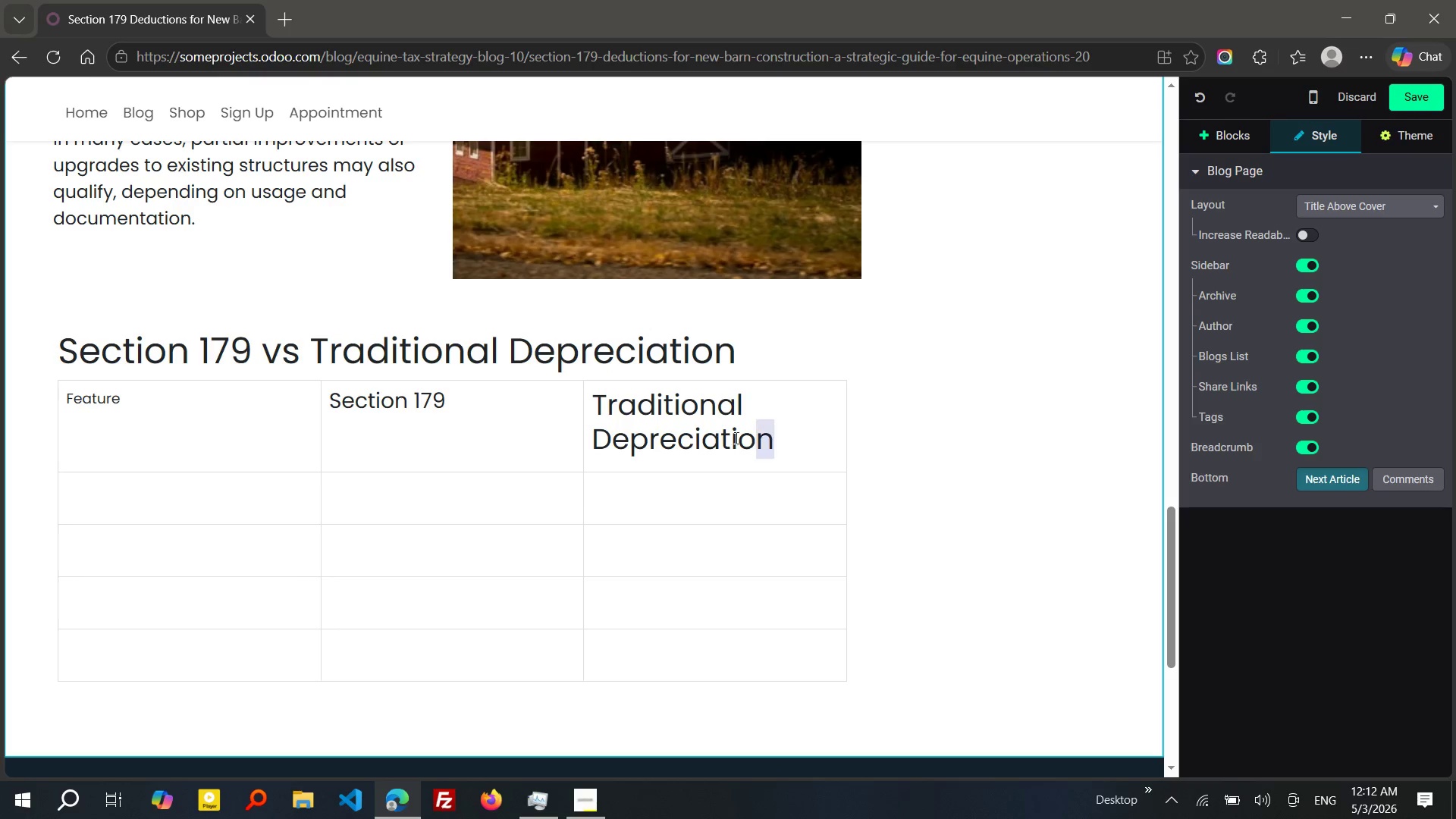 
left_click_drag(start_coordinate=[793, 451], to_coordinate=[580, 406])
 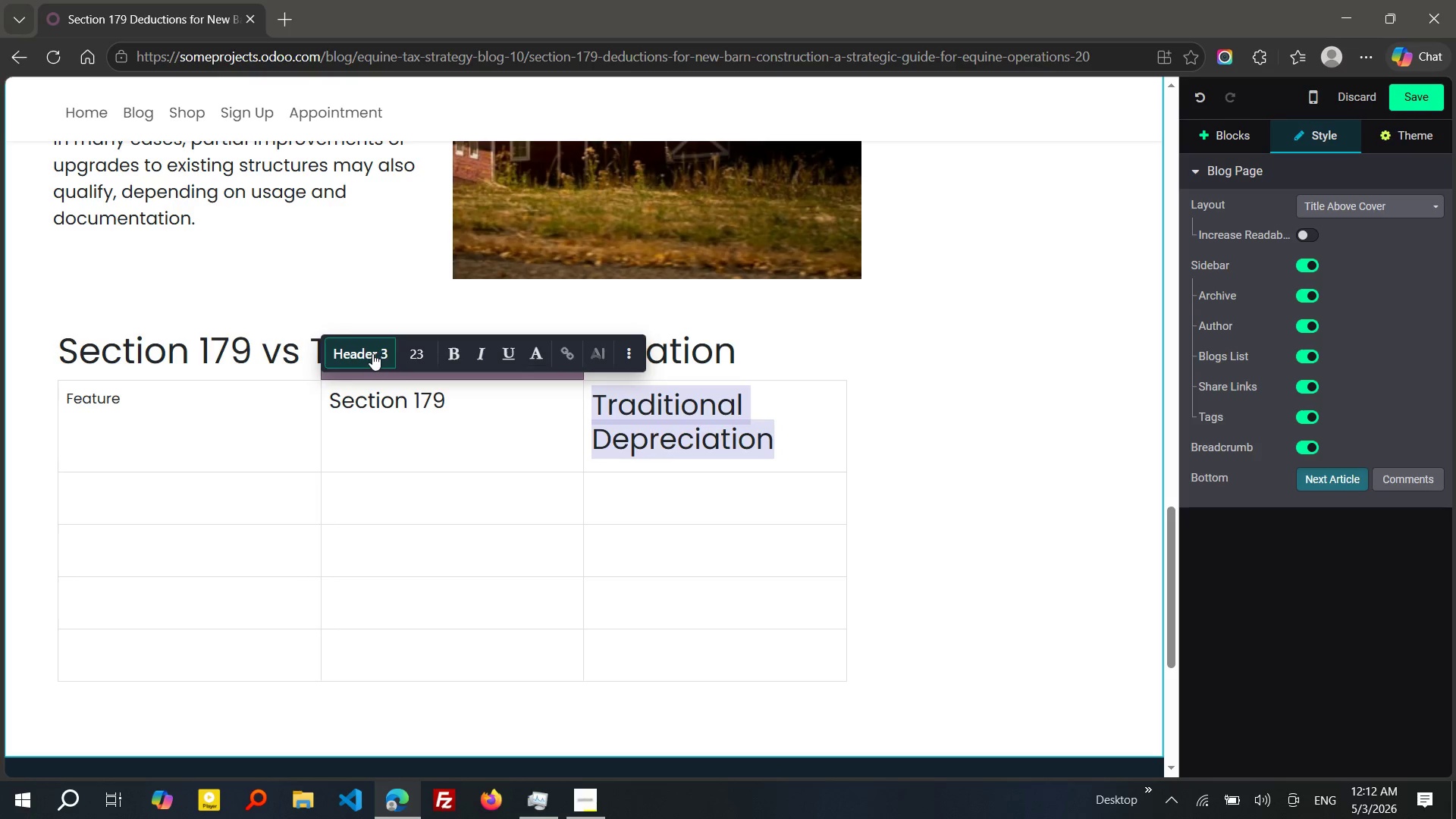 
left_click([372, 353])
 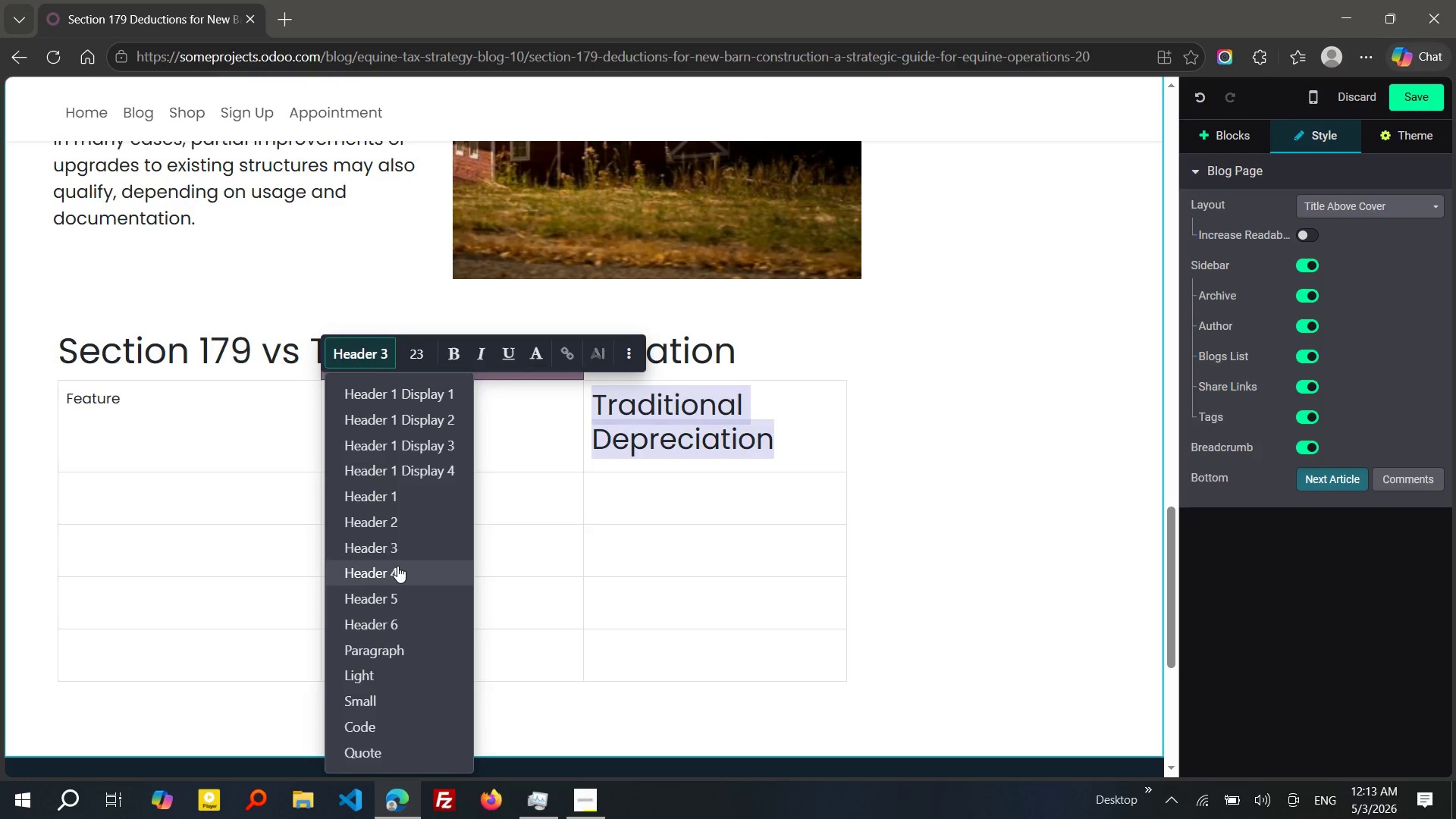 
left_click([397, 566])
 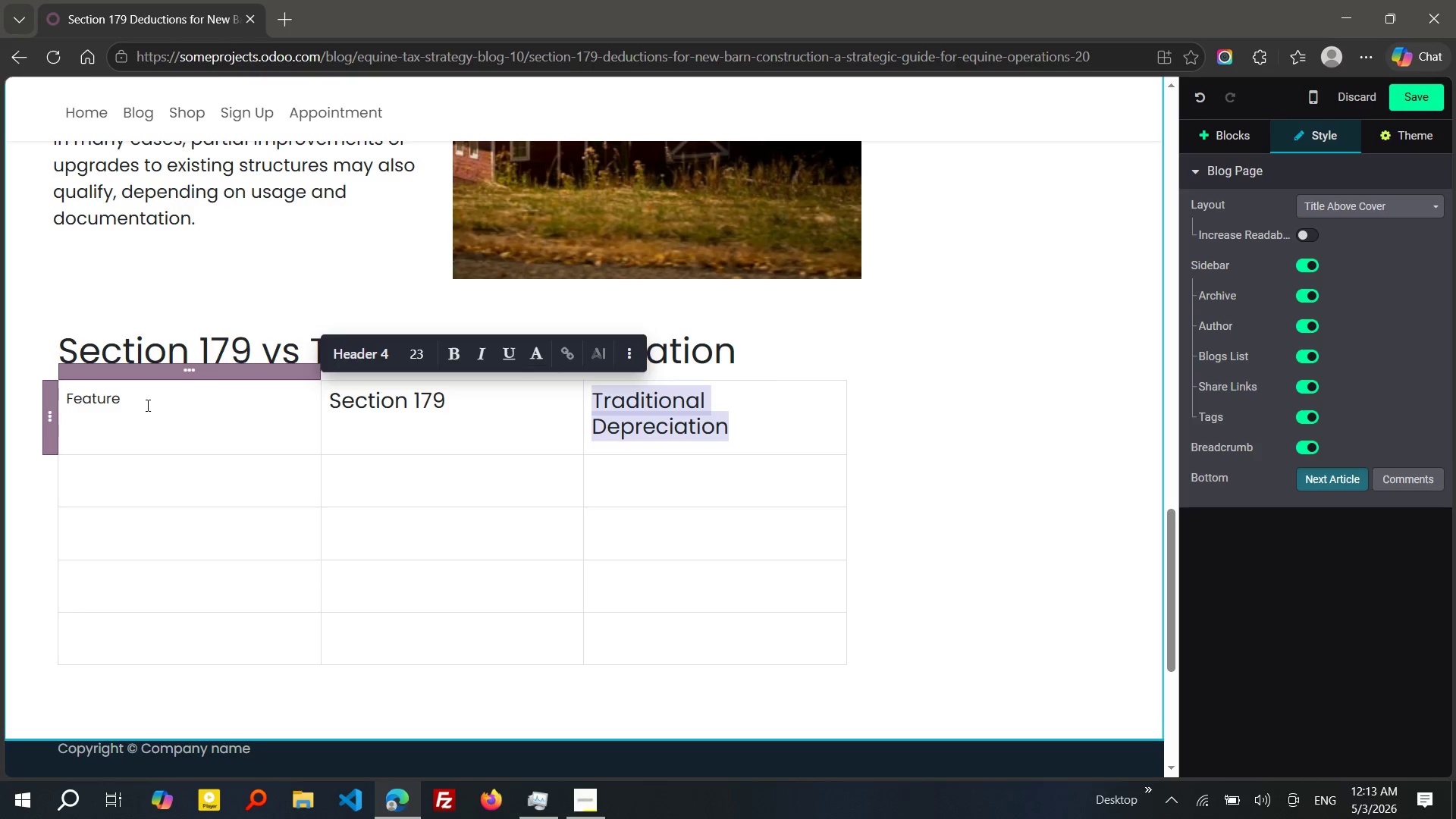 
double_click([115, 405])
 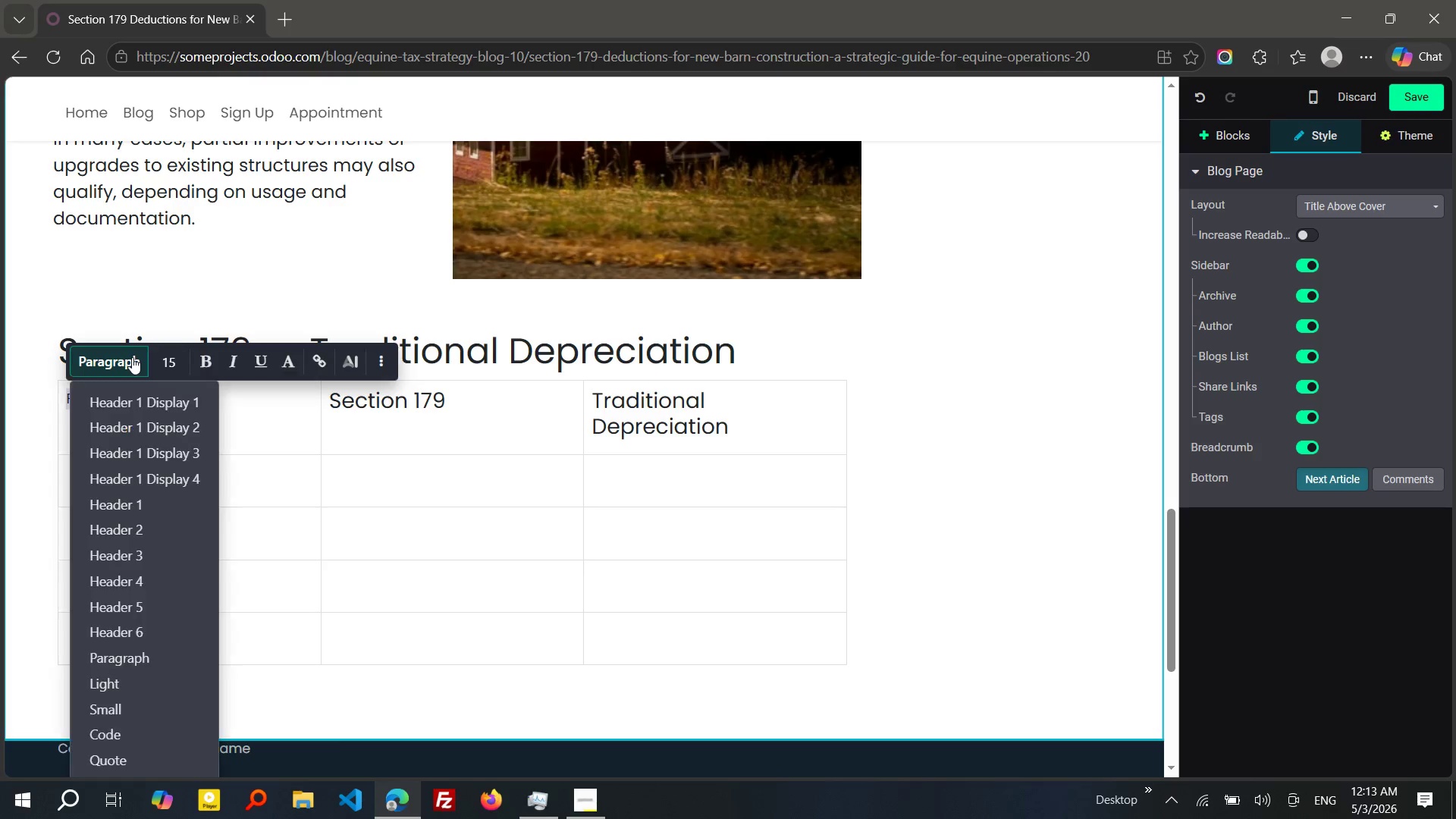 
left_click([132, 357])
 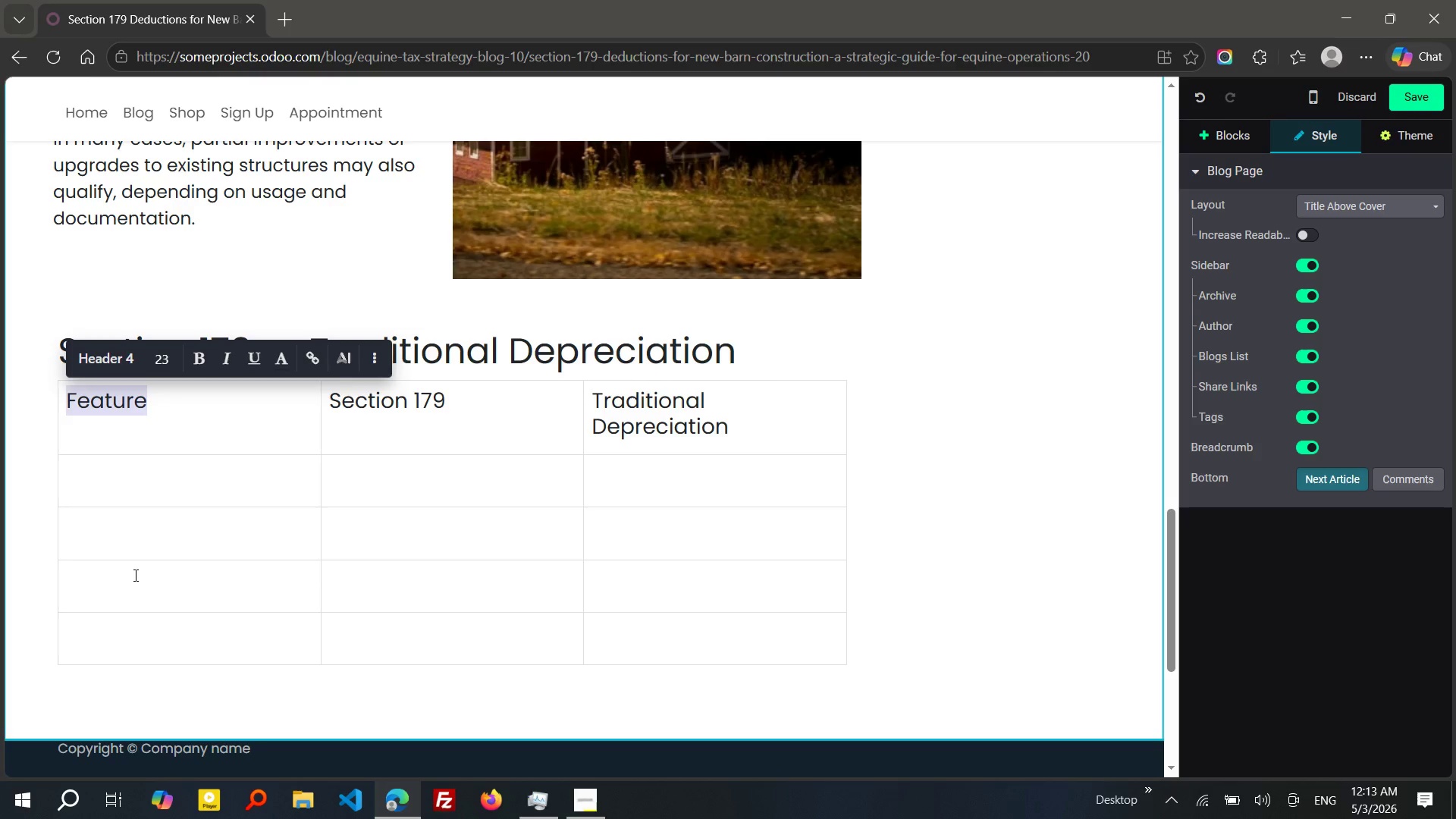 
left_click([134, 575])
 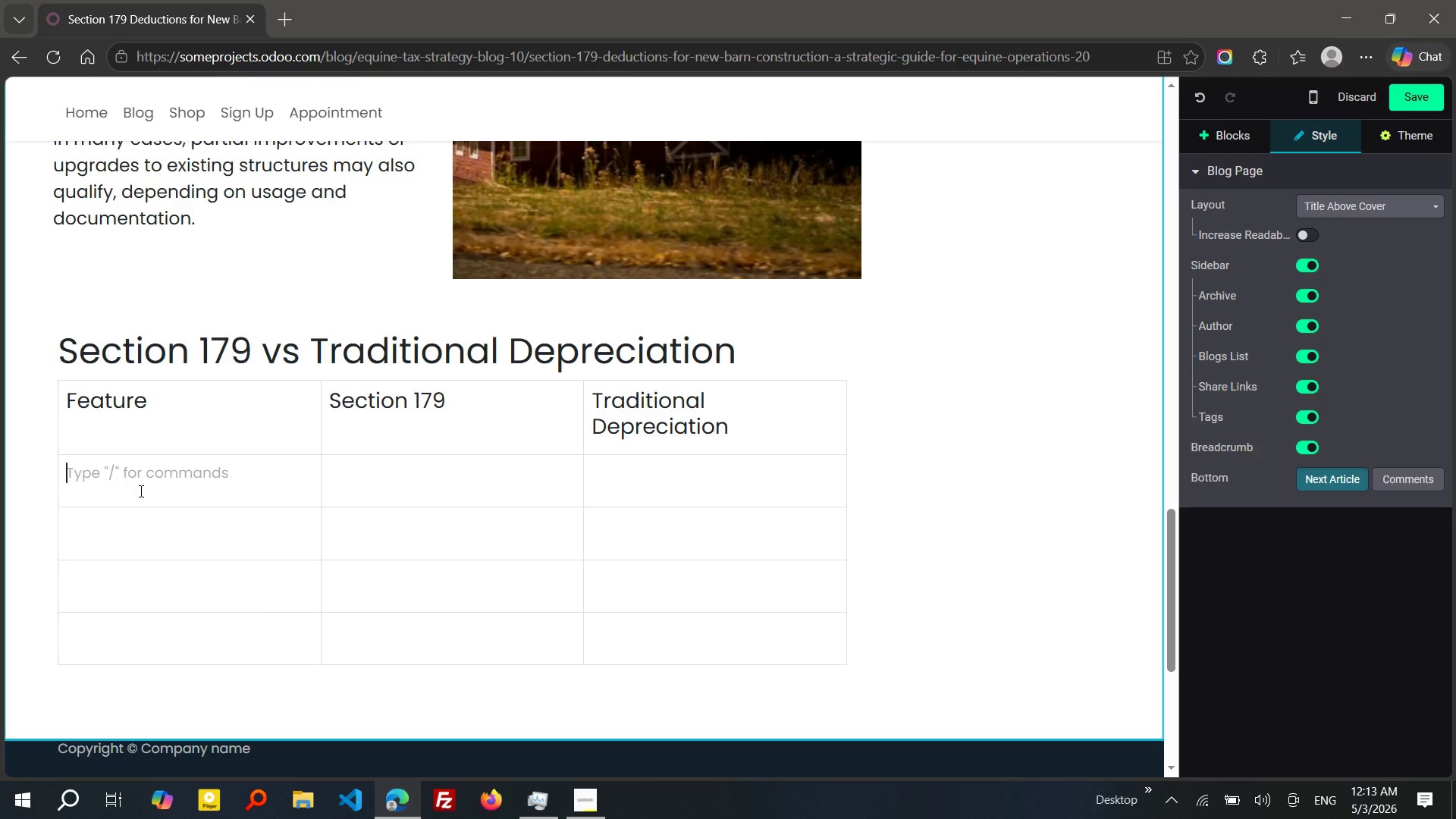 
left_click([140, 491])
 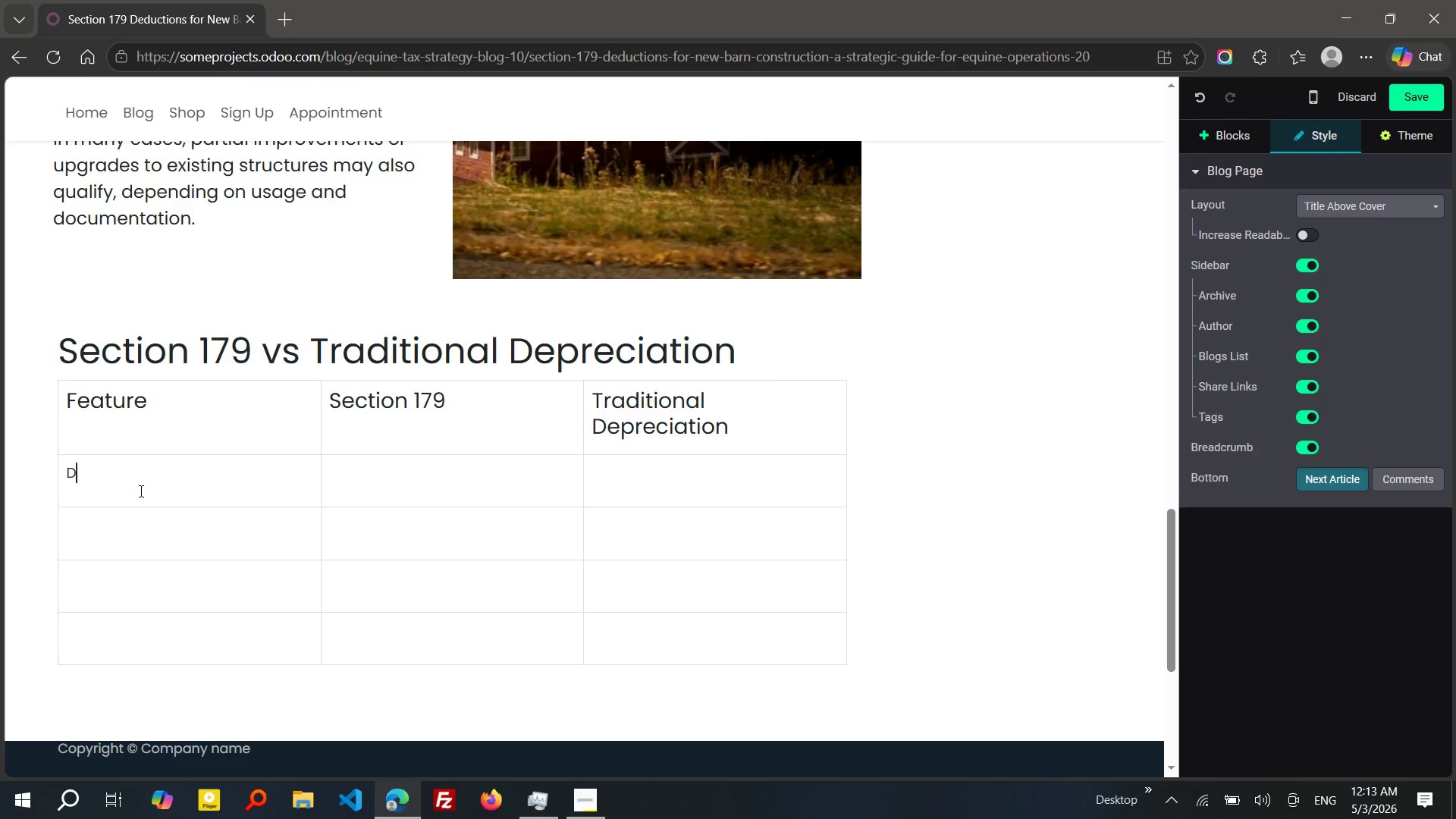 
type(DEDucton TIMINg)
 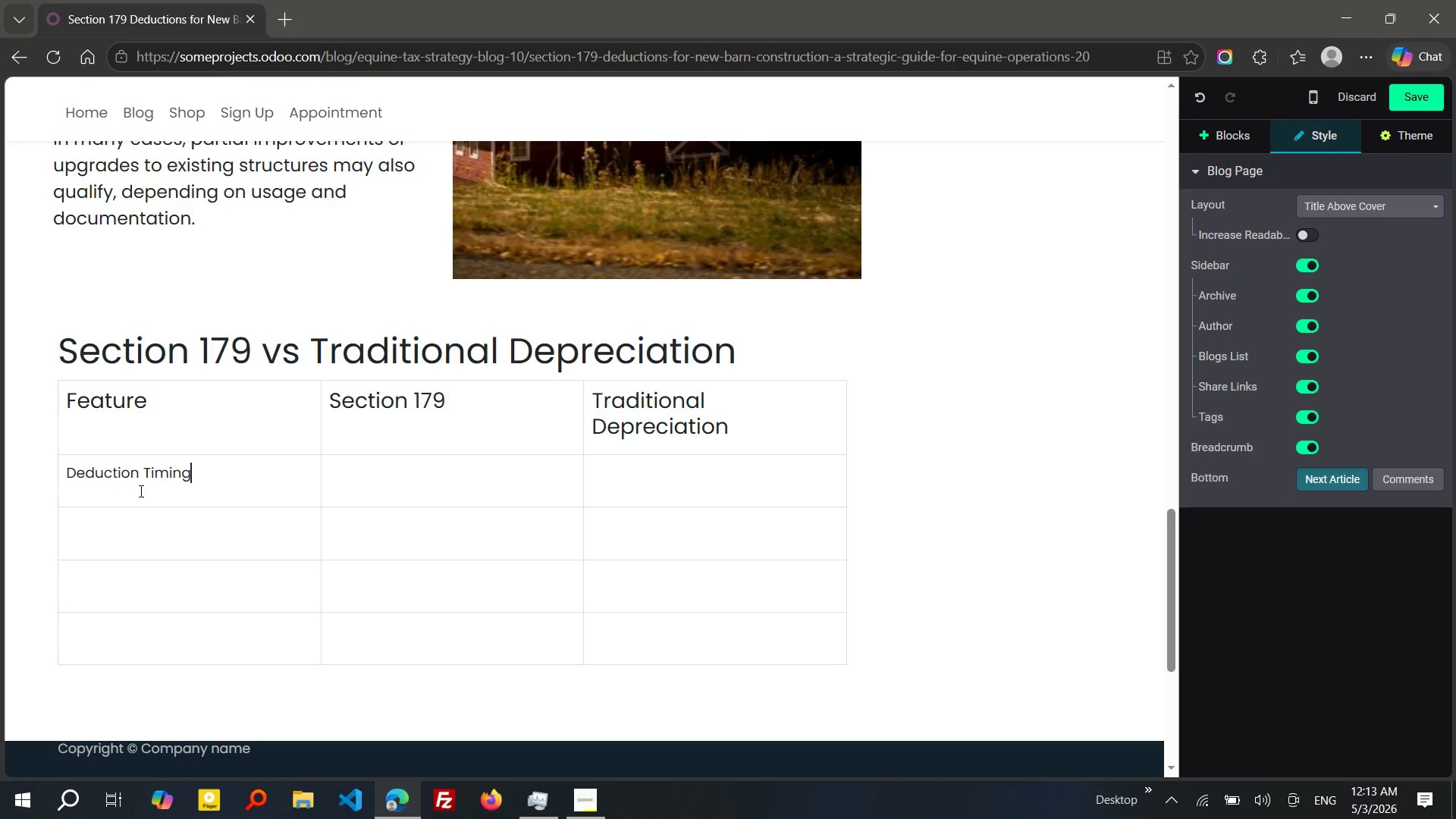 
wait(12.69)
 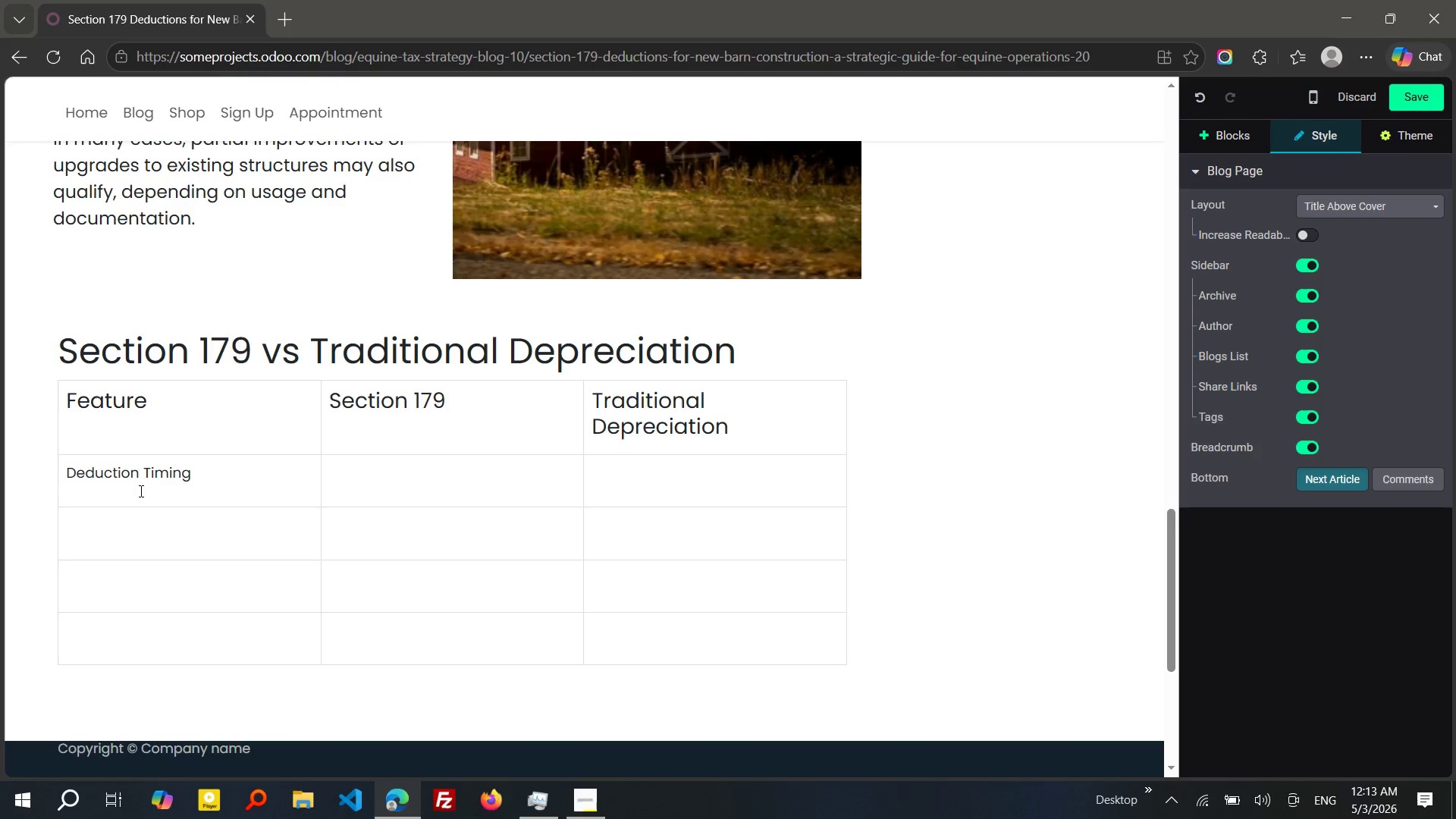 
left_click([104, 523])
 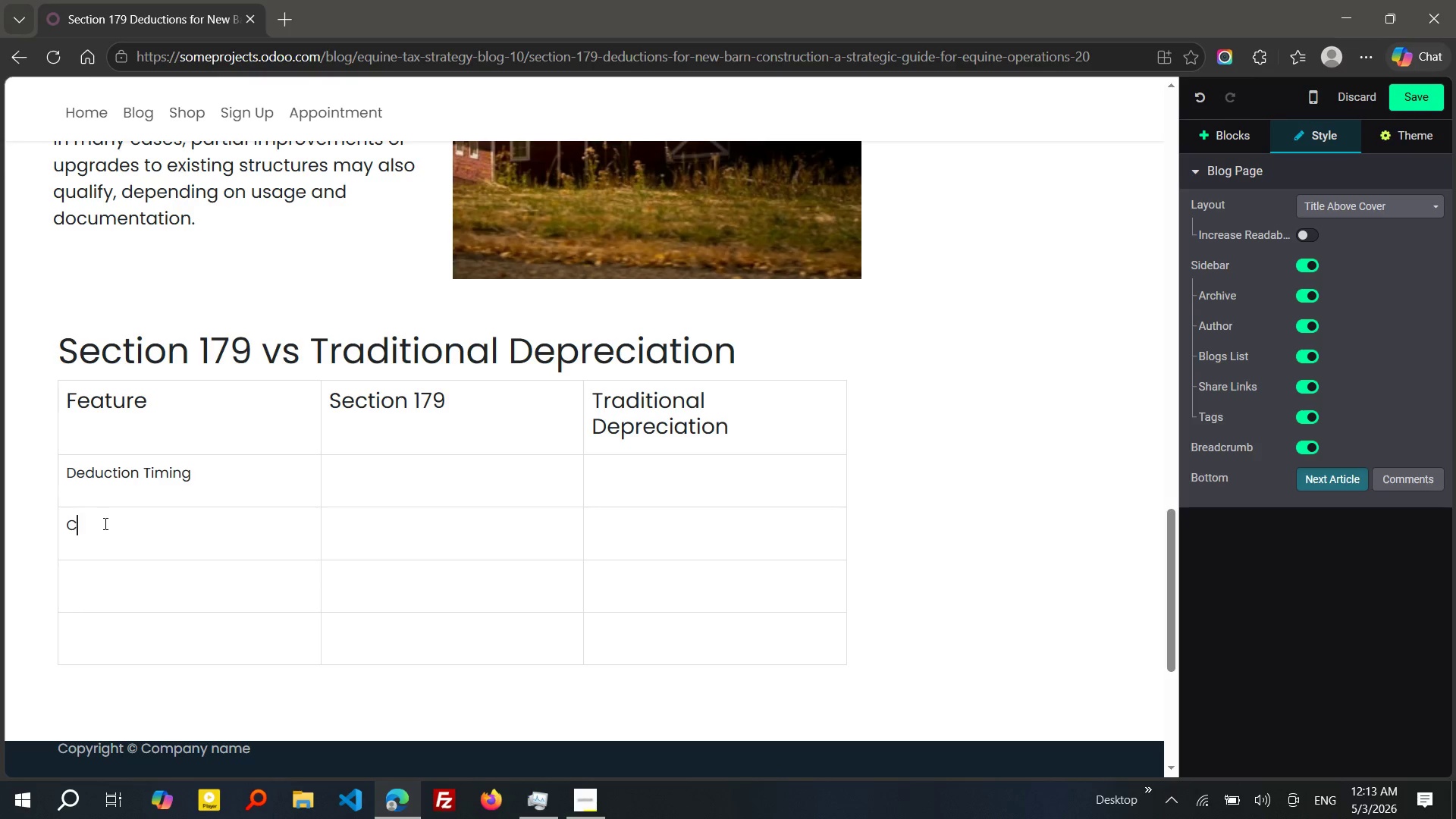 
type(CASH FLOW Impact)
 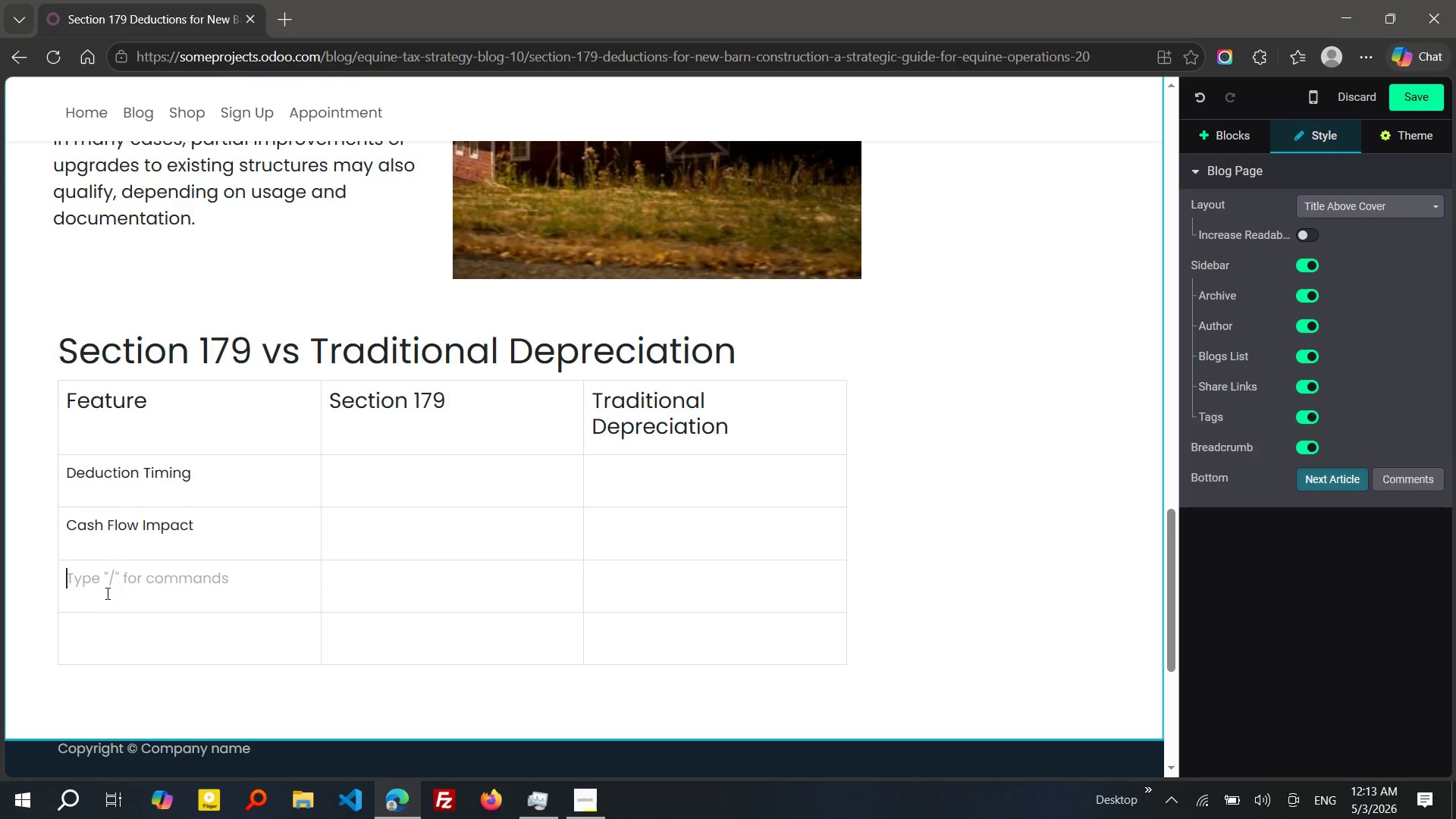 
left_click([106, 593])
 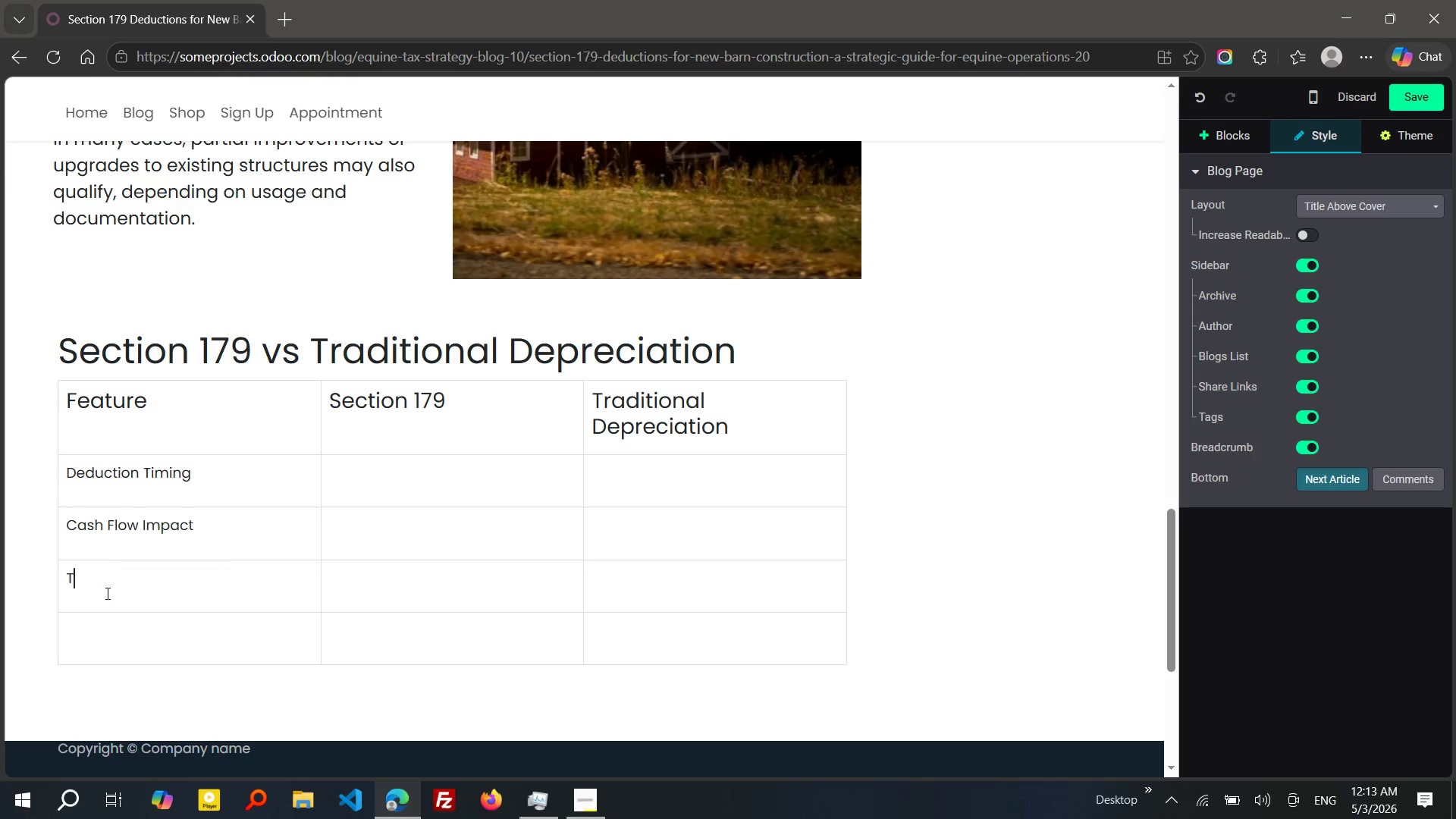 
type(Tax Savings SPEEd)
 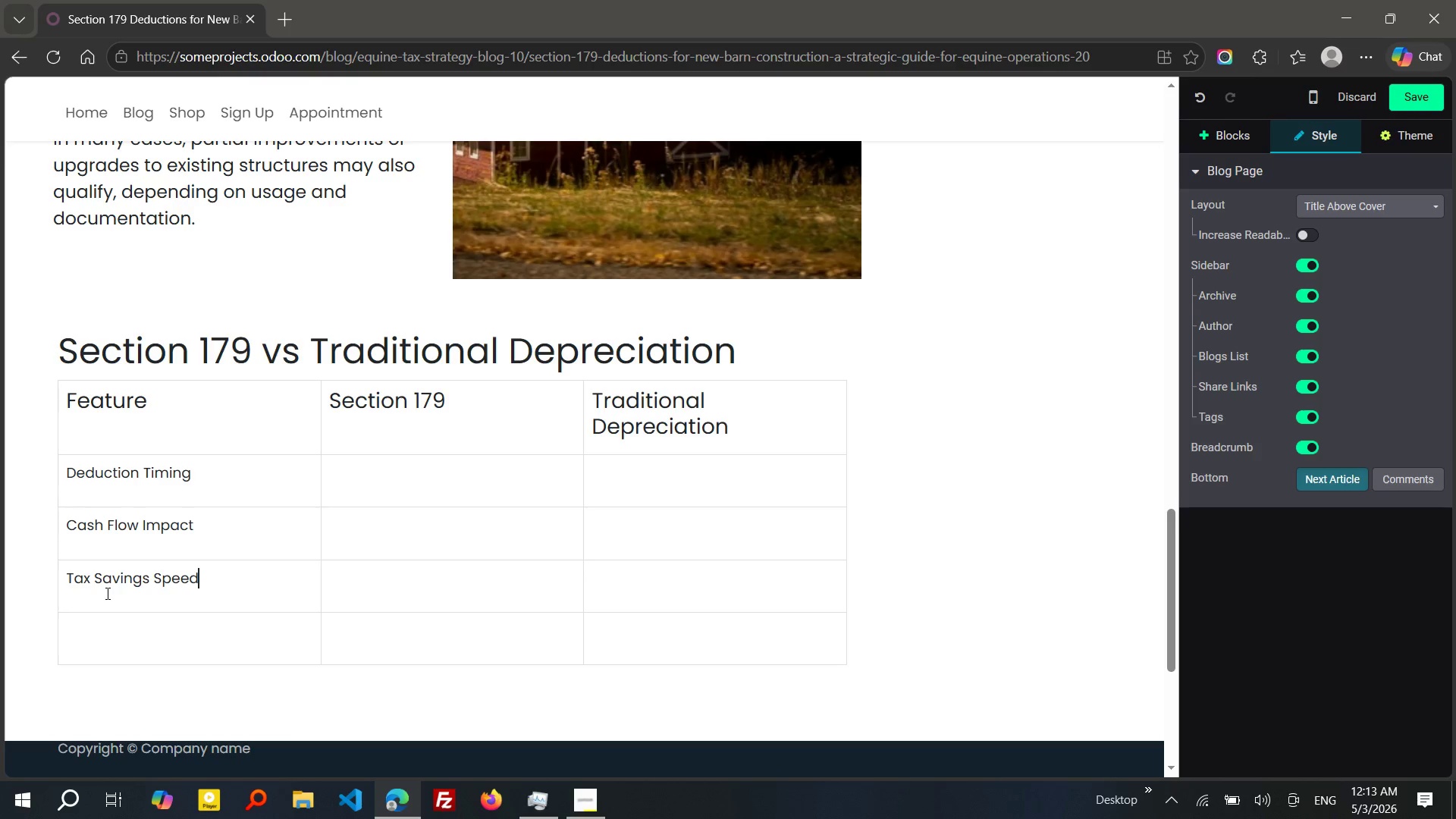 
left_click([96, 629])
 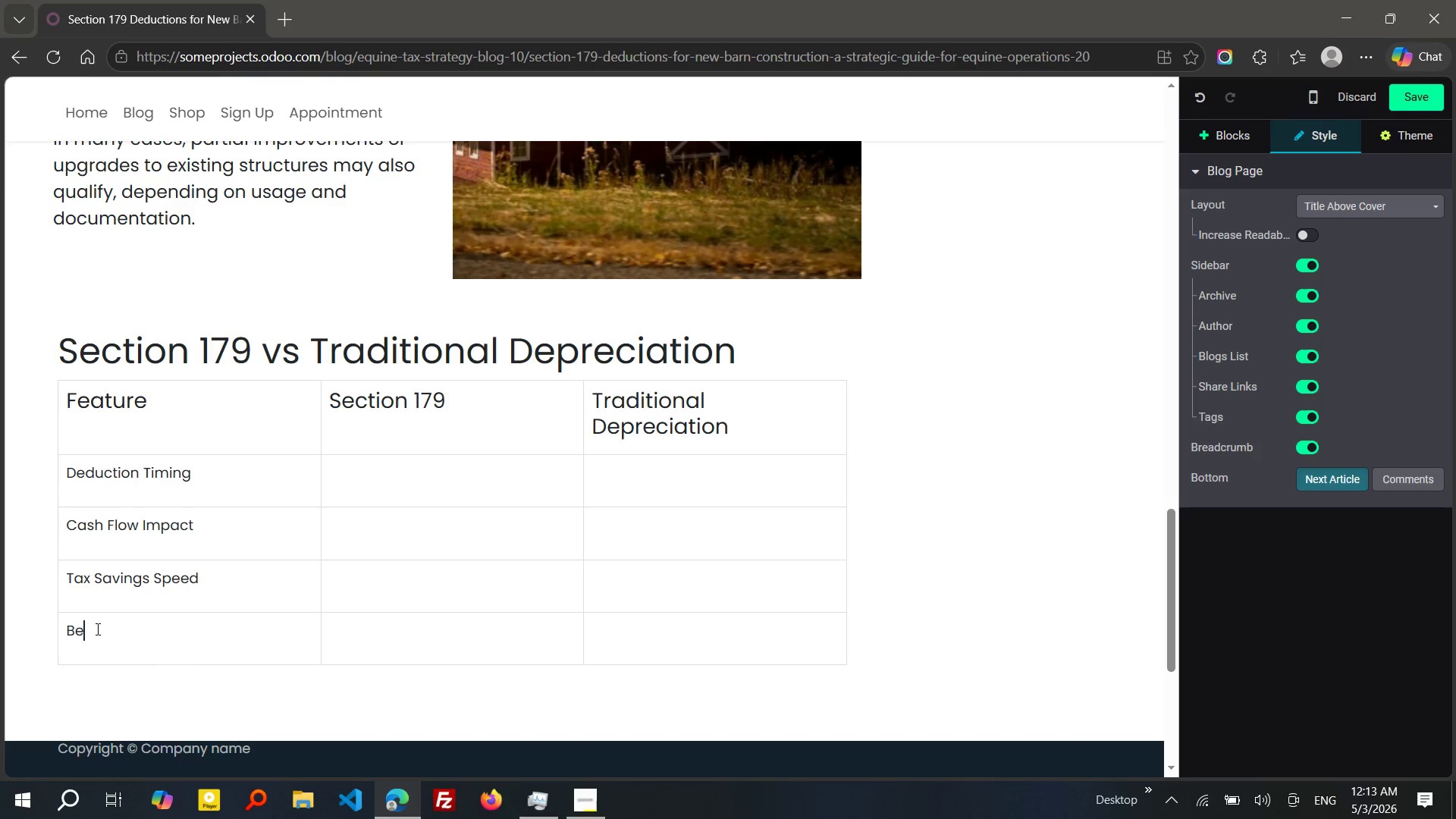 
type(Best U)
key(Backspace)
type(us)
 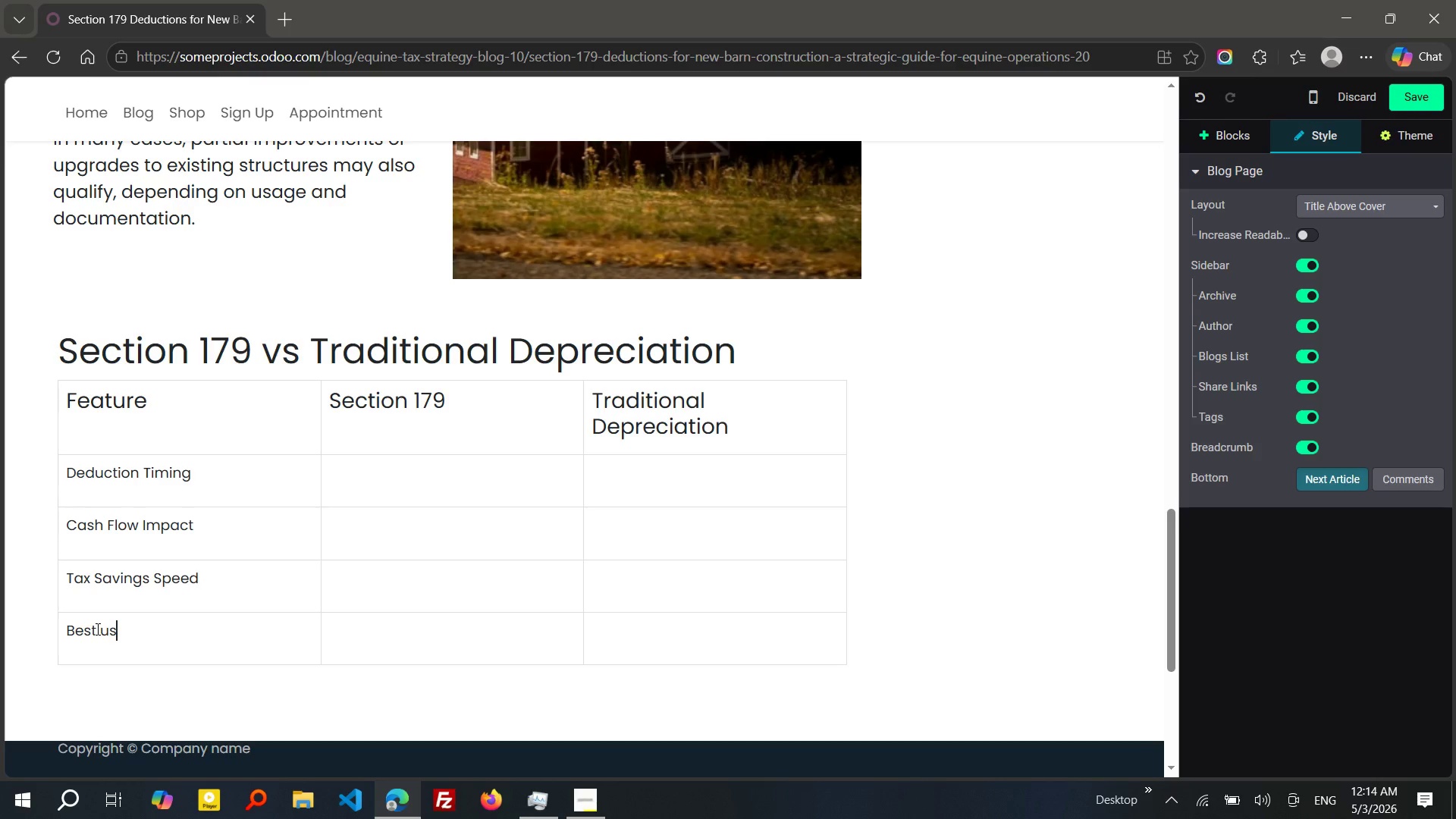 
key(Backspace)
key(Backspace)
type(USe Case)
 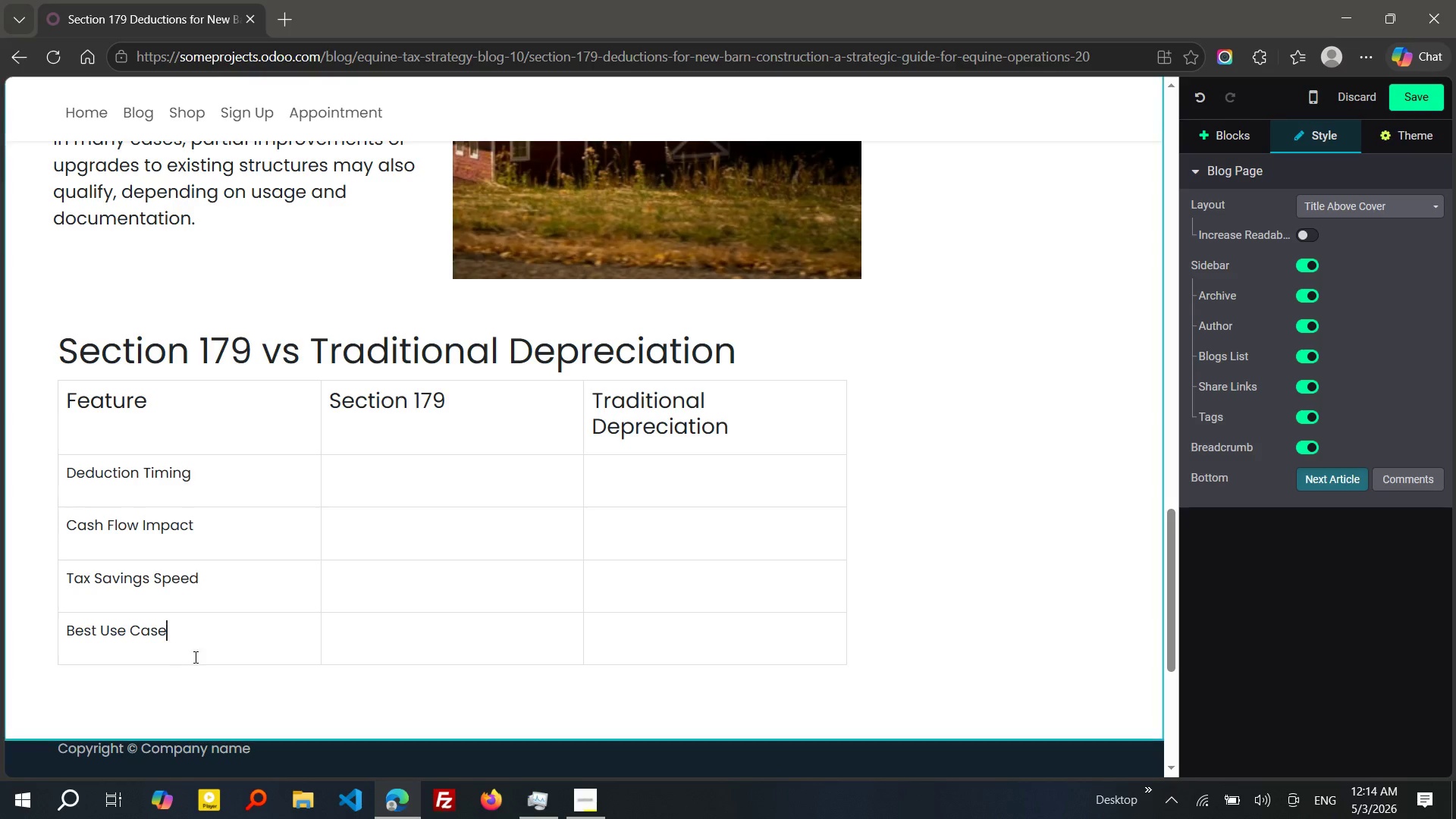 
left_click_drag(start_coordinate=[192, 634], to_coordinate=[63, 489])
 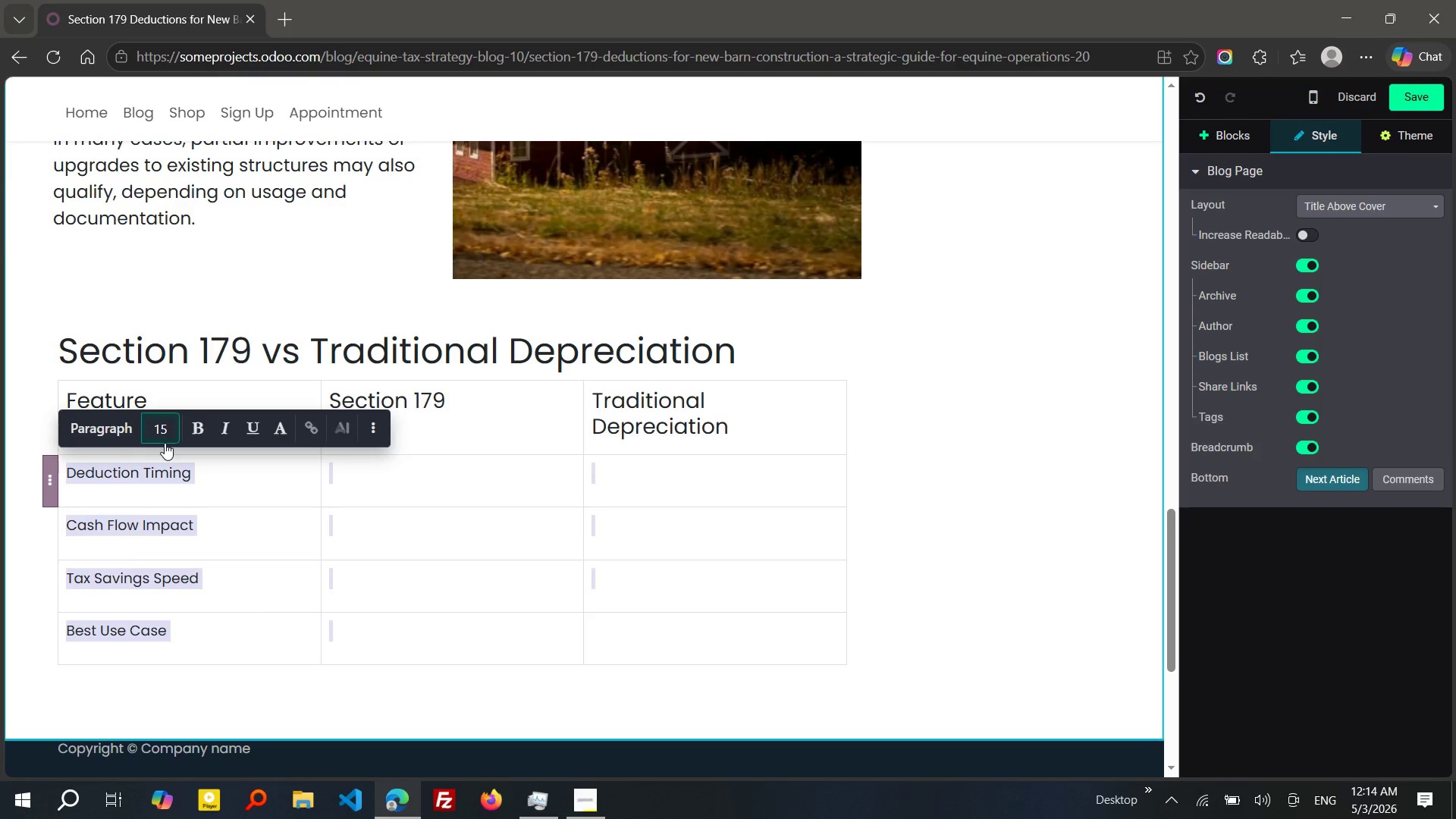 
left_click([165, 443])
 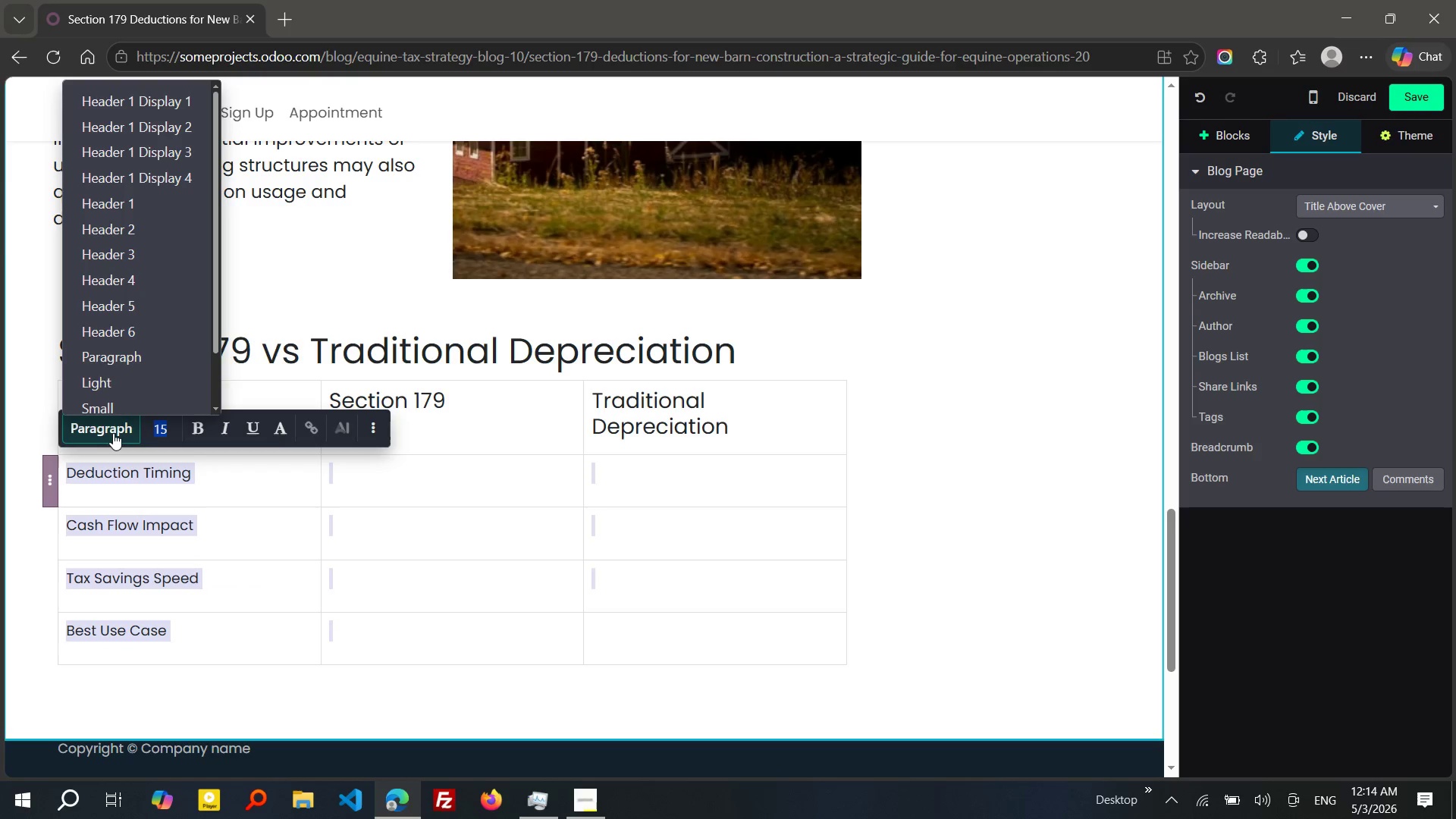 
left_click([113, 433])
 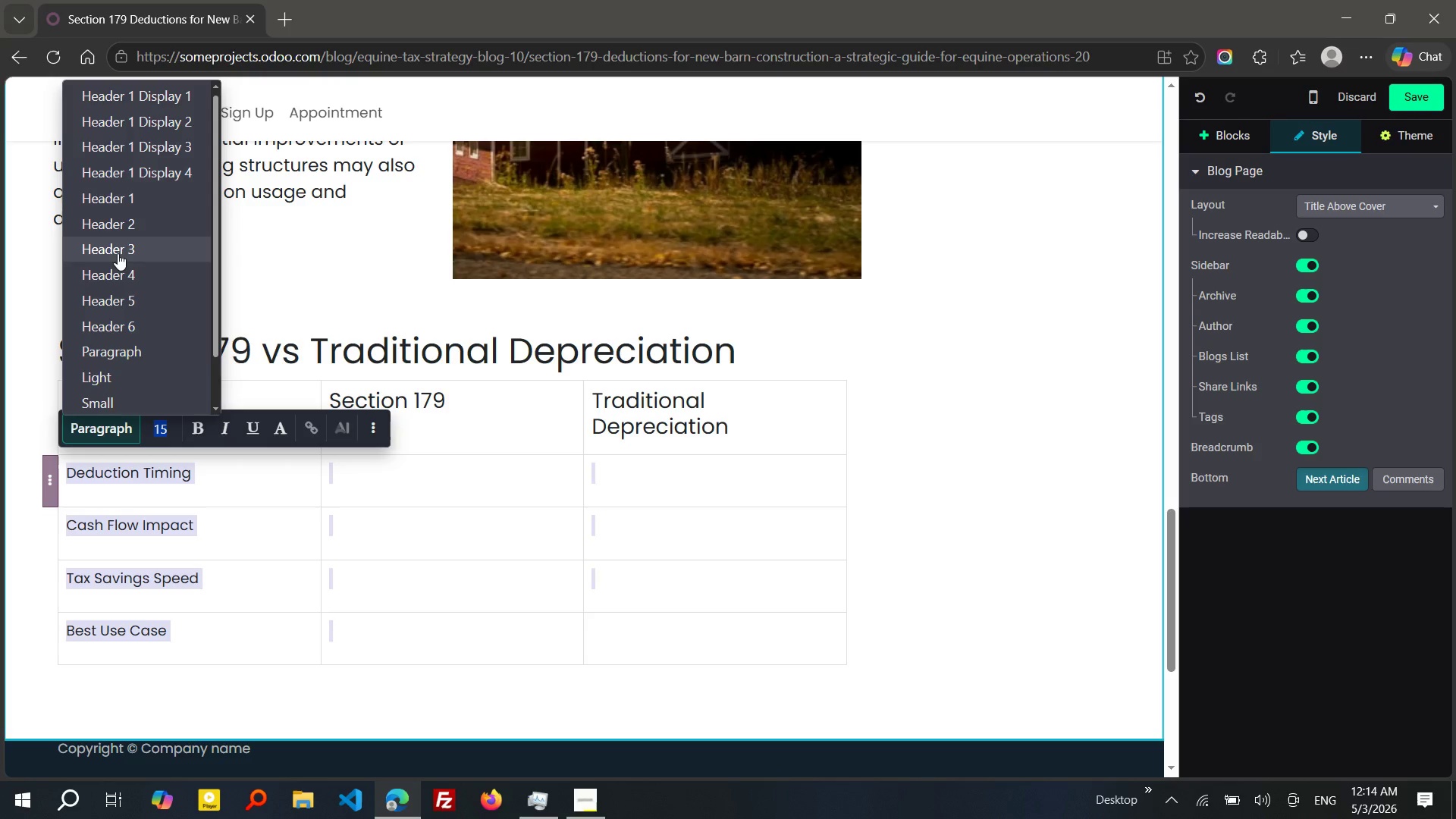 
wait(7.88)
 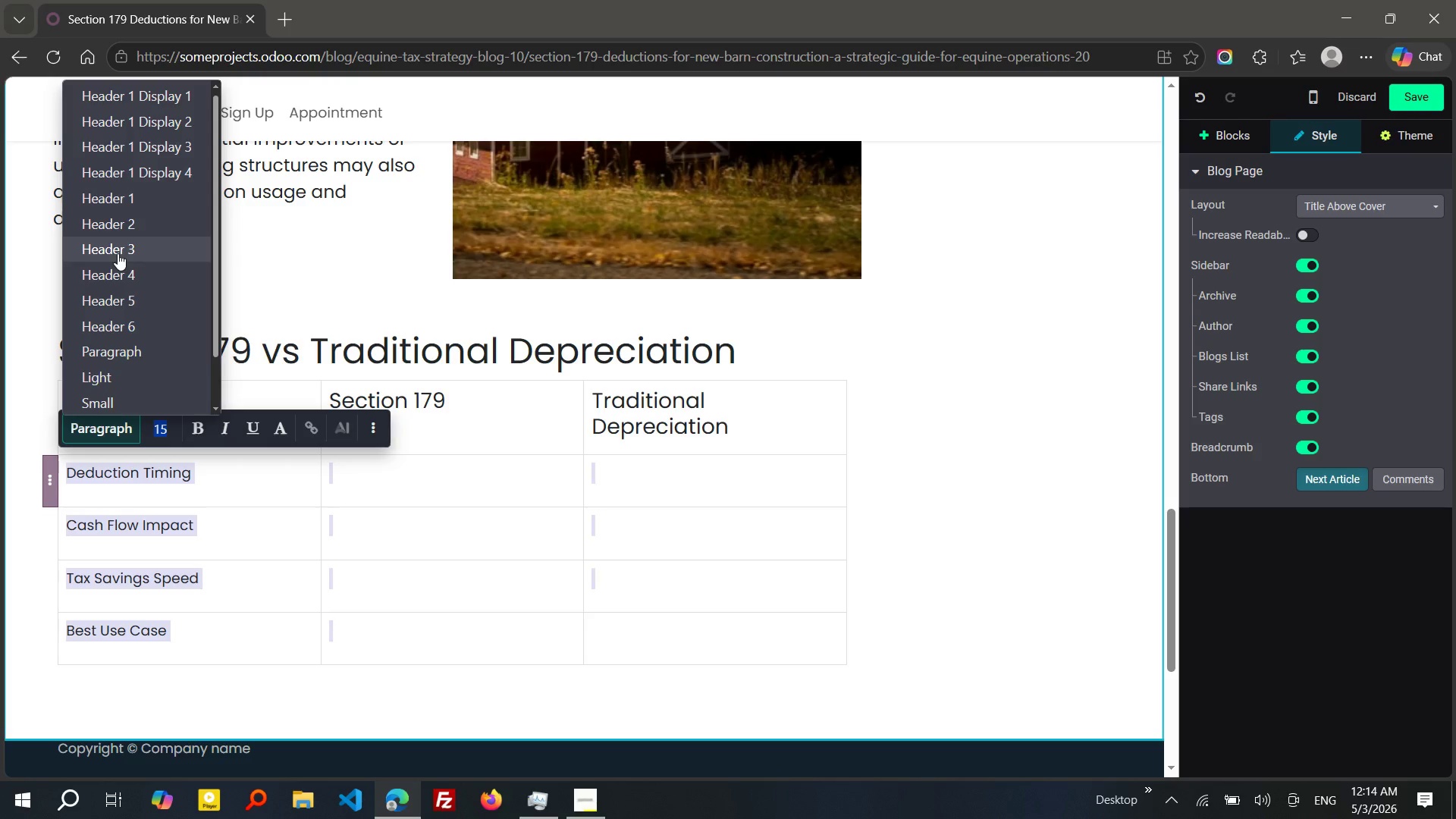 
left_click([115, 275])
 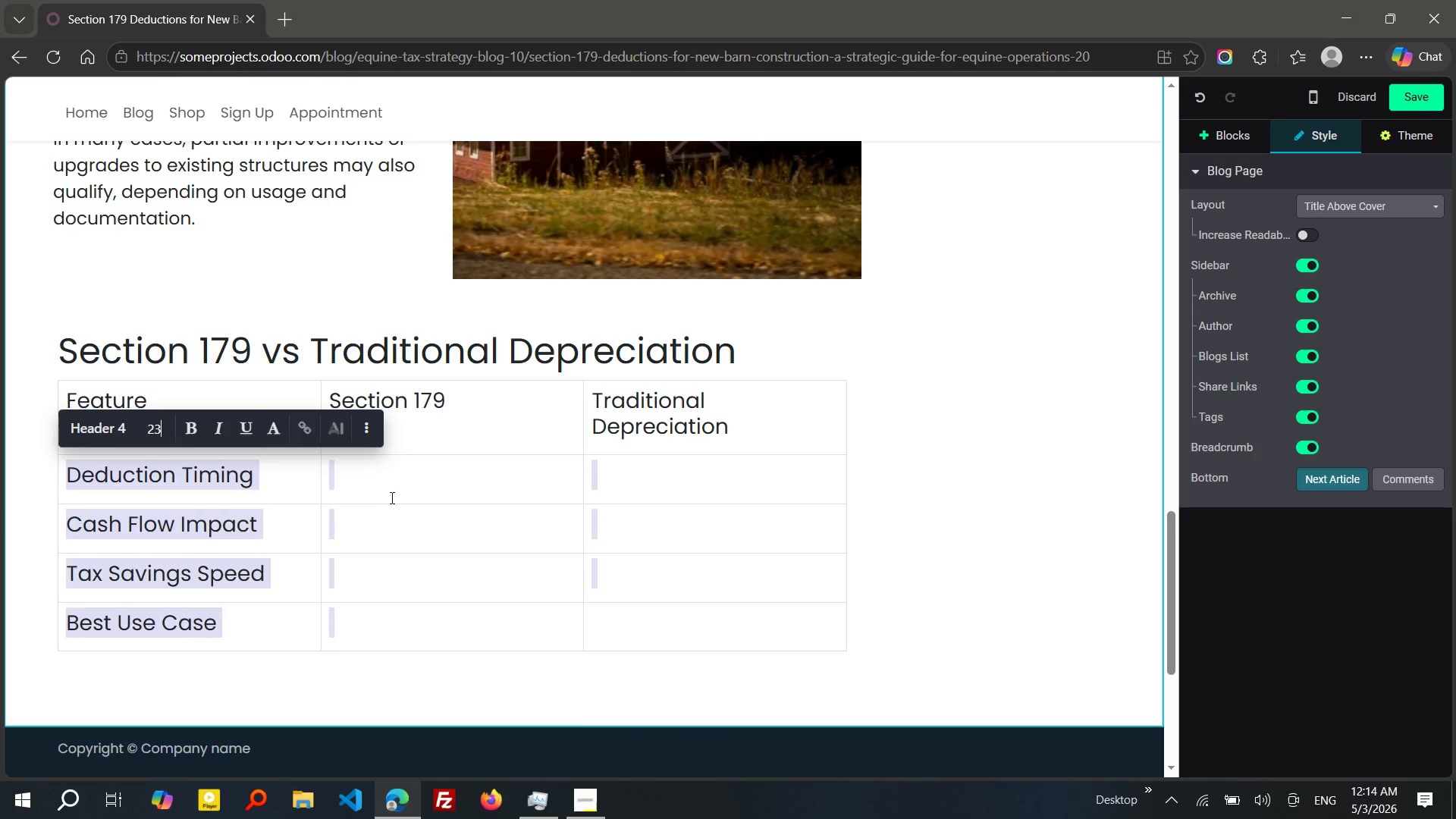 
left_click([384, 479])
 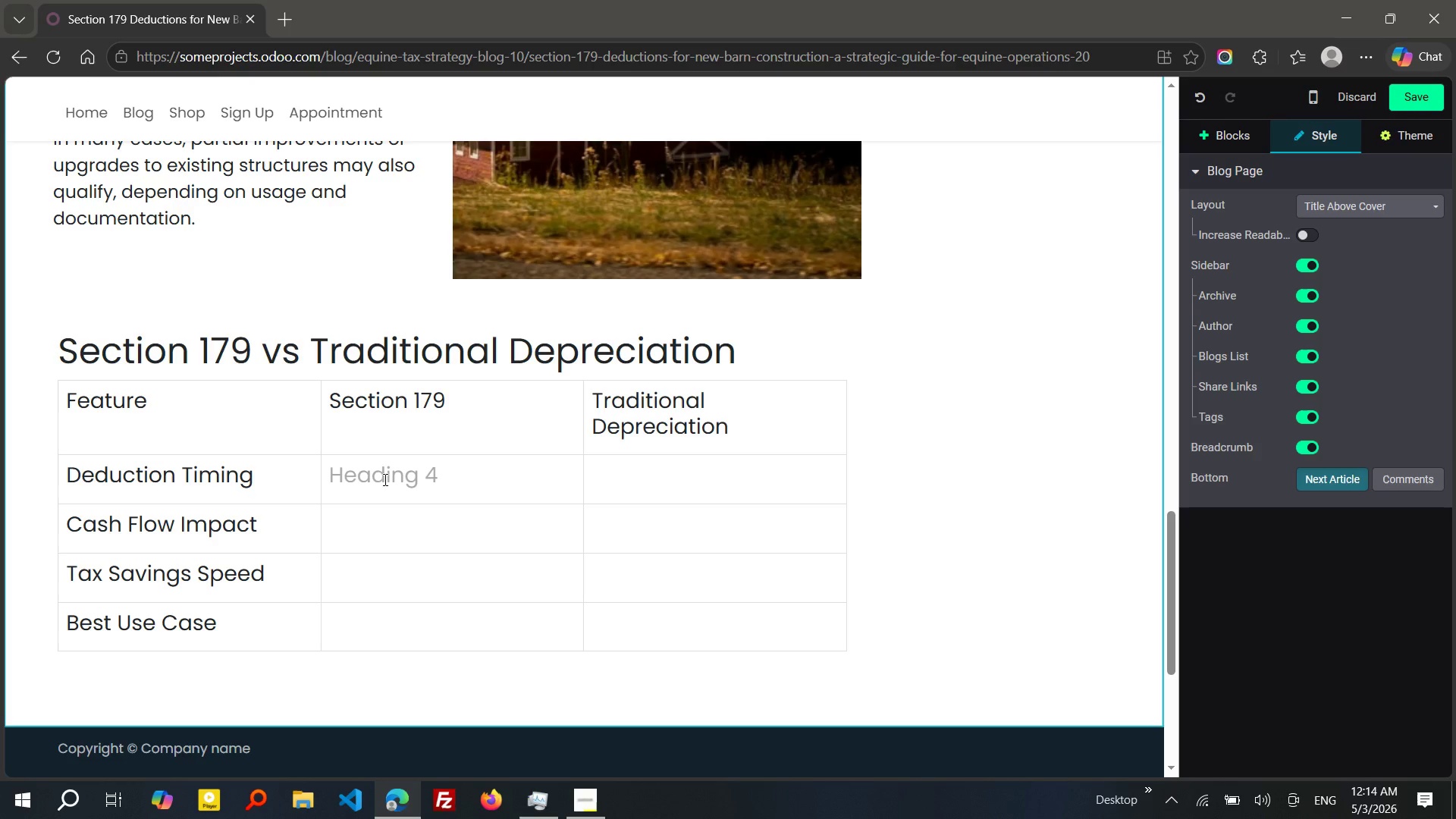 
left_click_drag(start_coordinate=[384, 479], to_coordinate=[386, 474])
 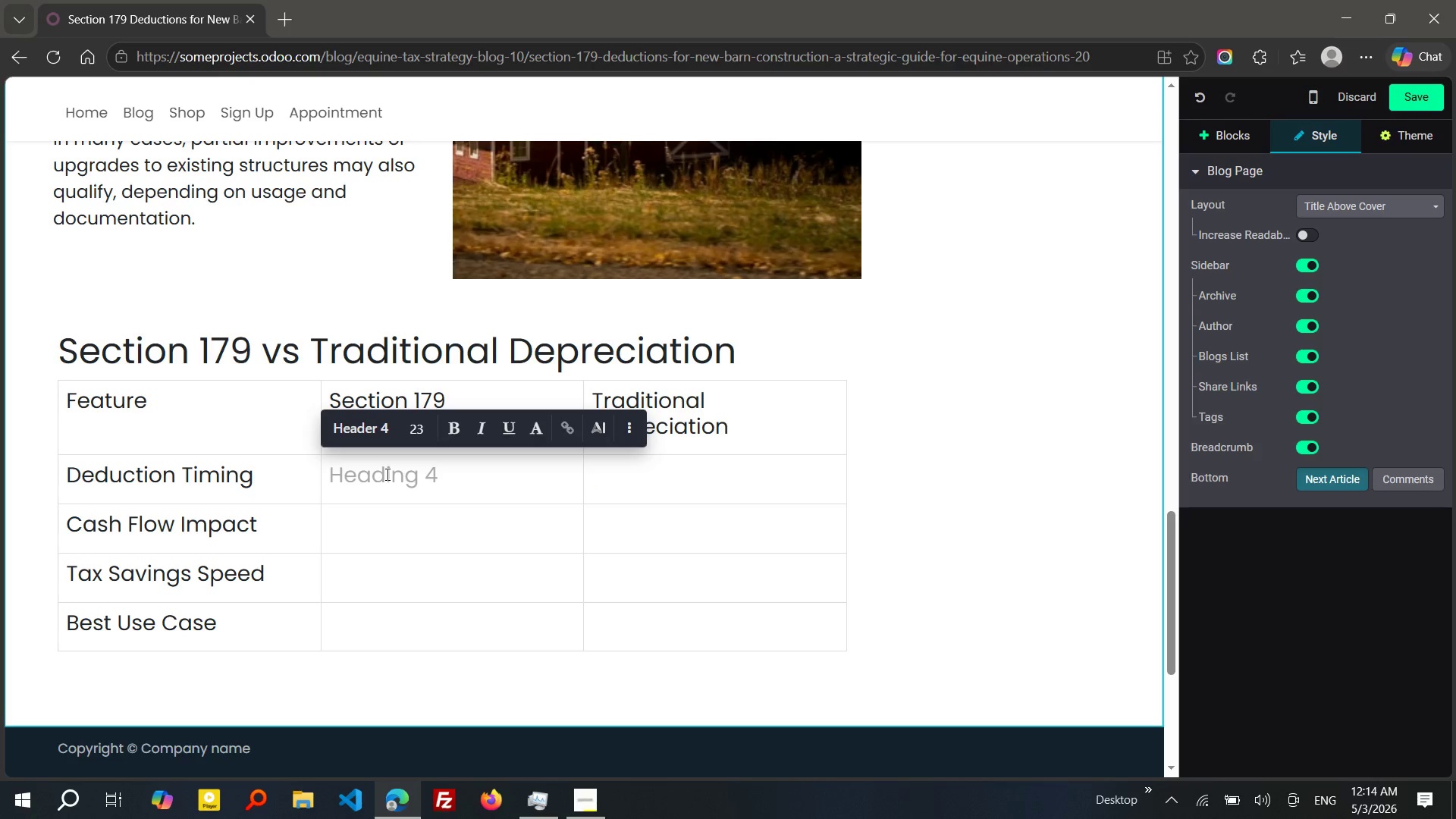 
type(IM)
key(Backspace)
key(Backspace)
type(/p)
 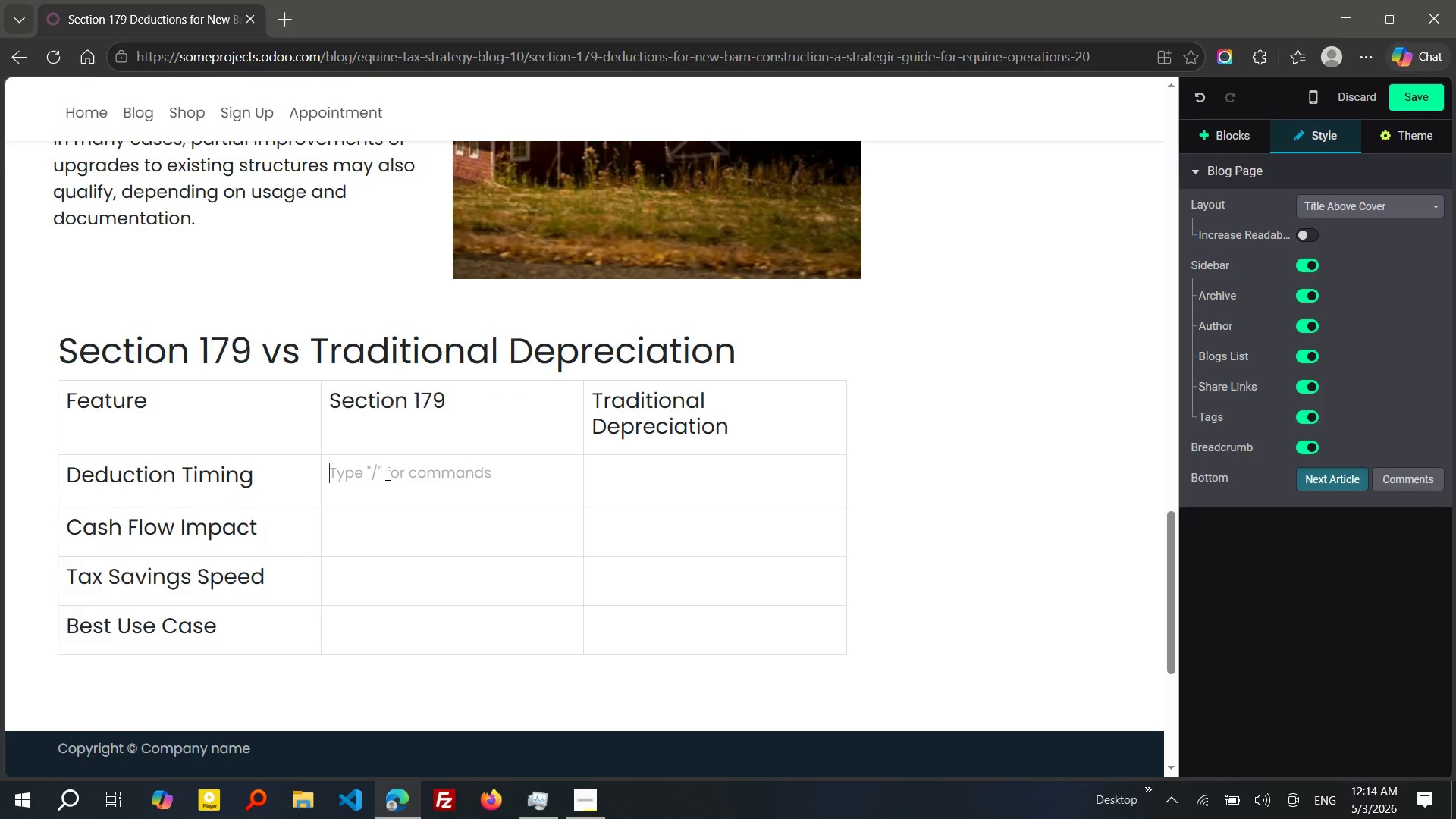 
key(Enter)
 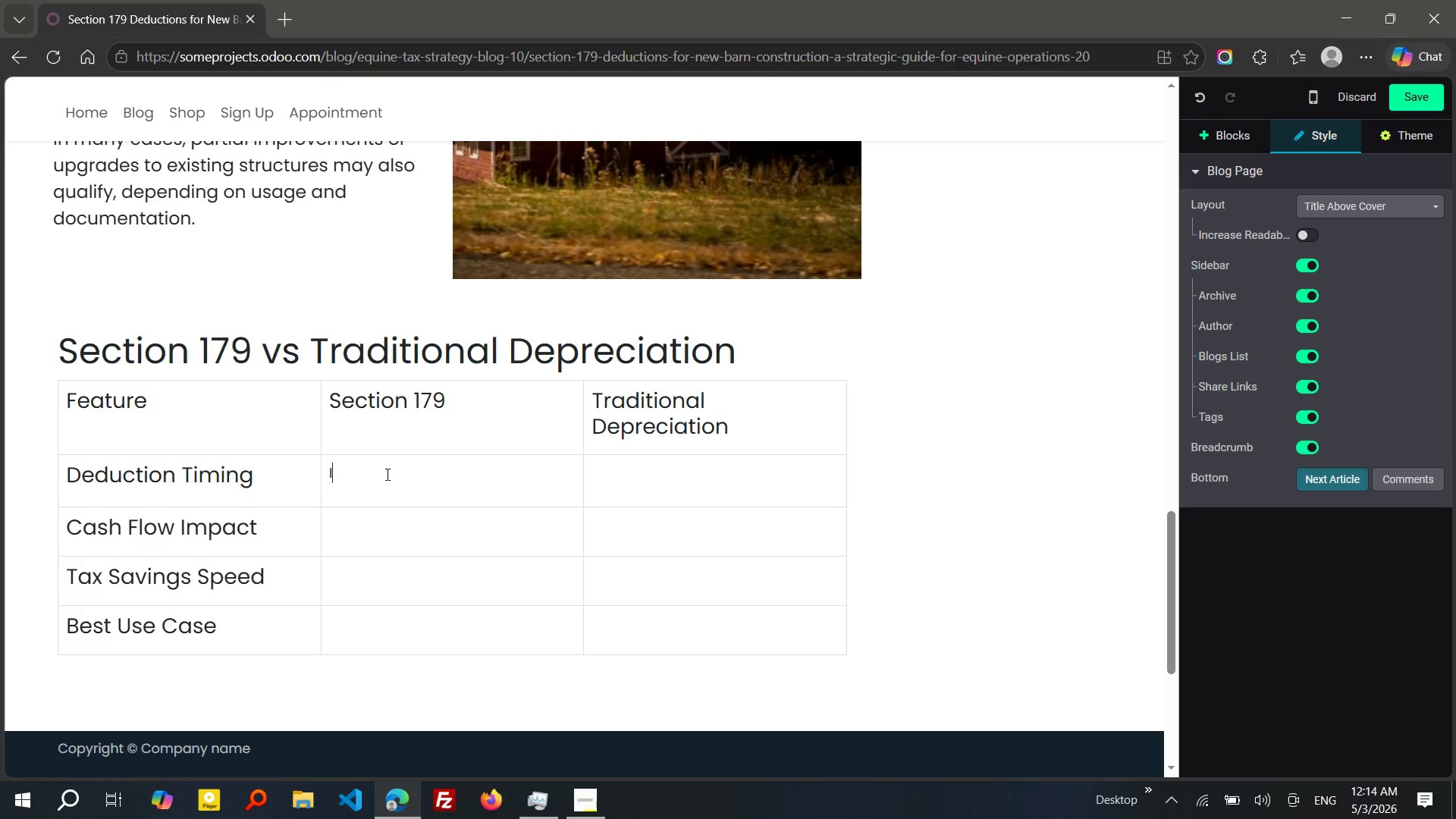 
type(Immediate)
key(Tab)
type(/p)
 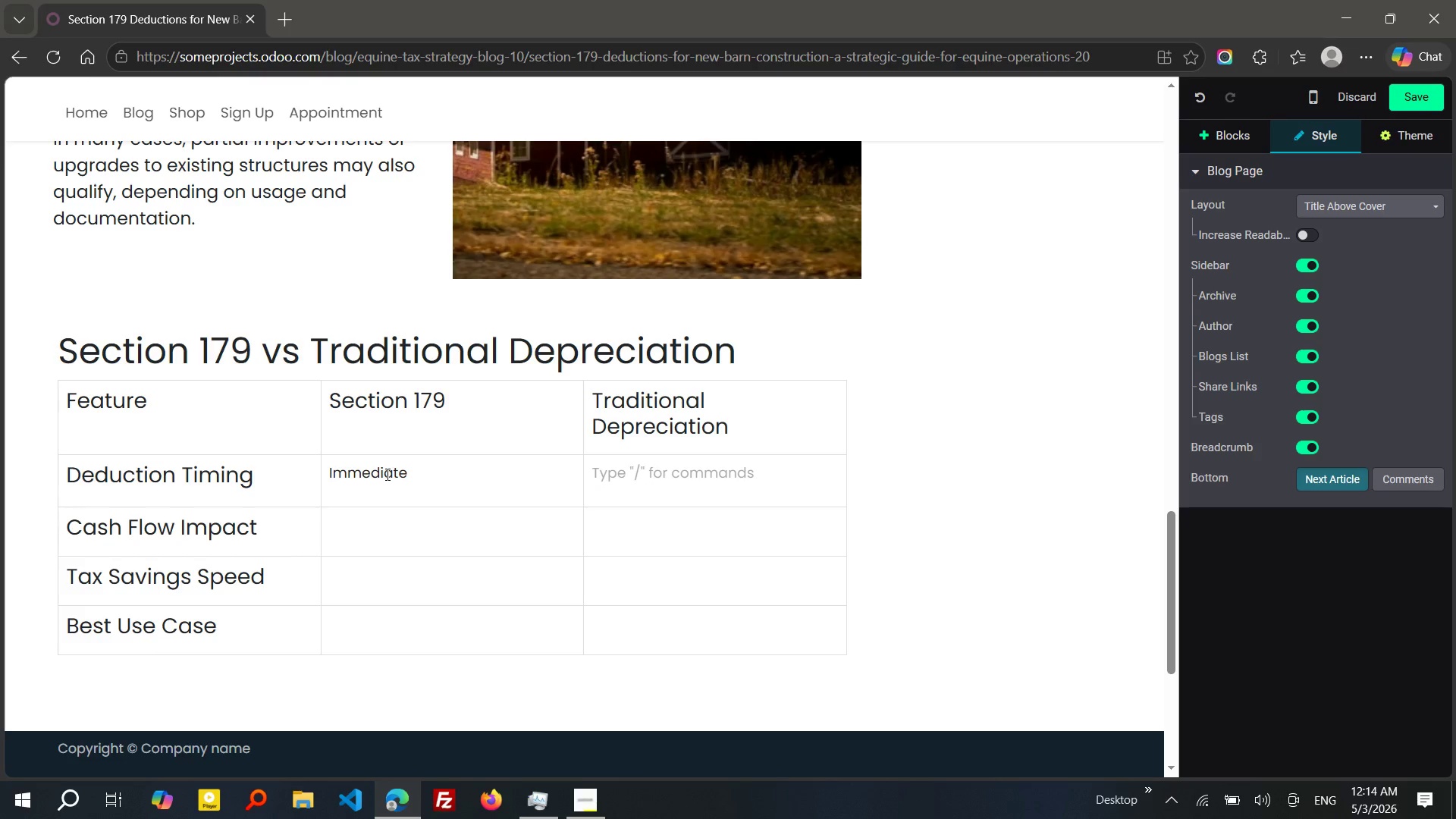 
key(Enter)
 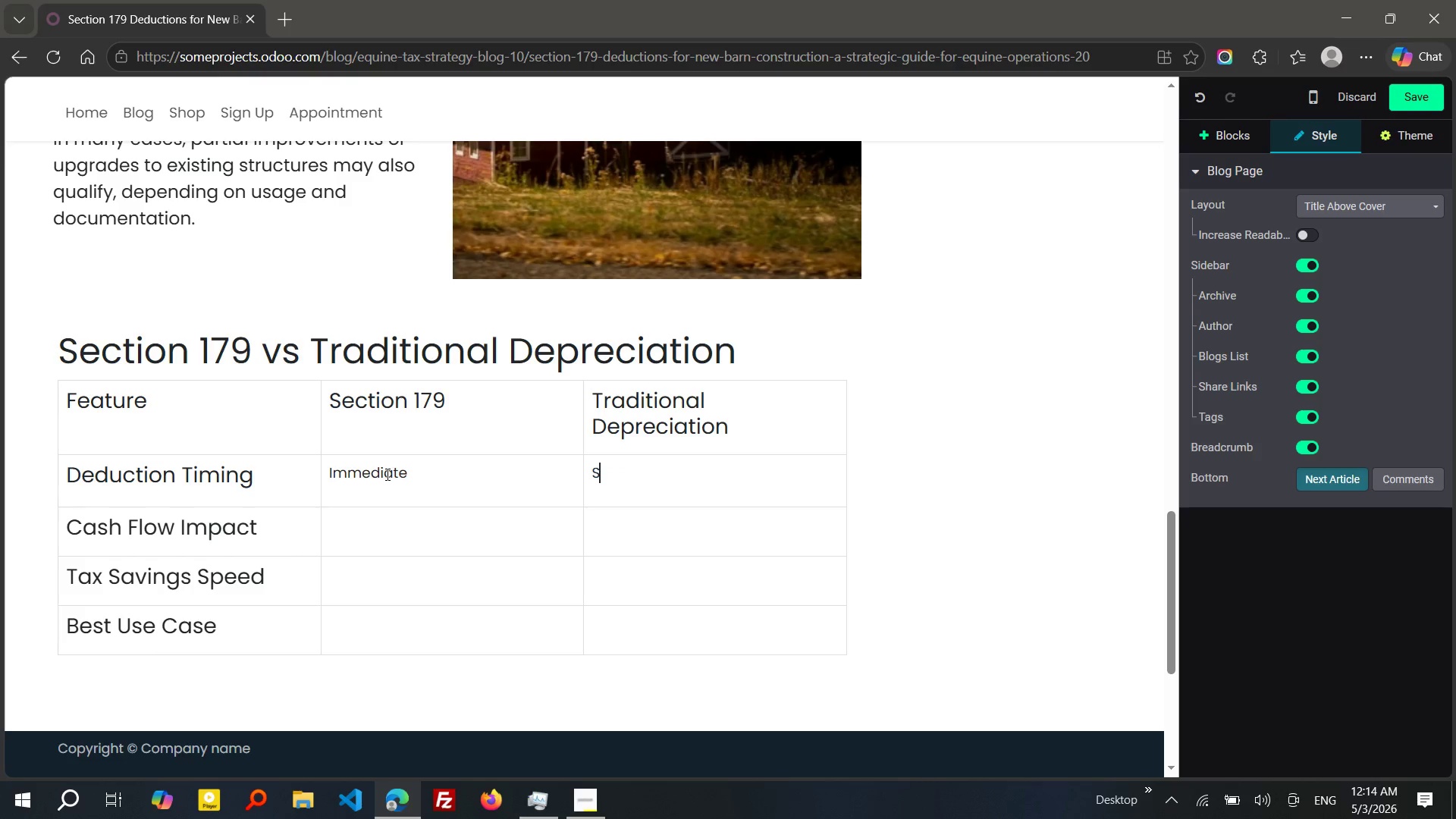 
type(Spread over years)
 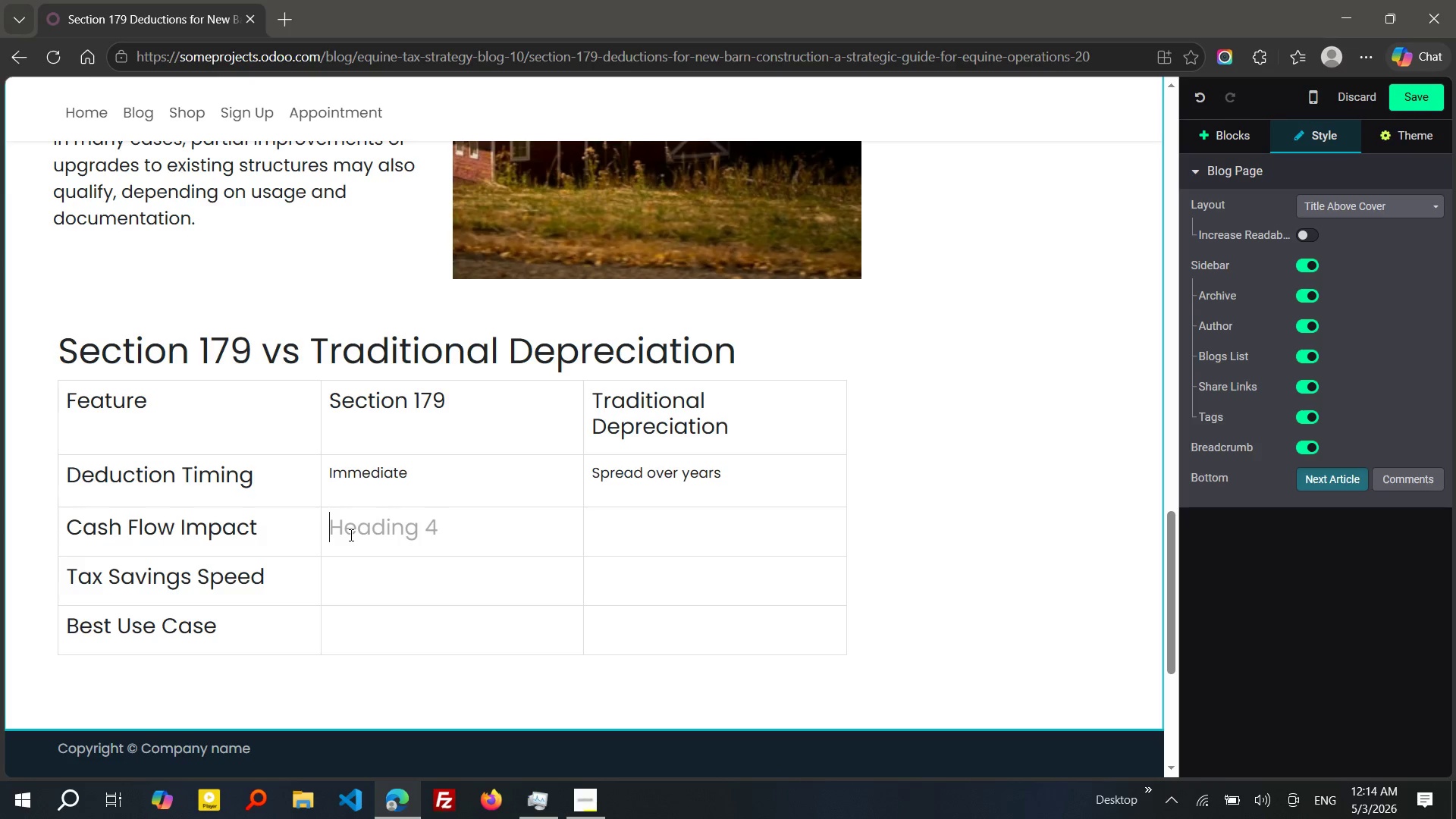 
left_click([350, 535])
 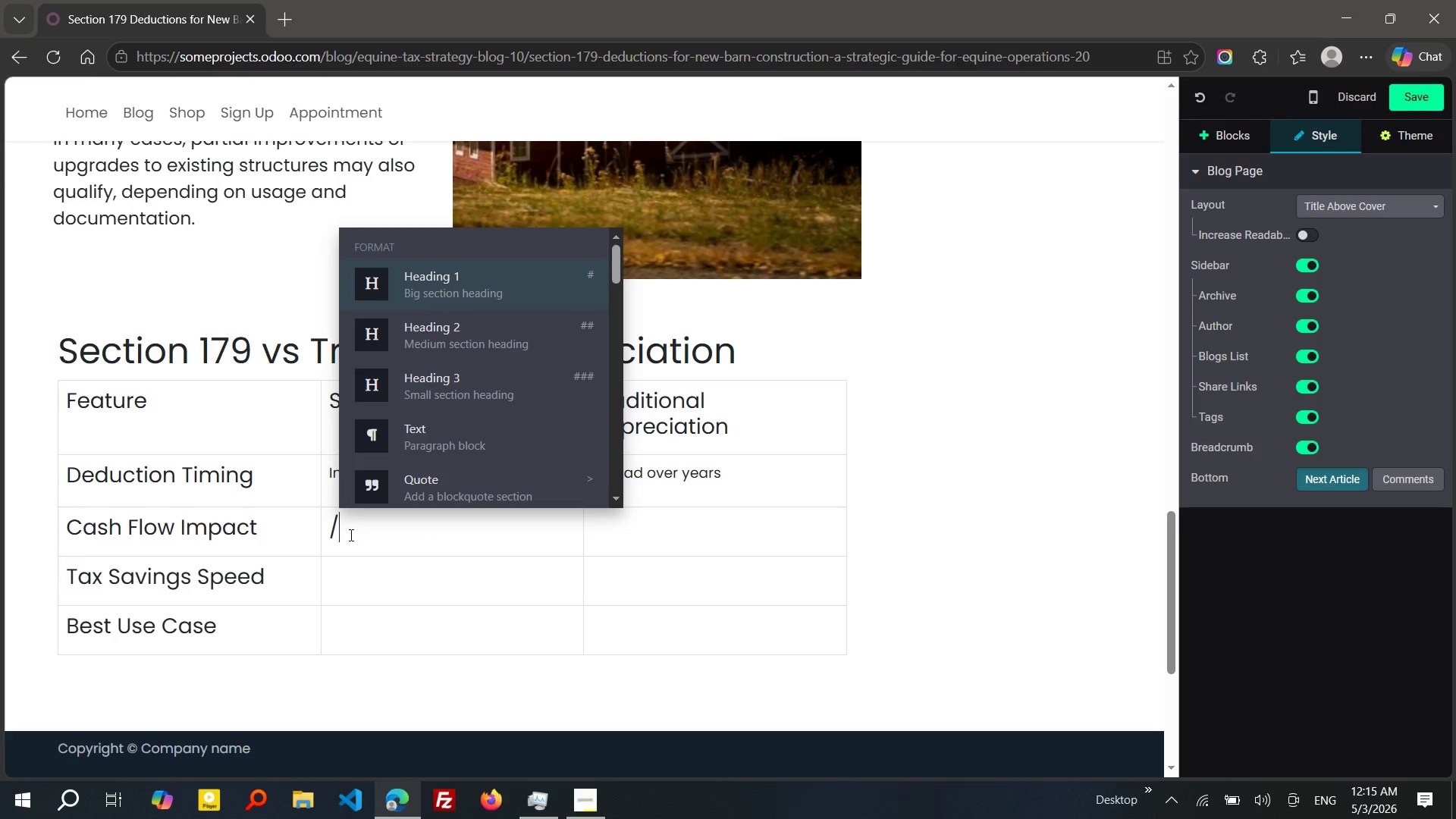 
key(Slash)
 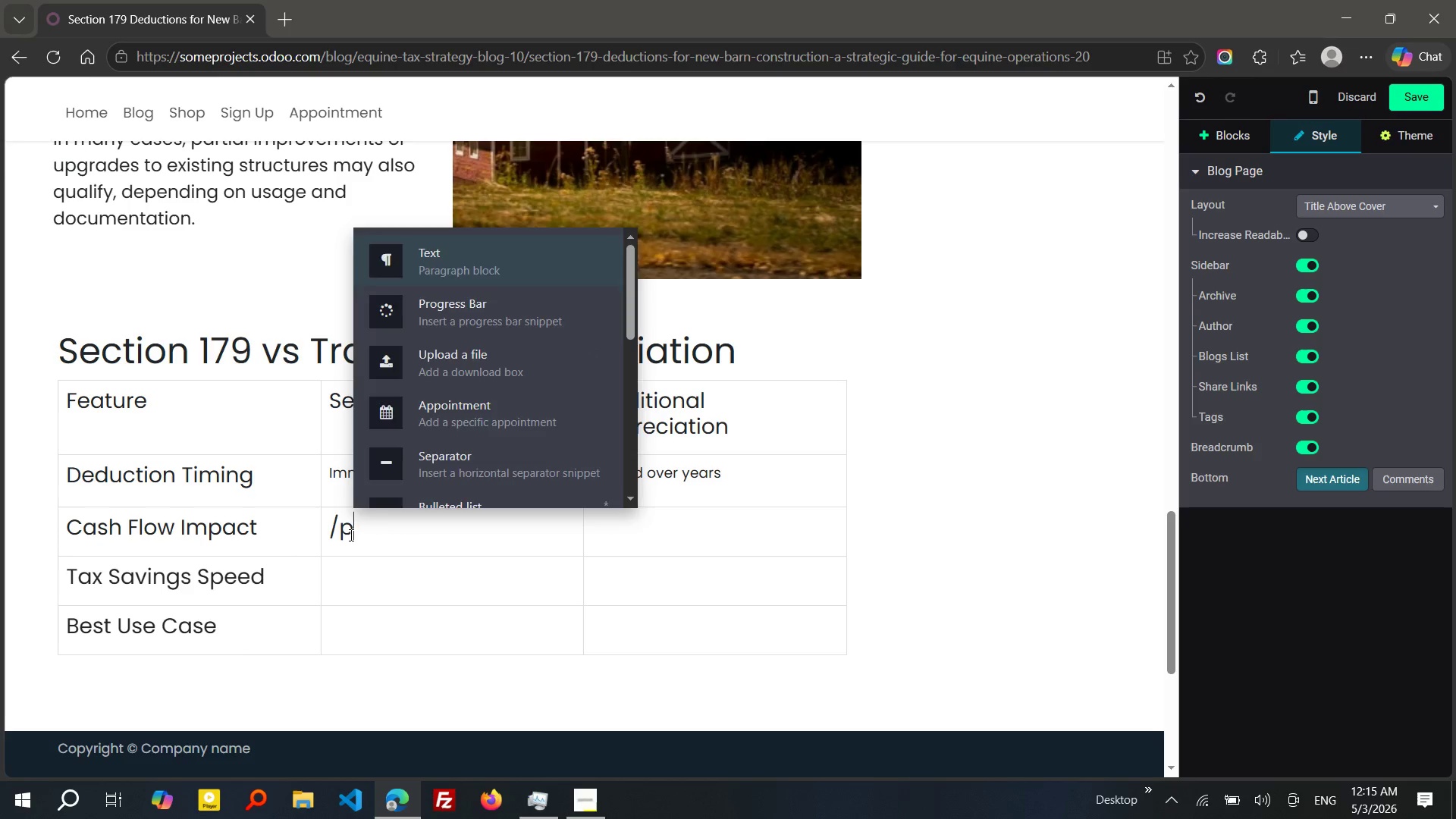 
key(P)
 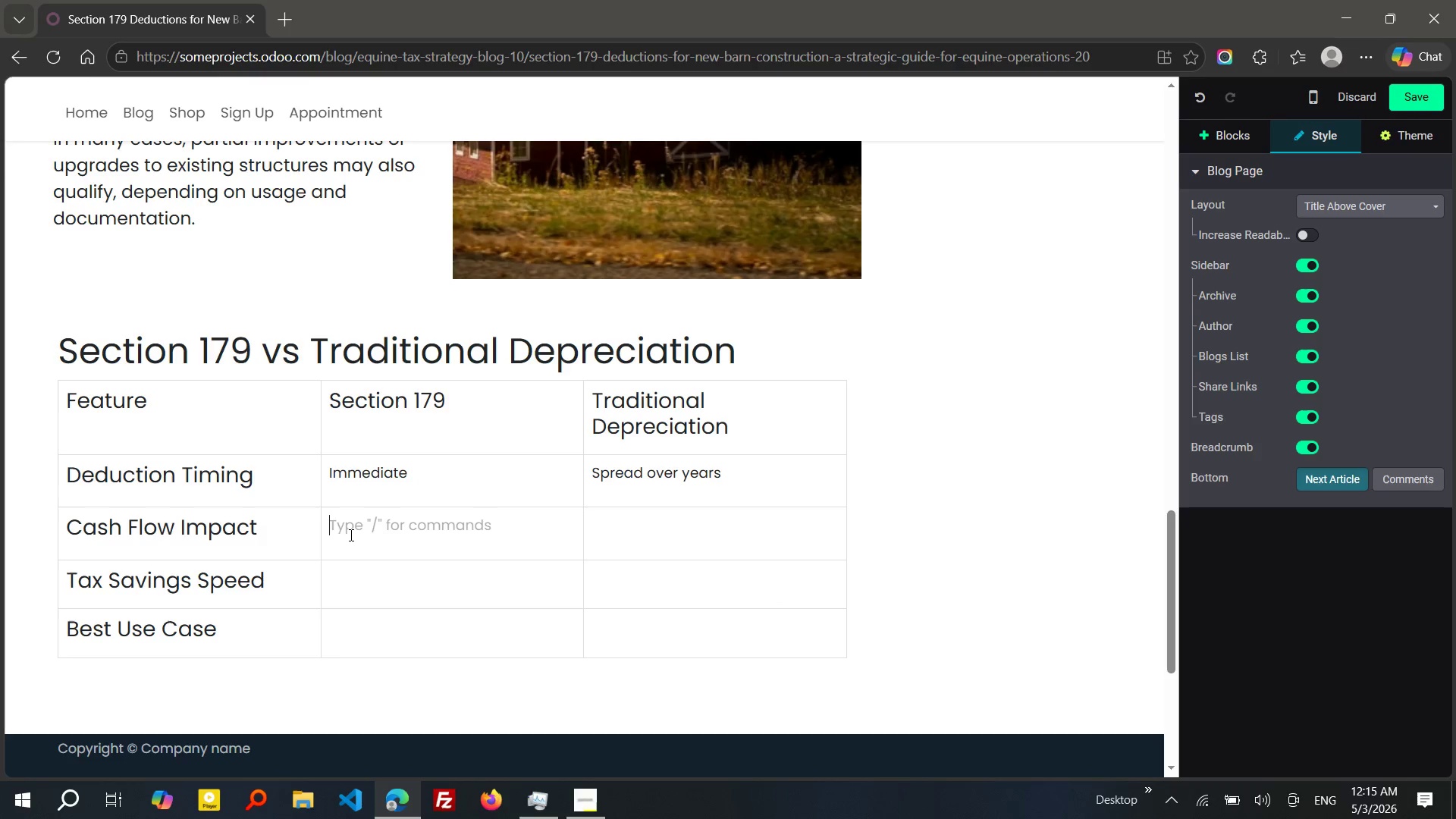 
key(Enter)
 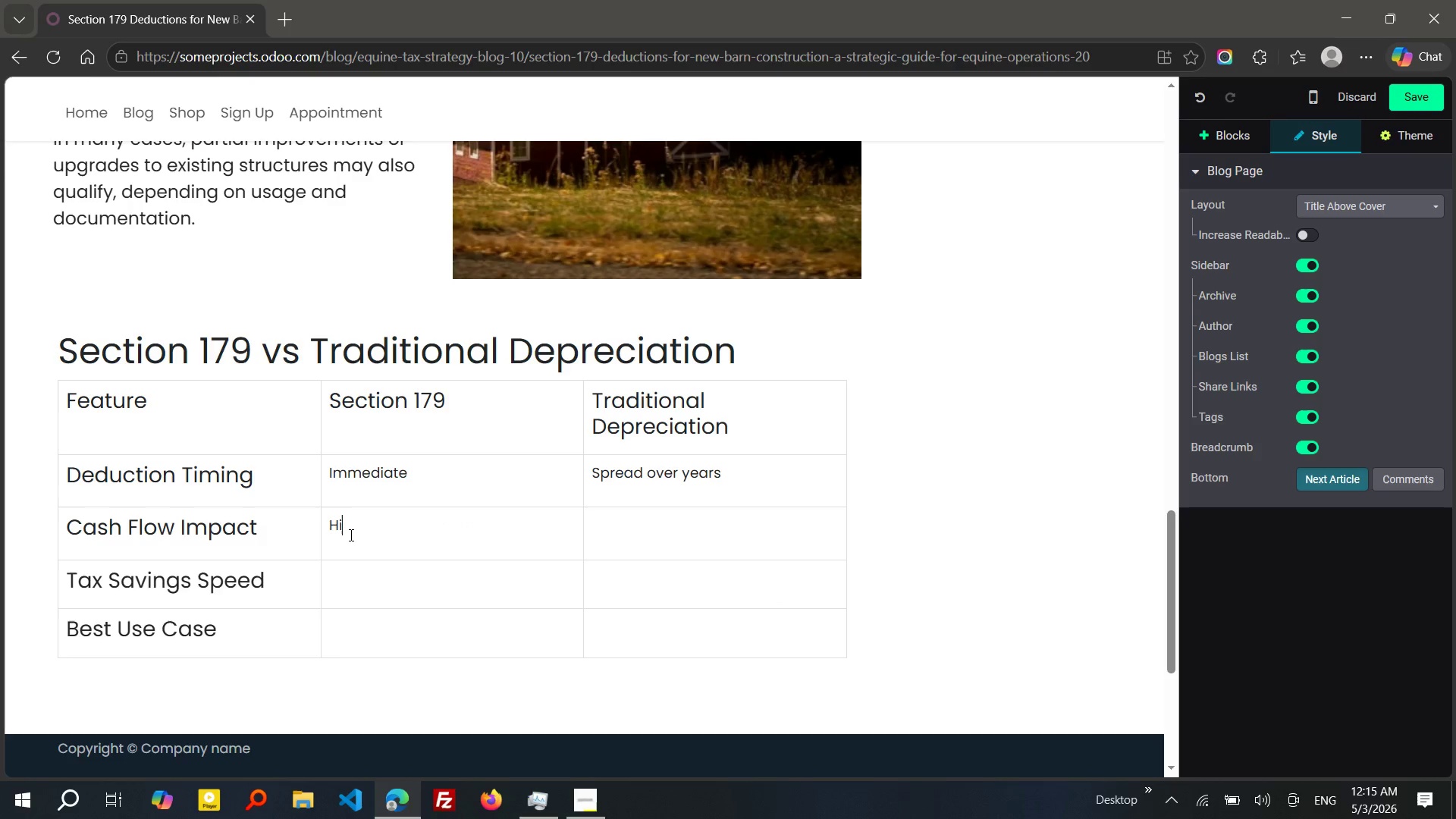 
type(High)
 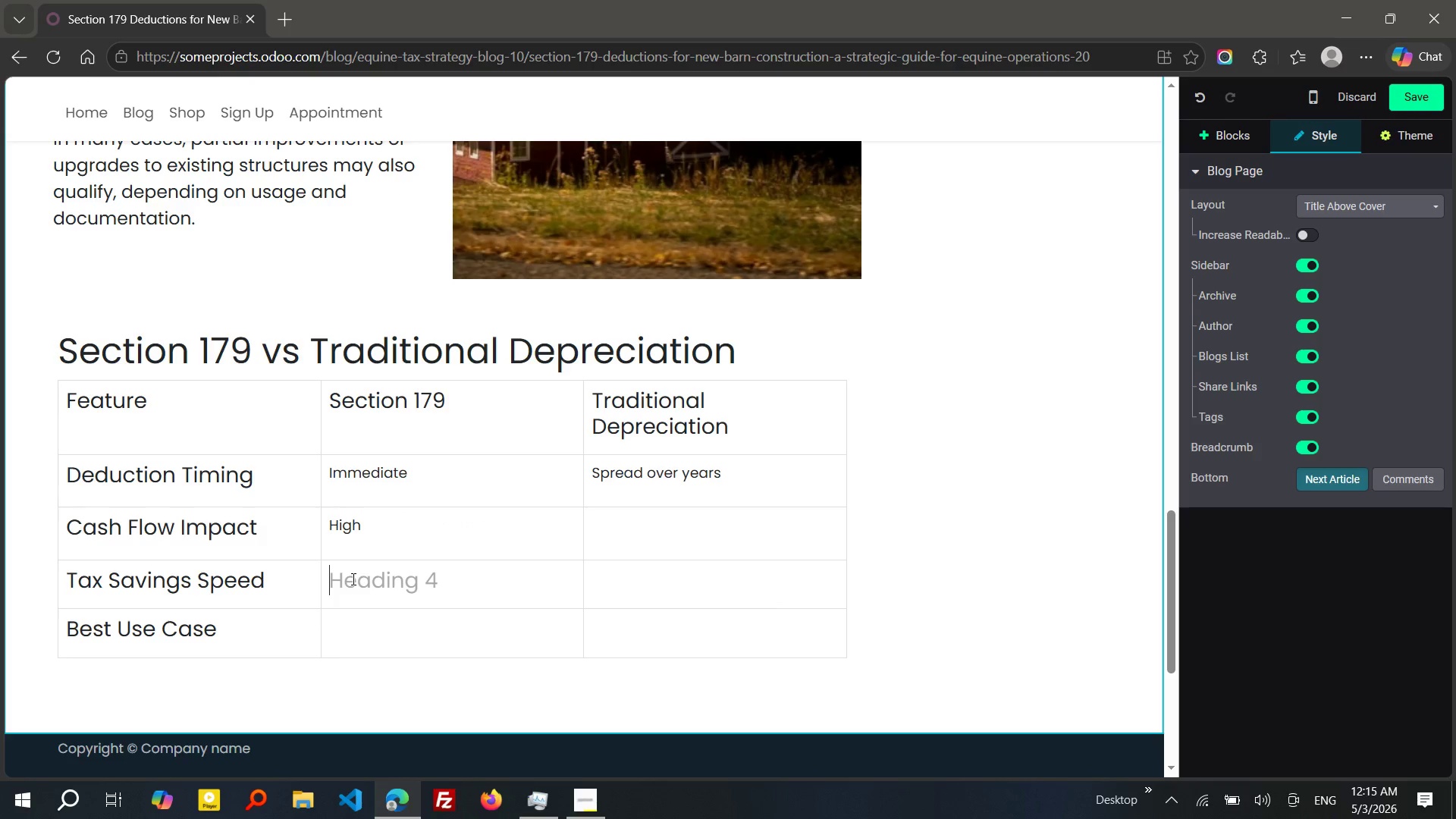 
left_click([352, 579])
 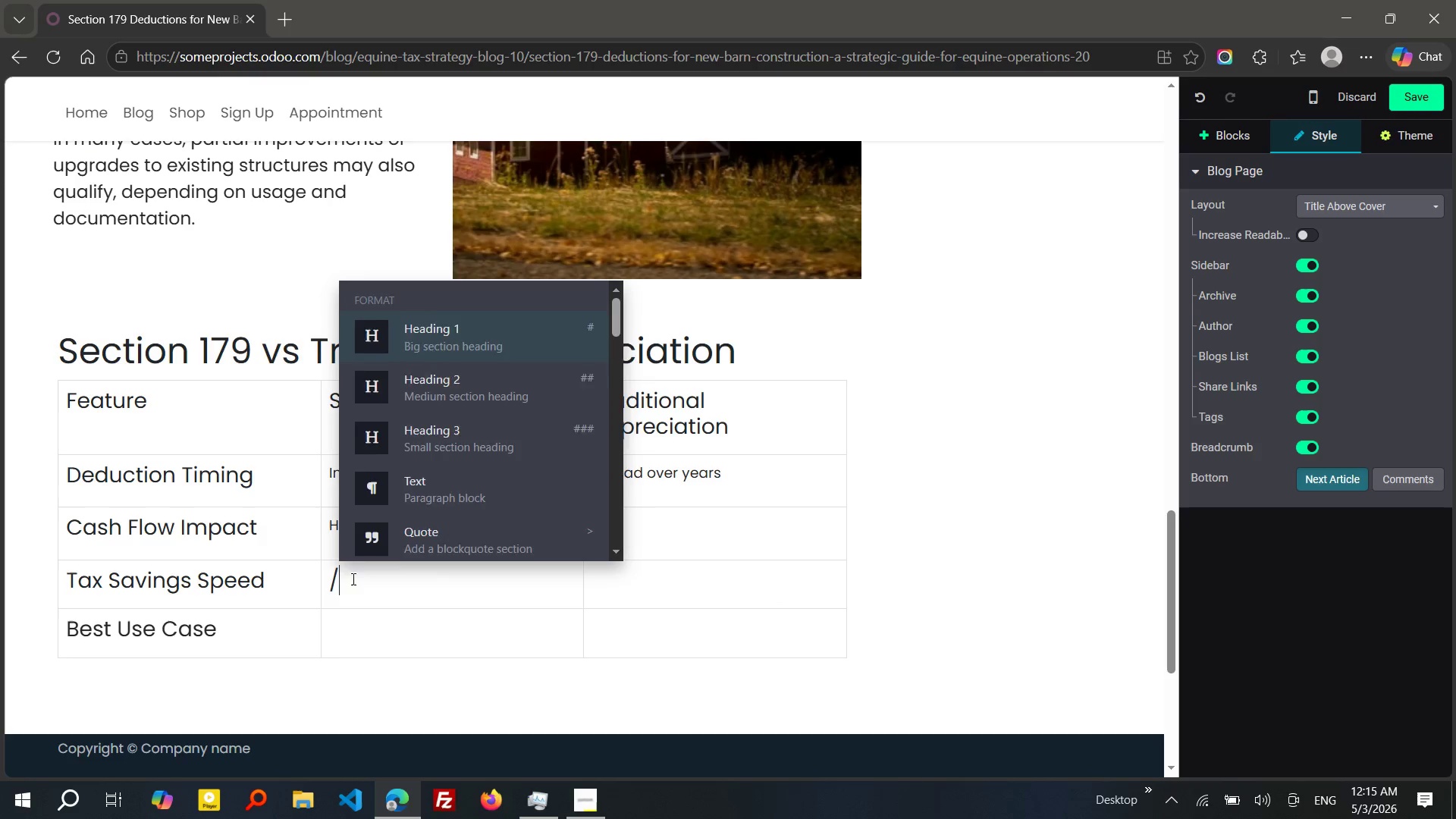 
key(Slash)
 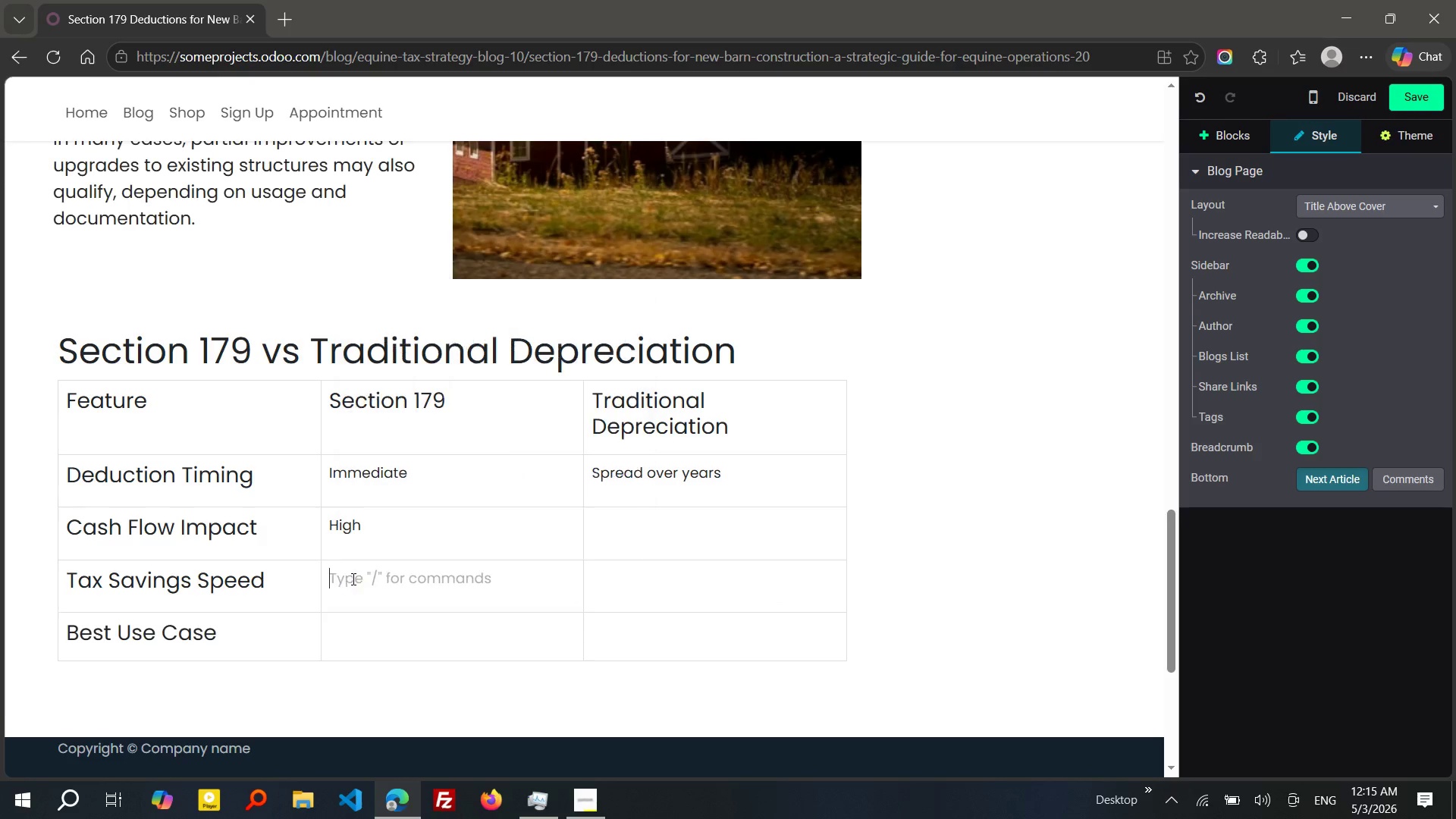 
key(P)
 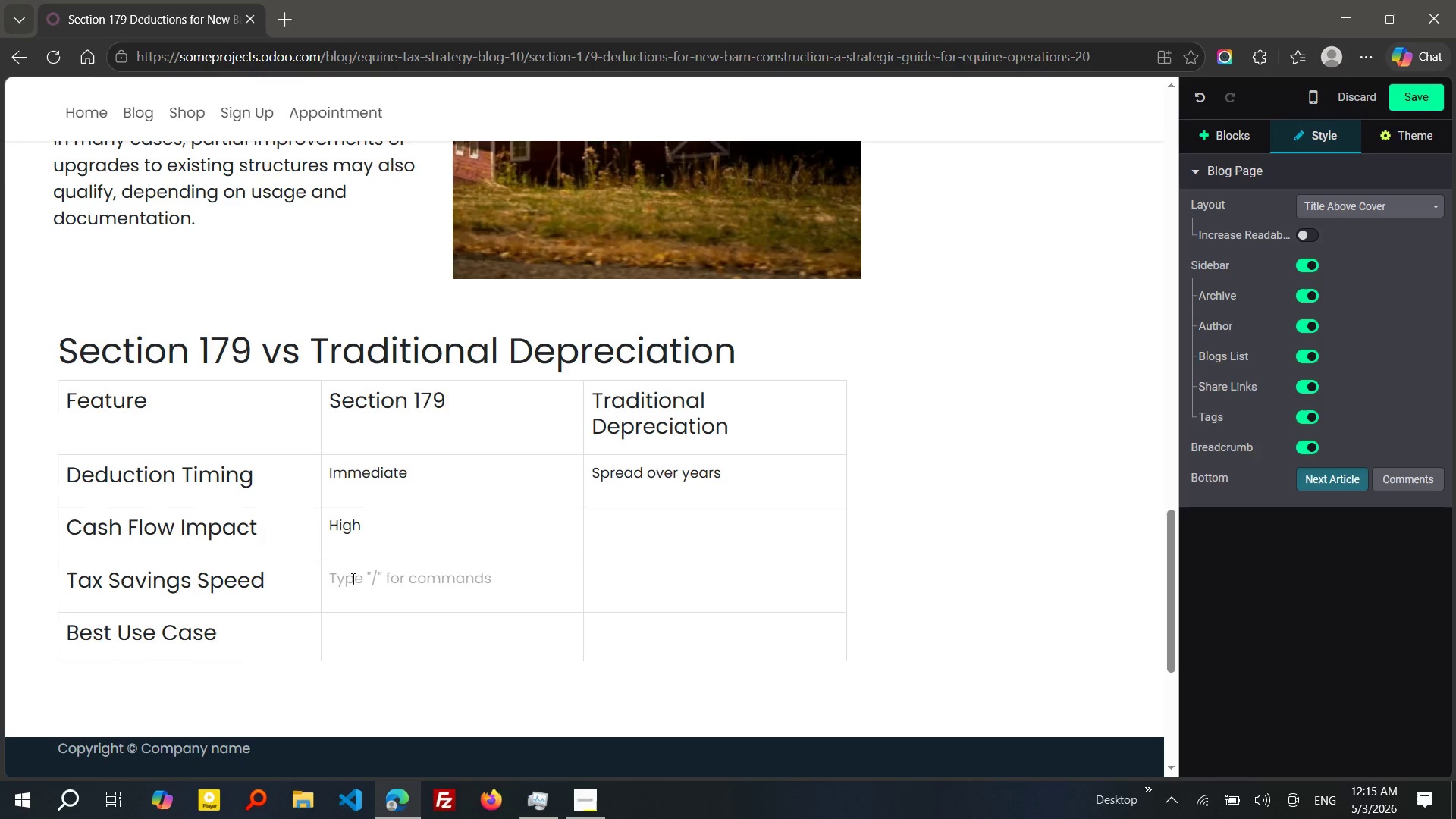 
key(Enter)
 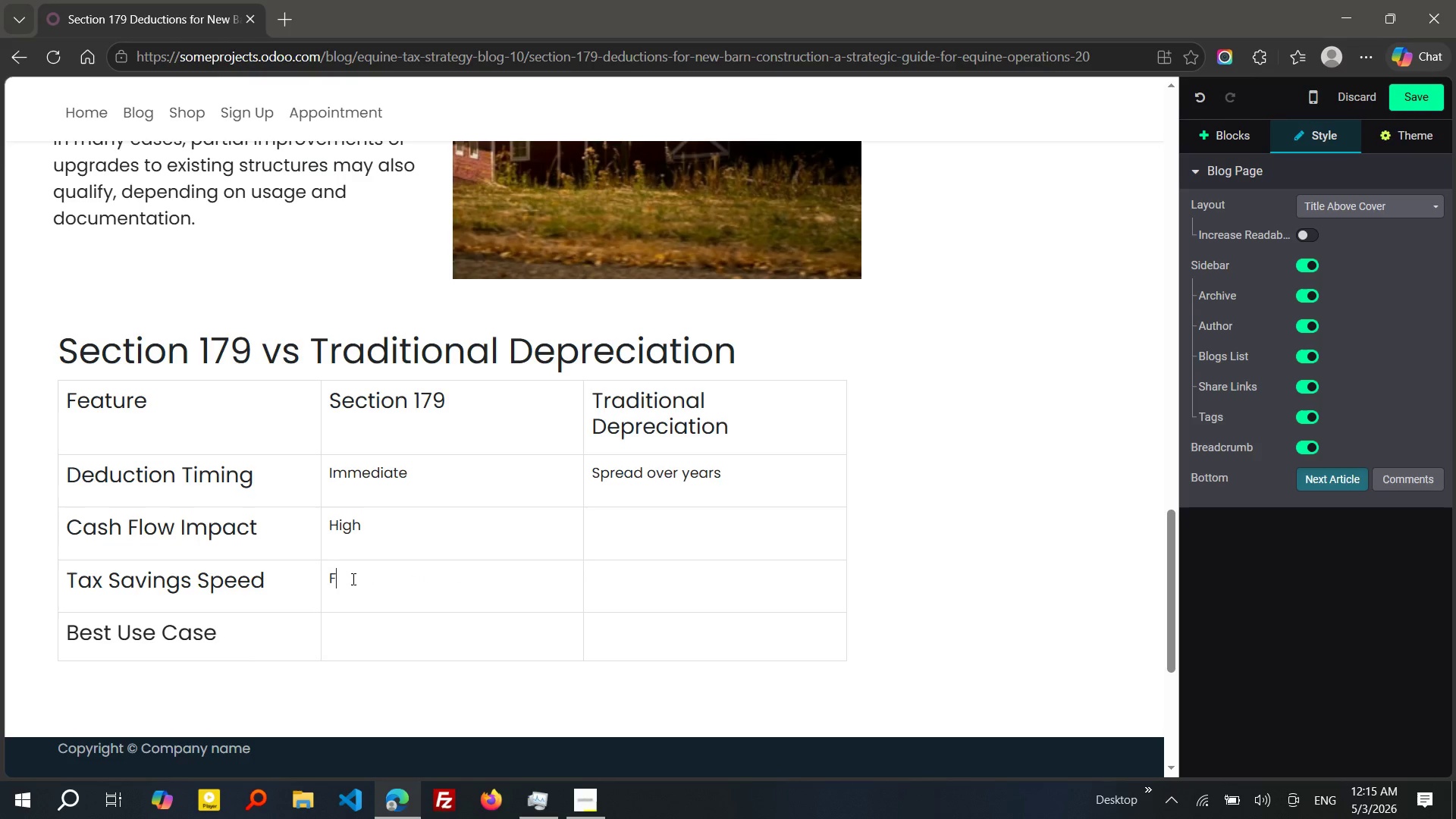 
type(Fast)
 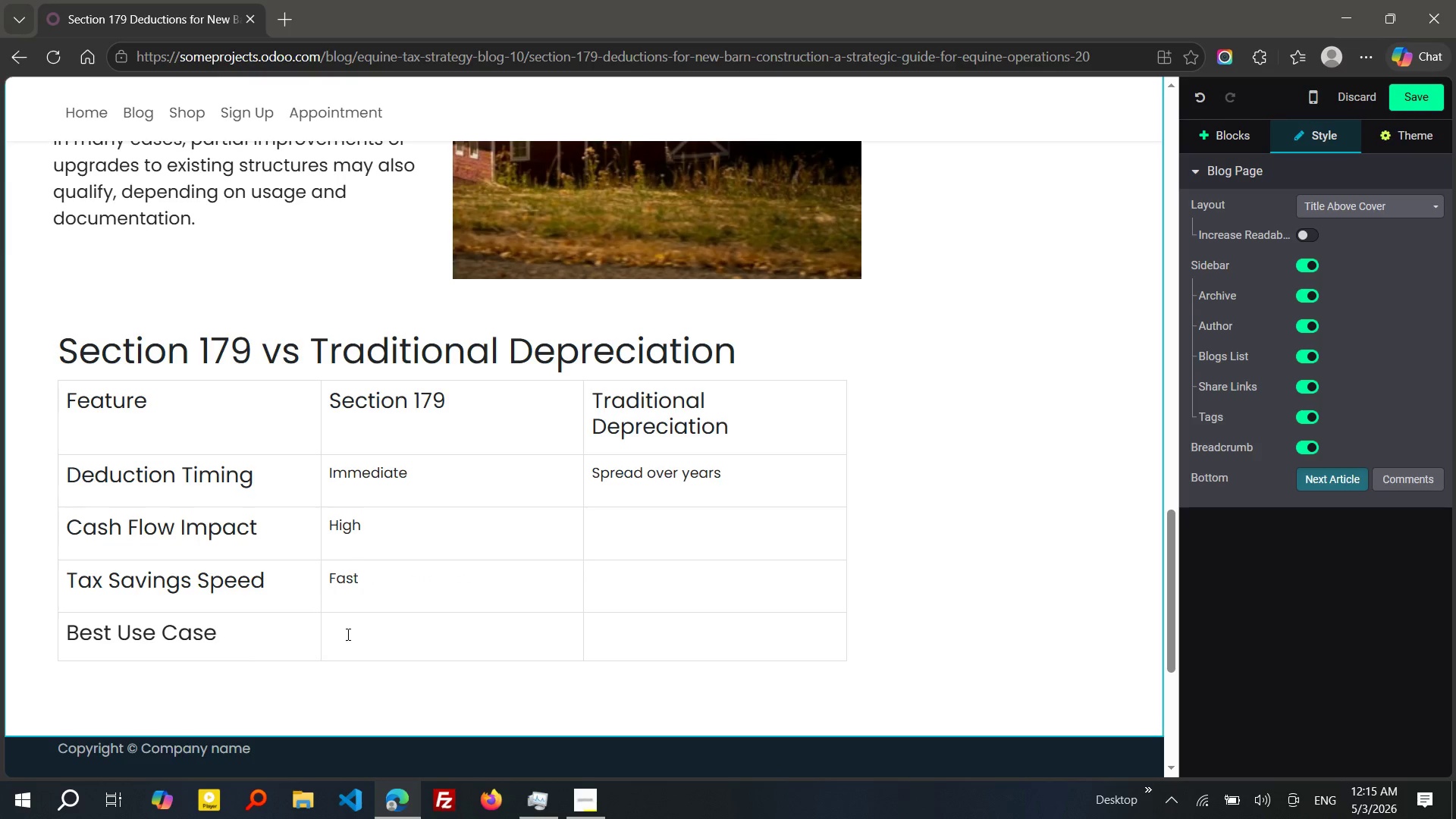 
left_click([347, 634])
 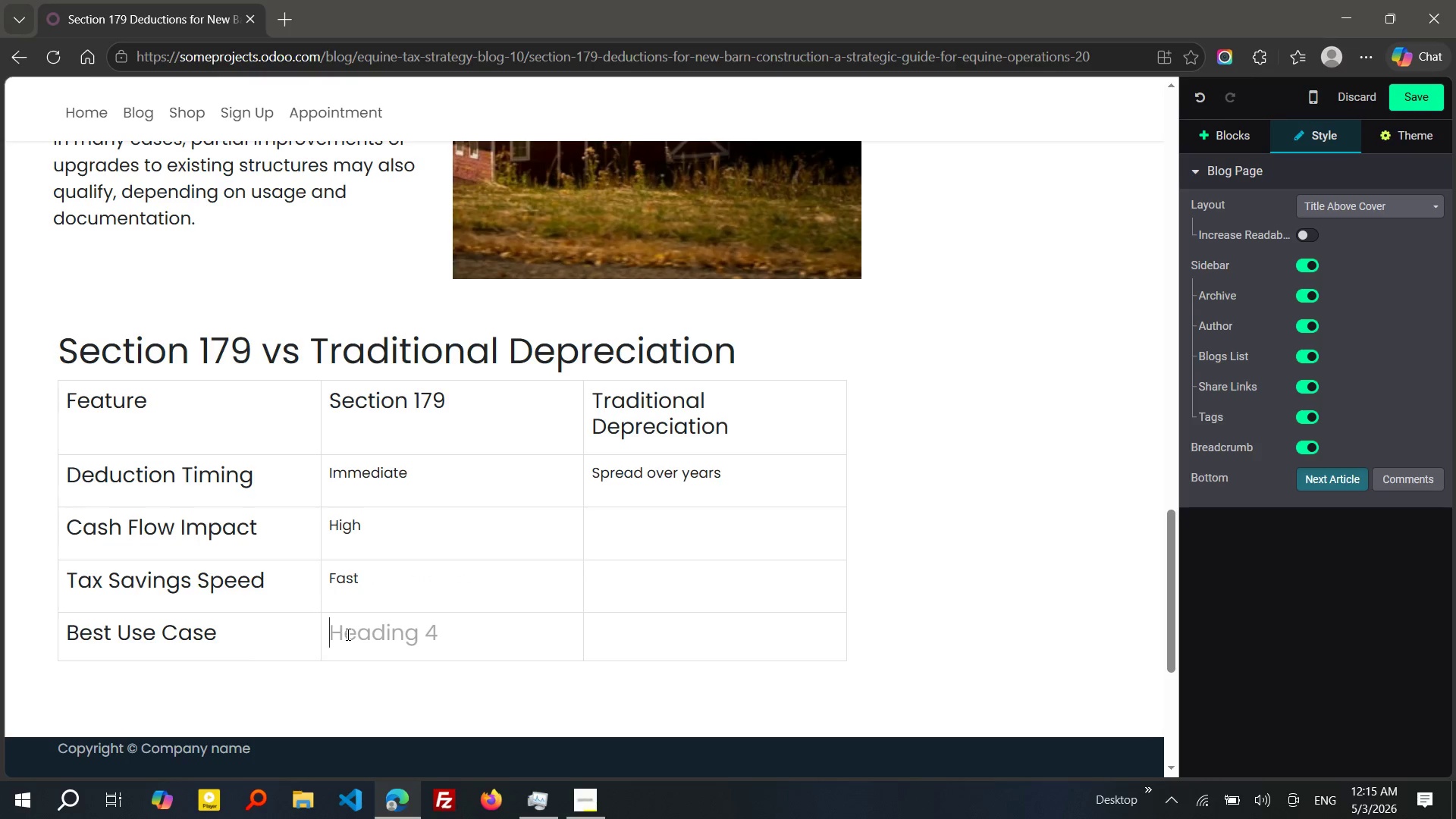 
key(Shift+ShiftLeft)
 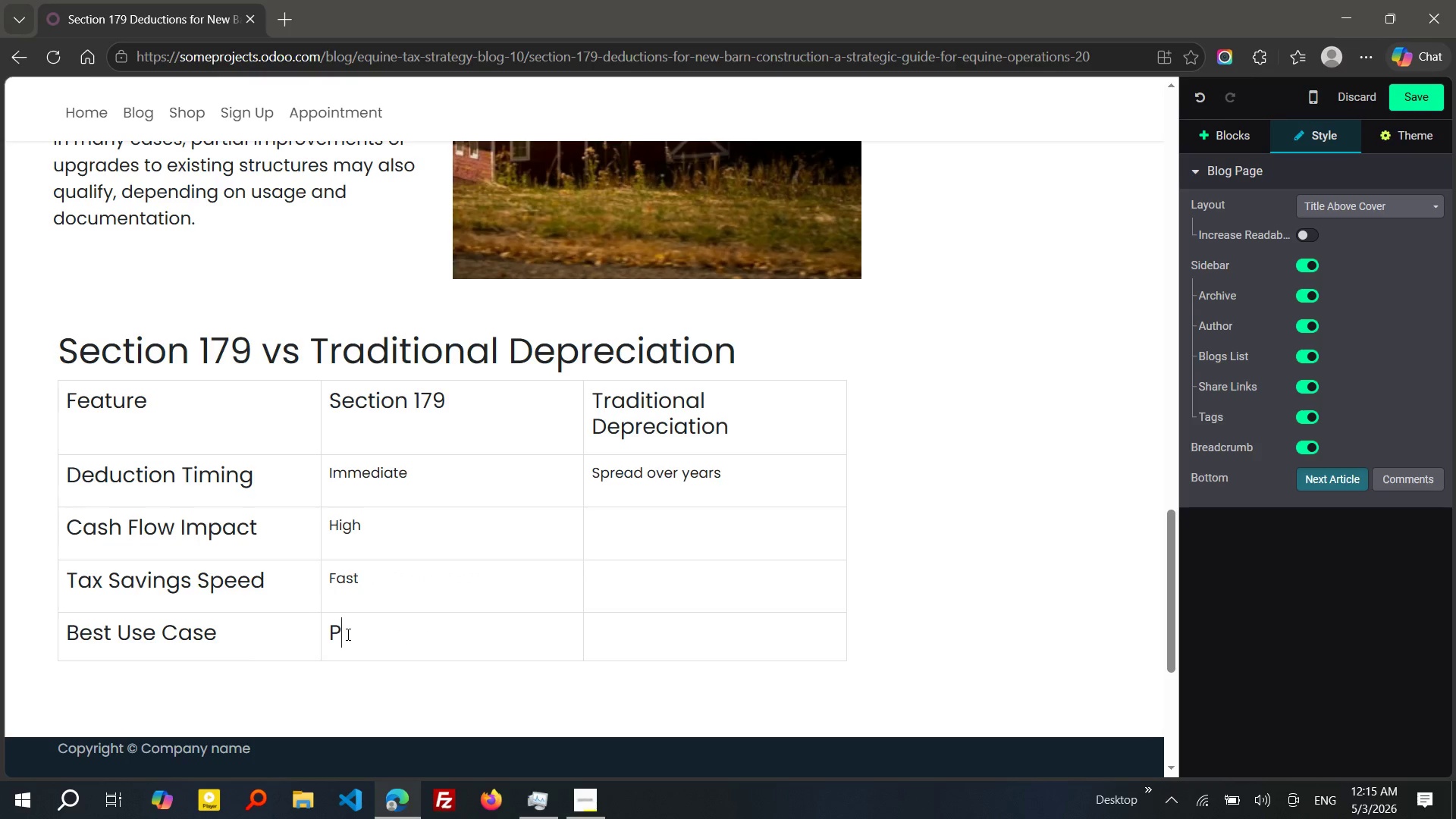 
key(Shift+ShiftLeft)
 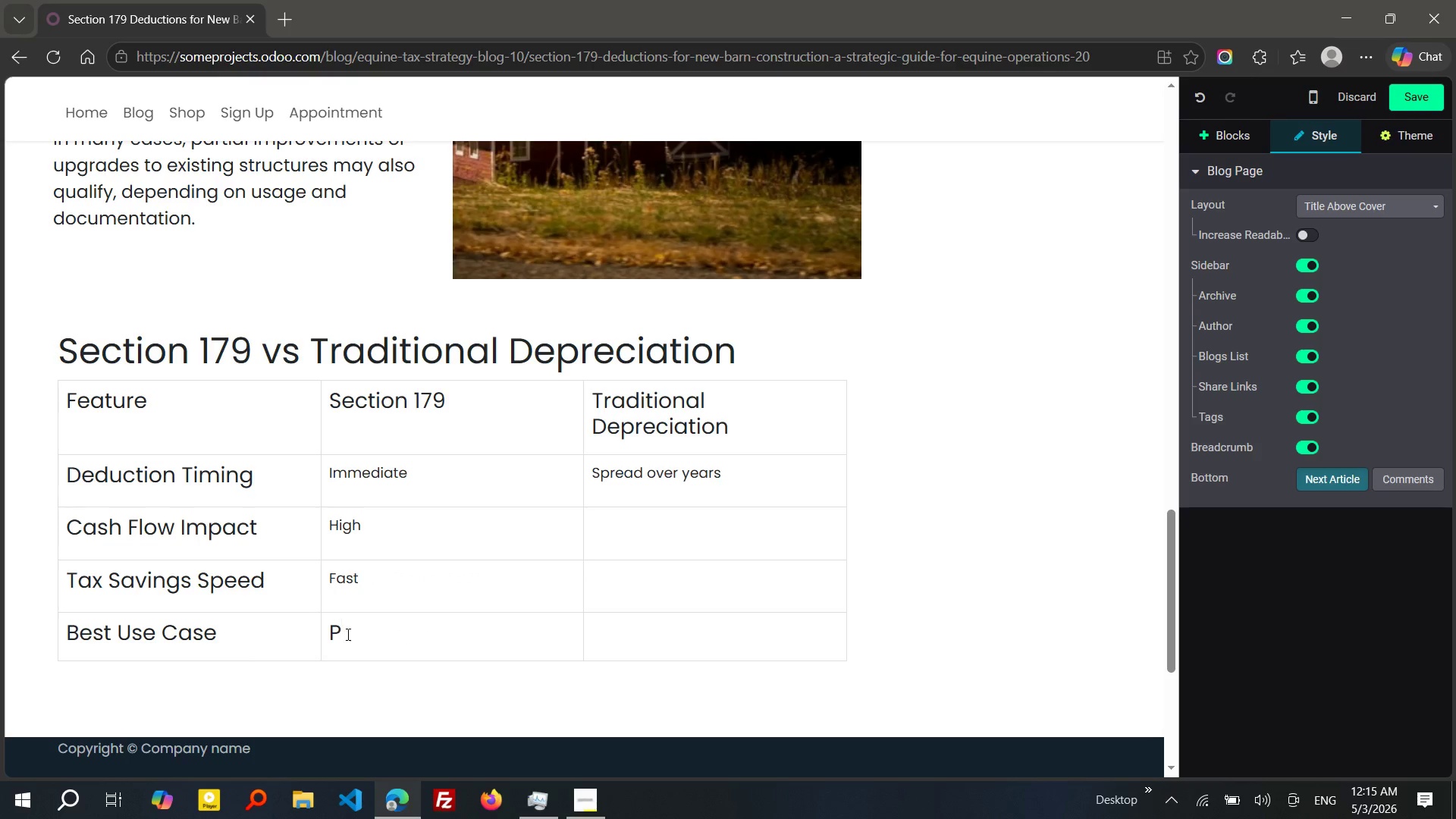 
key(Shift+P)
 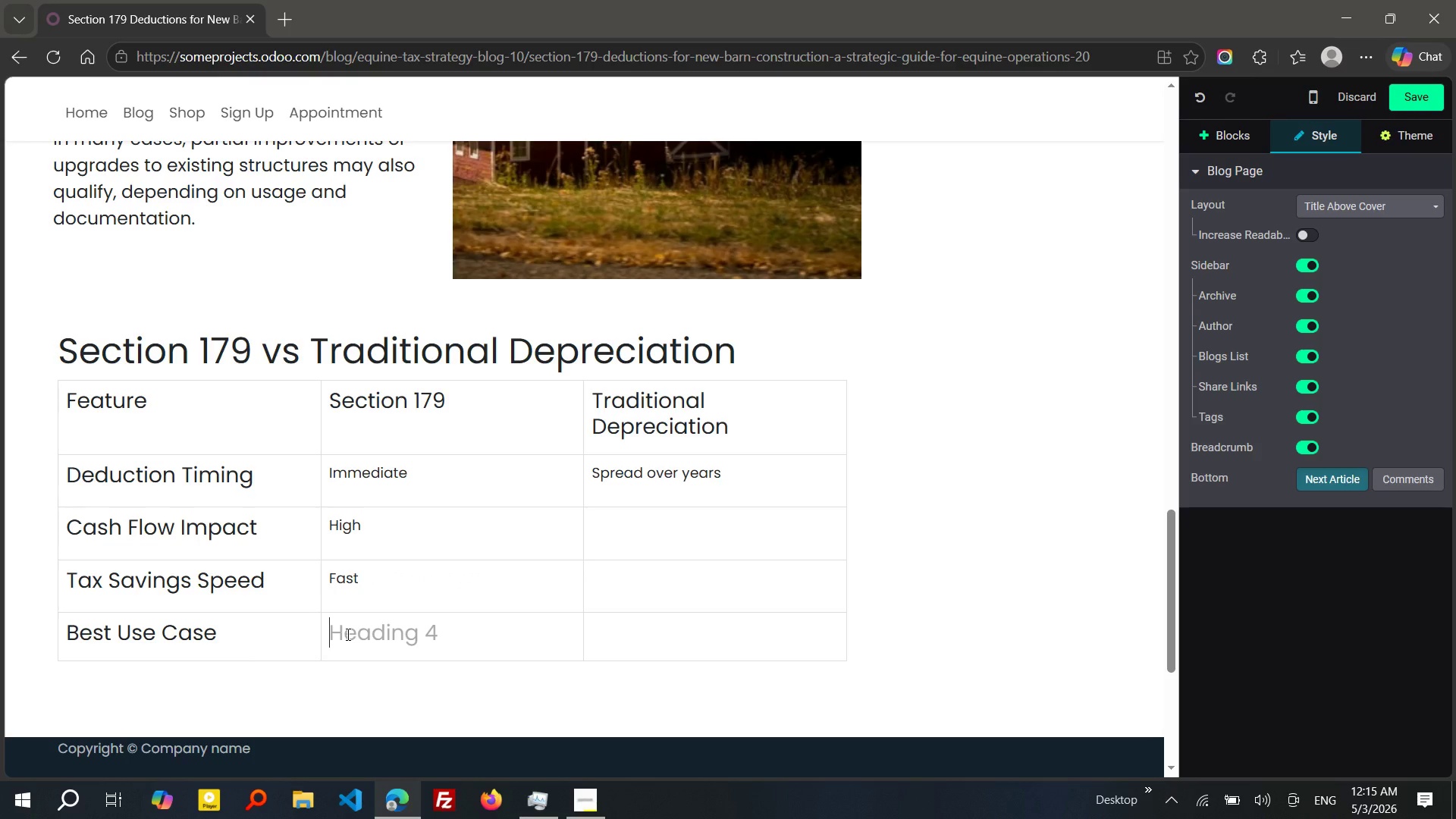 
key(Shift+Backspace)
 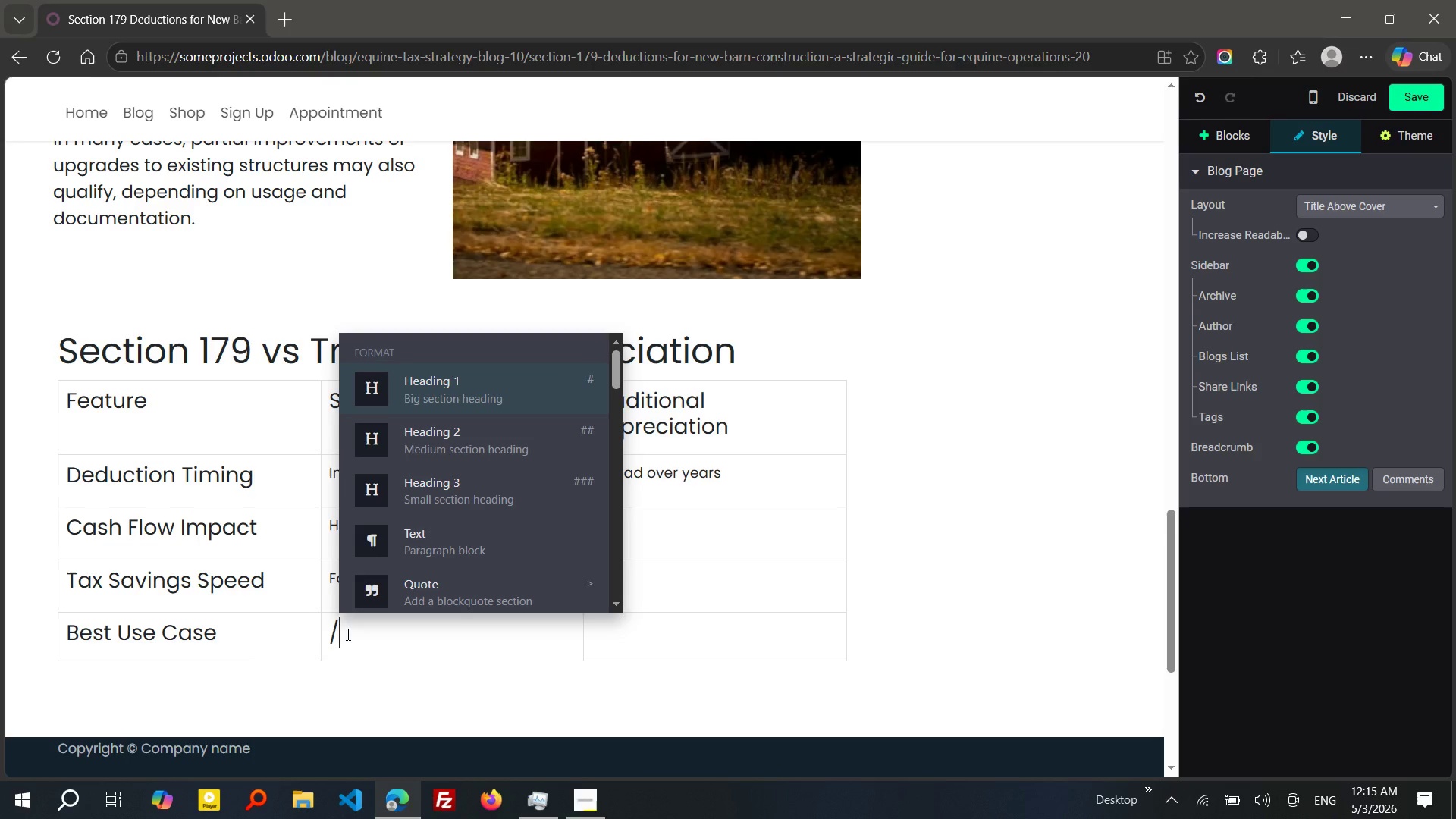 
key(Slash)
 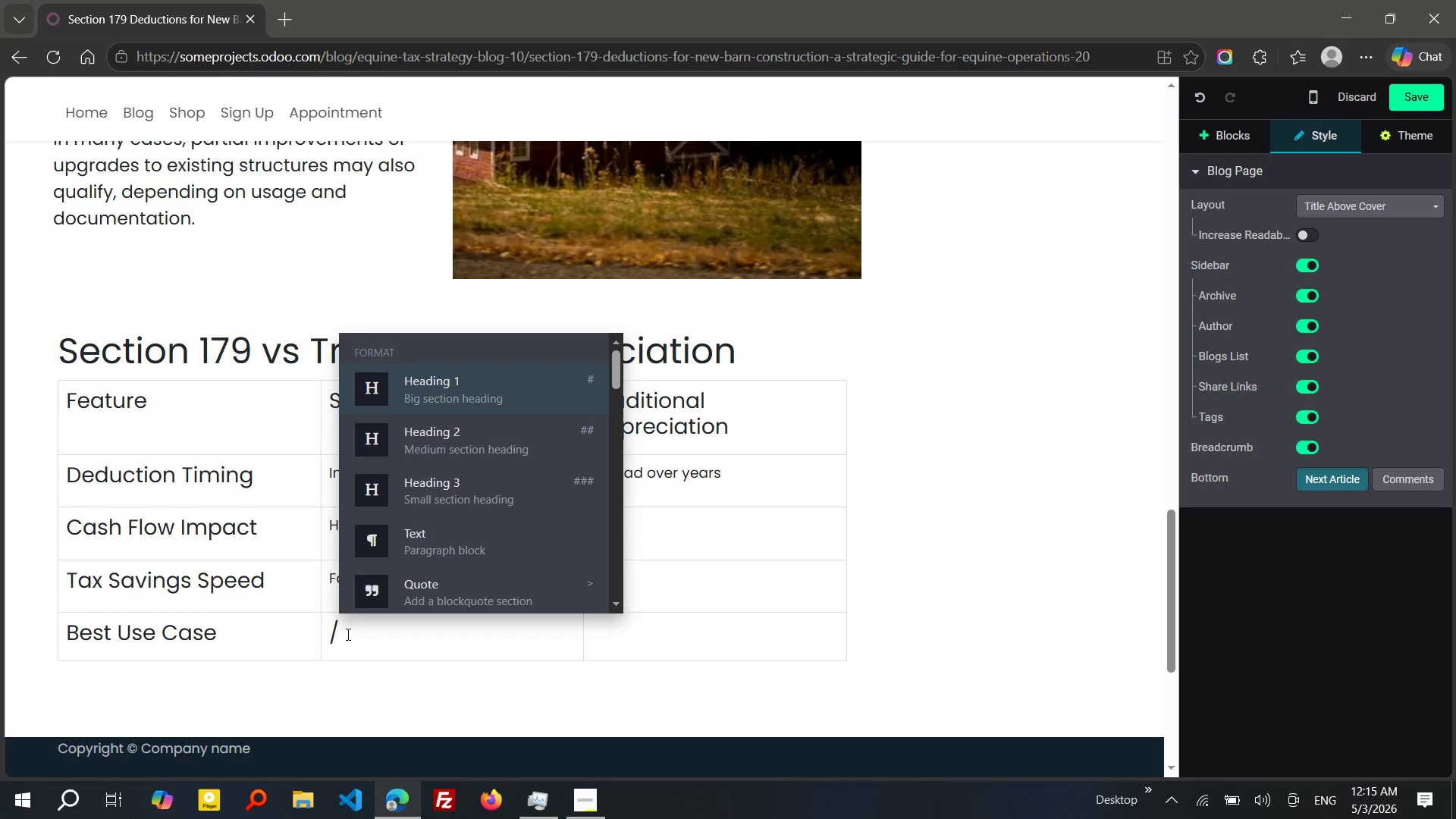 
key(P)
 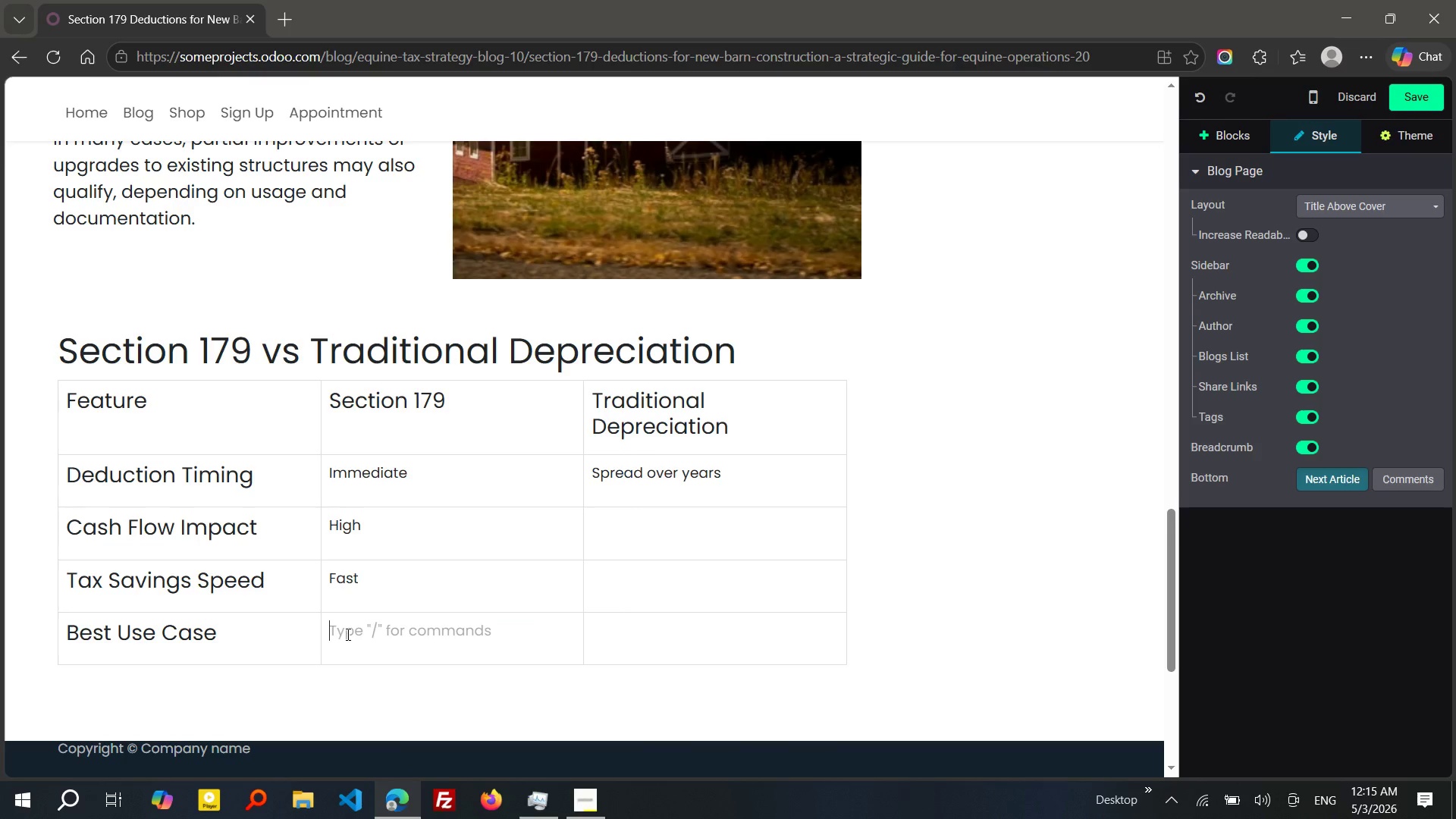 
key(Enter)
 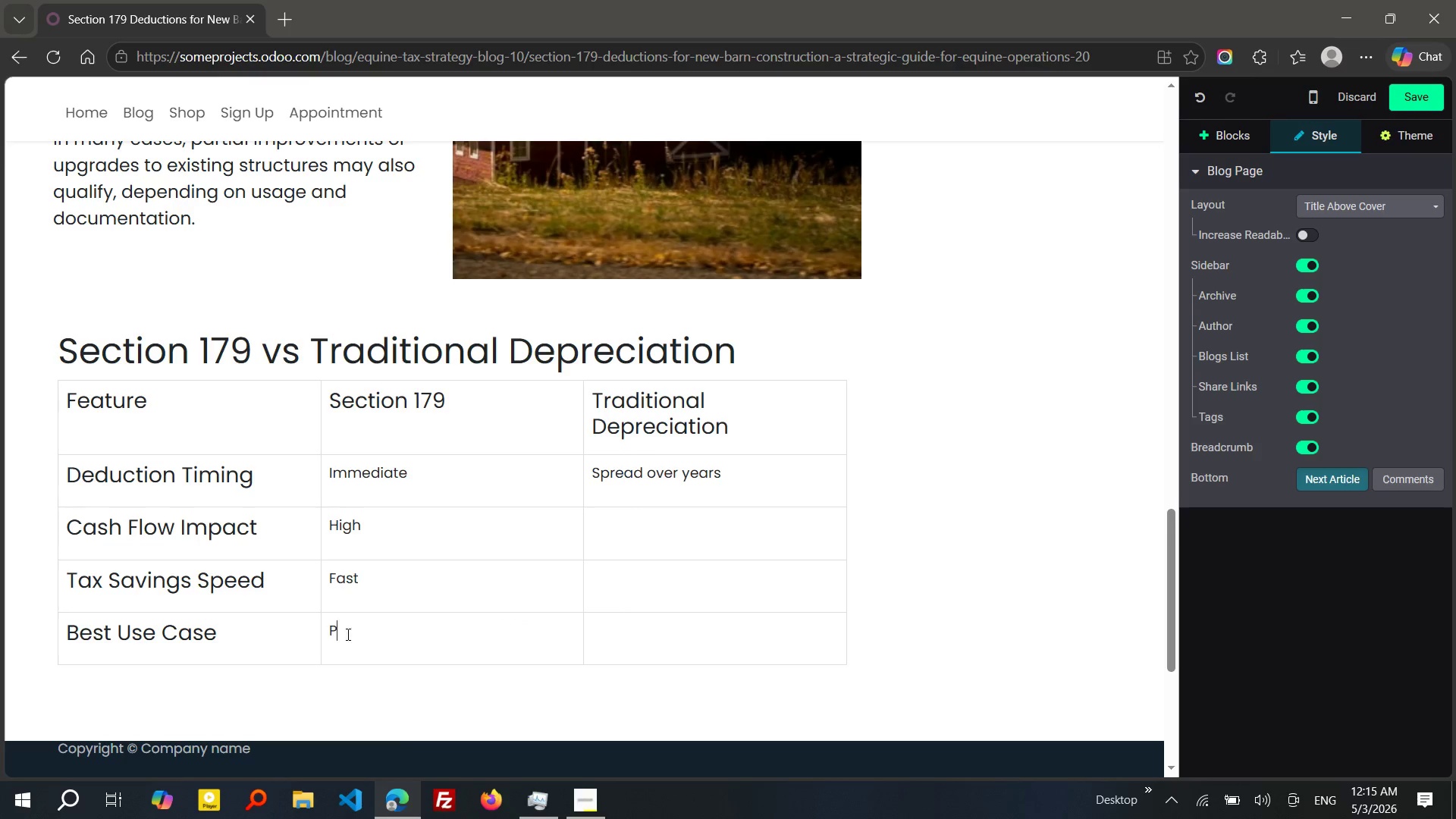 
type(PROFitable years)
 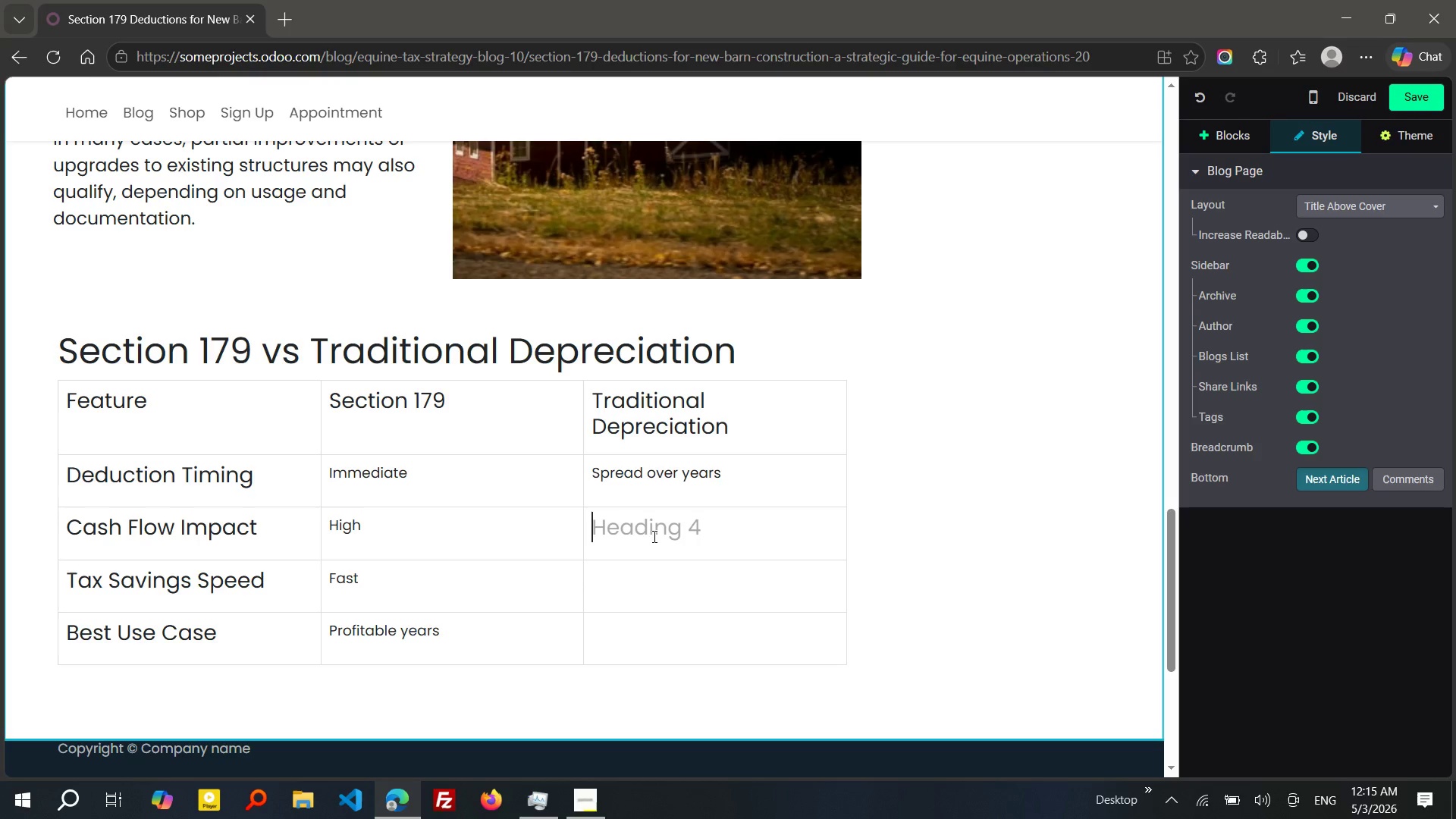 
left_click([653, 536])
 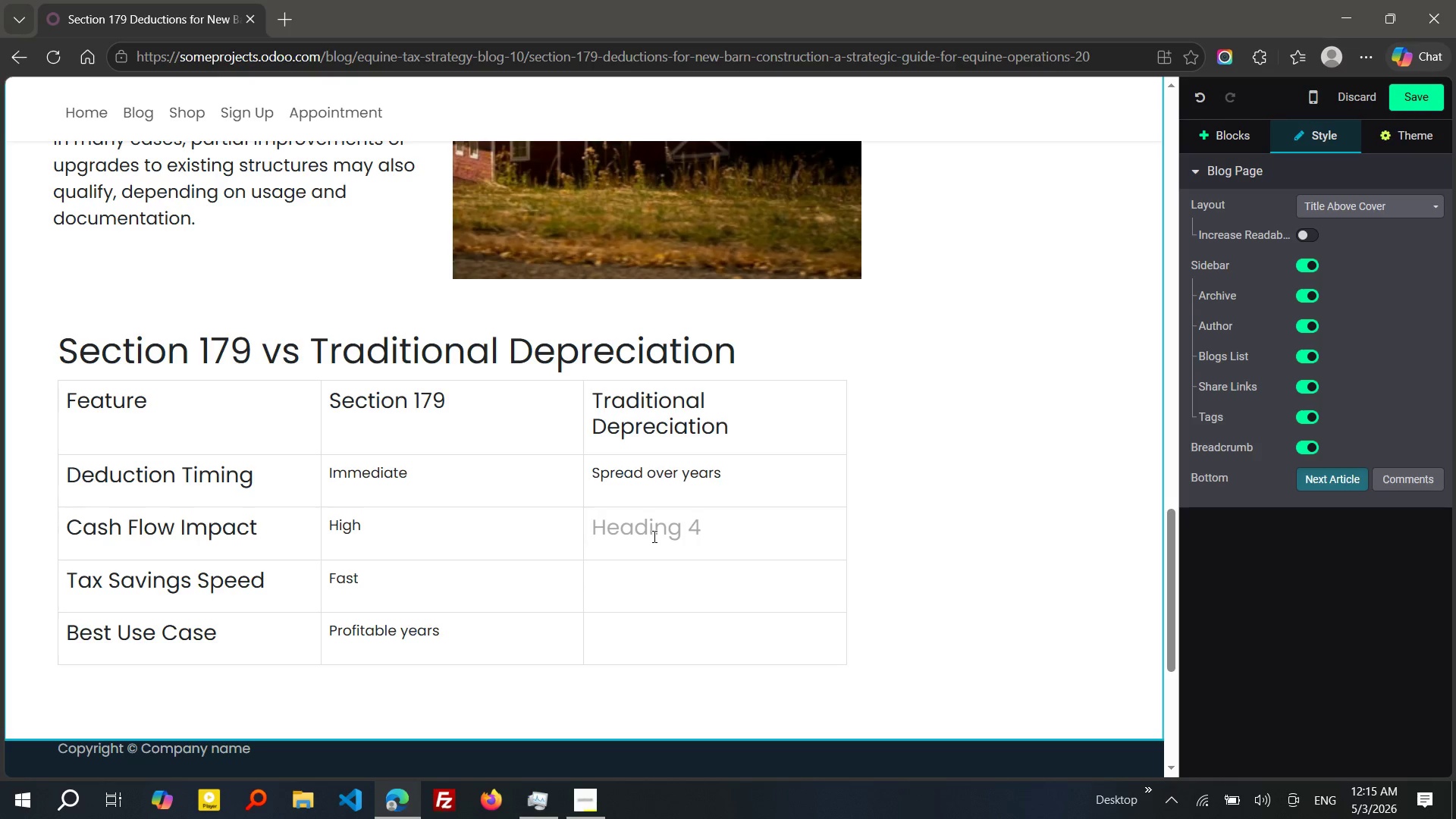 
key(Slash)
 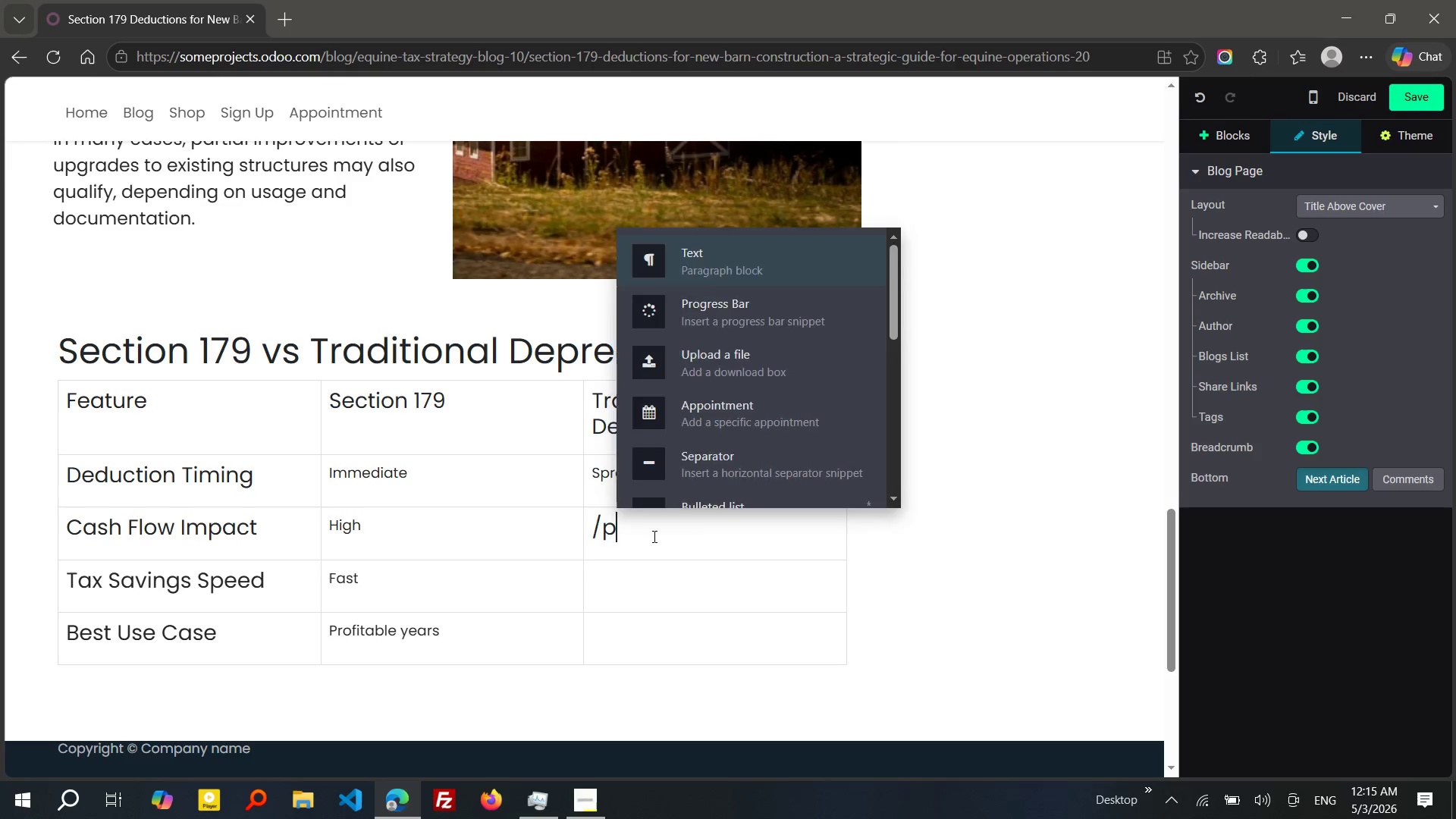 
key(P)
 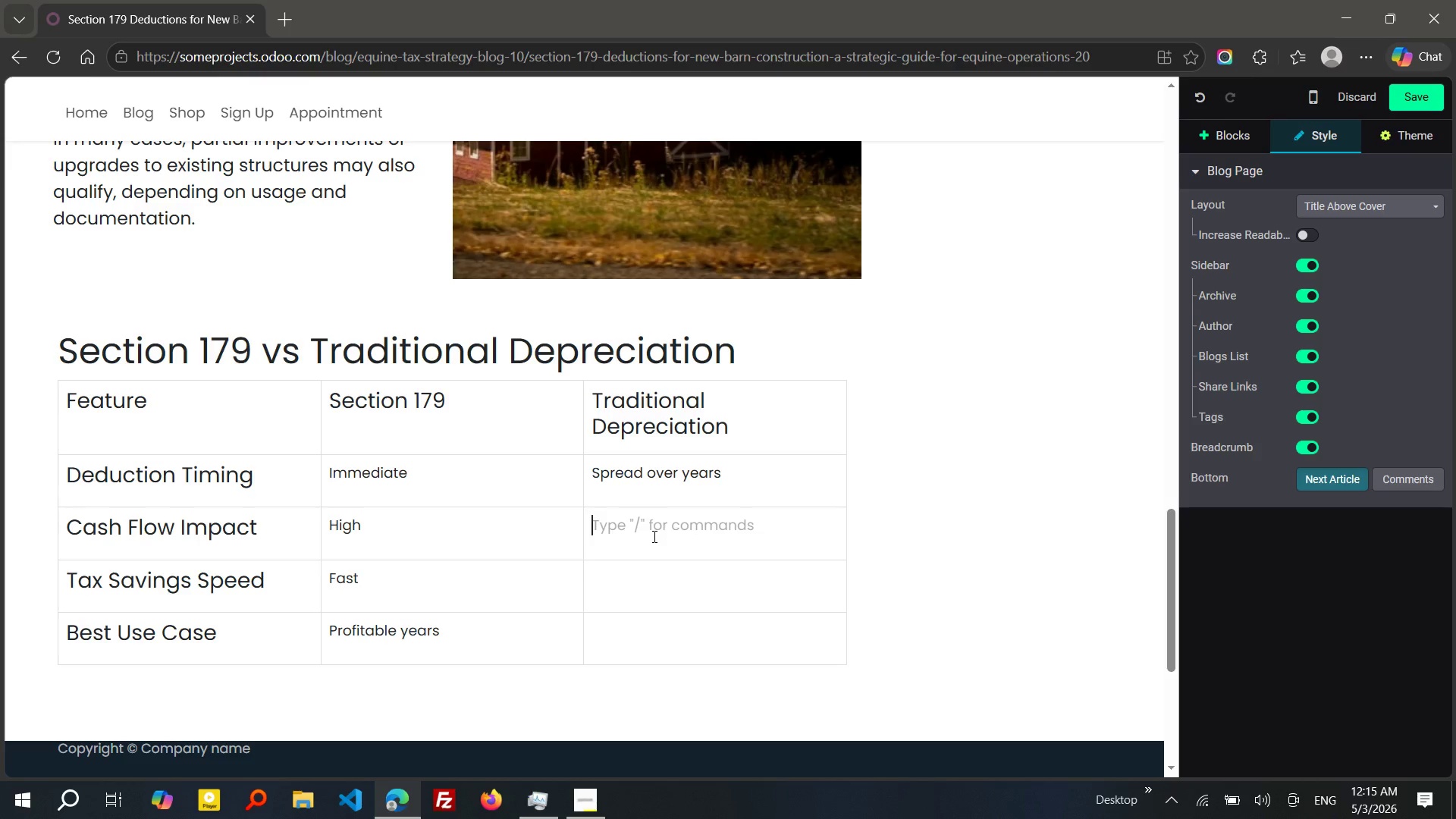 
key(Enter)
 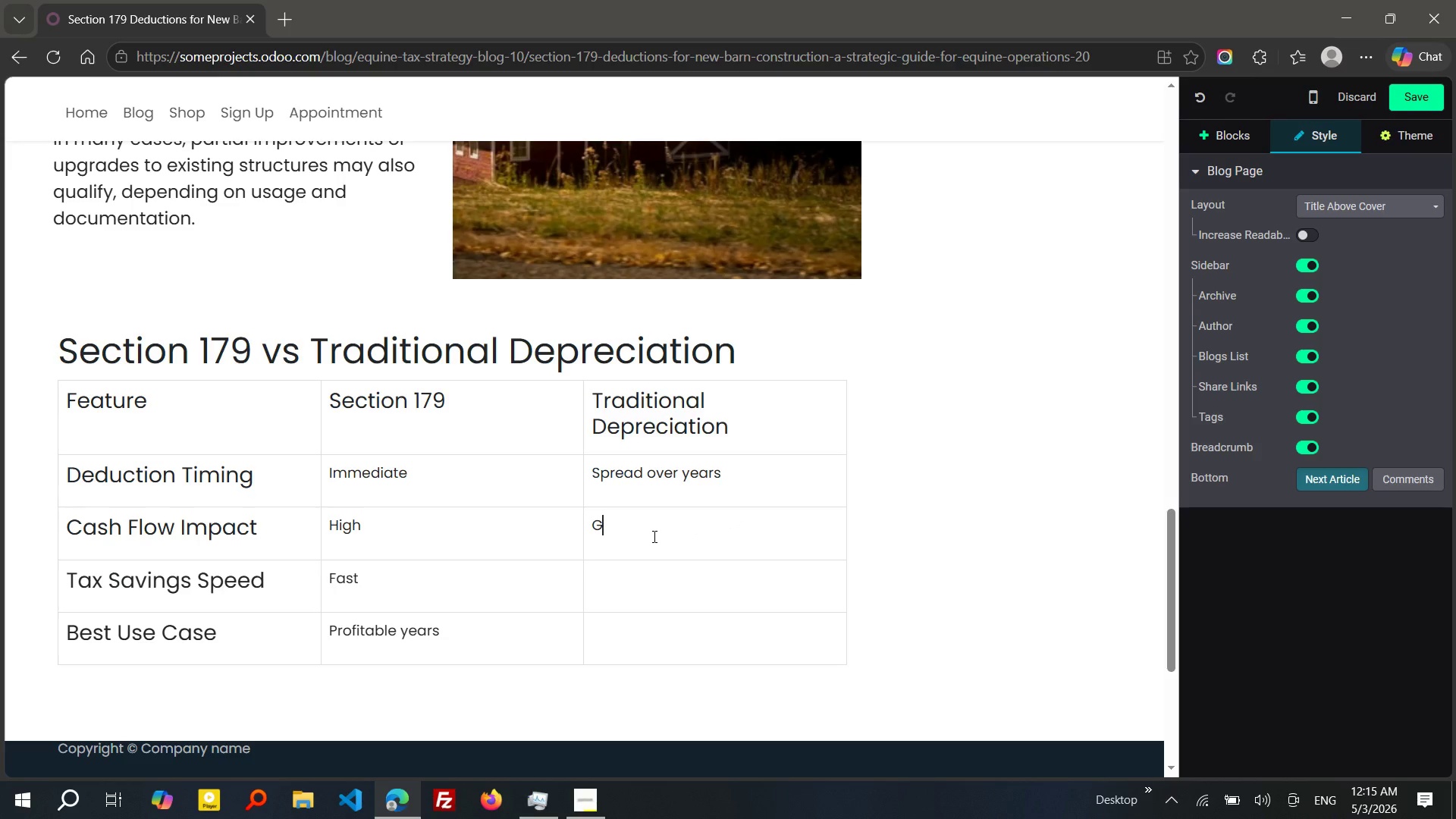 
type(GRADUAl)
 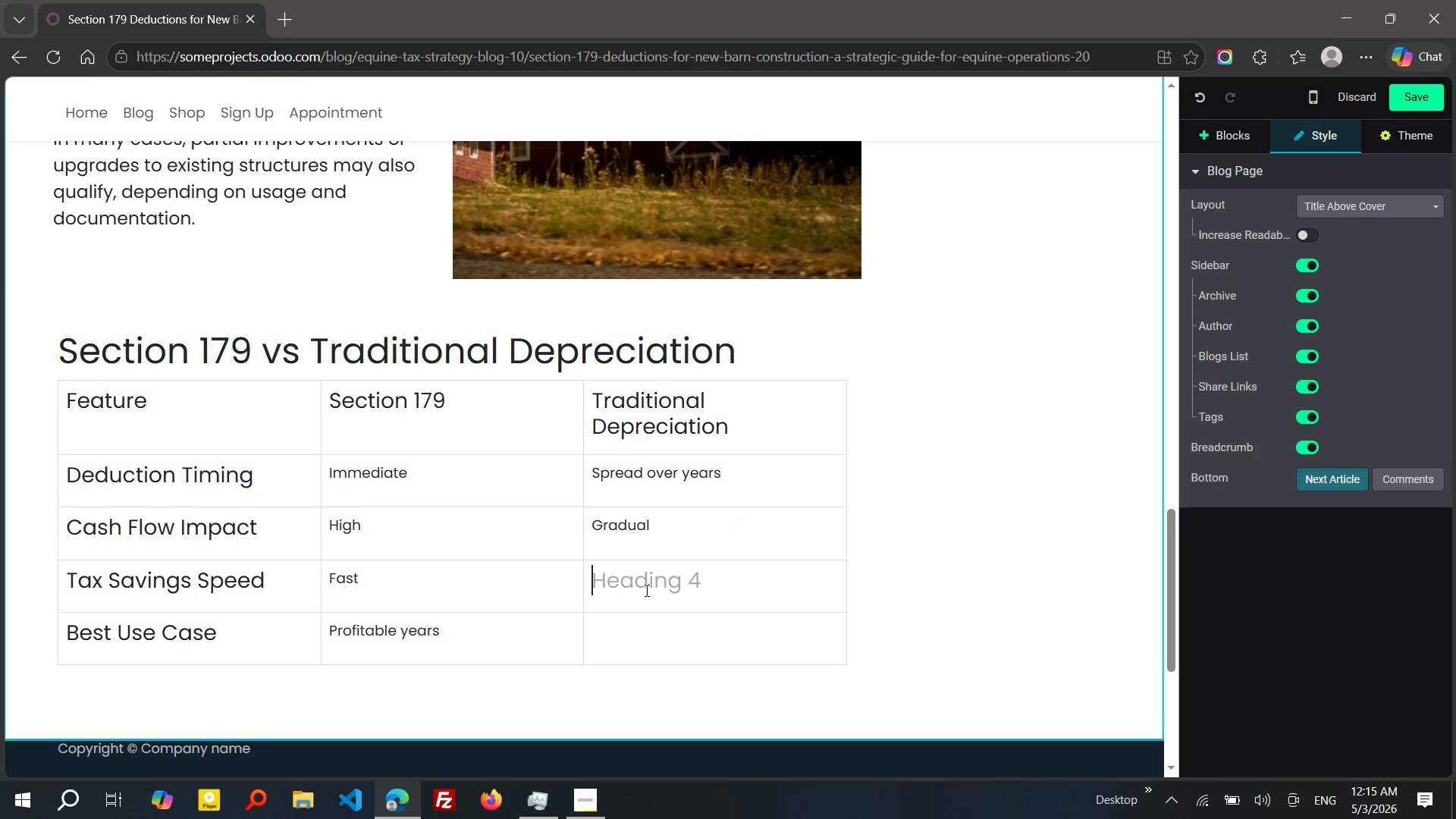 
left_click([645, 590])
 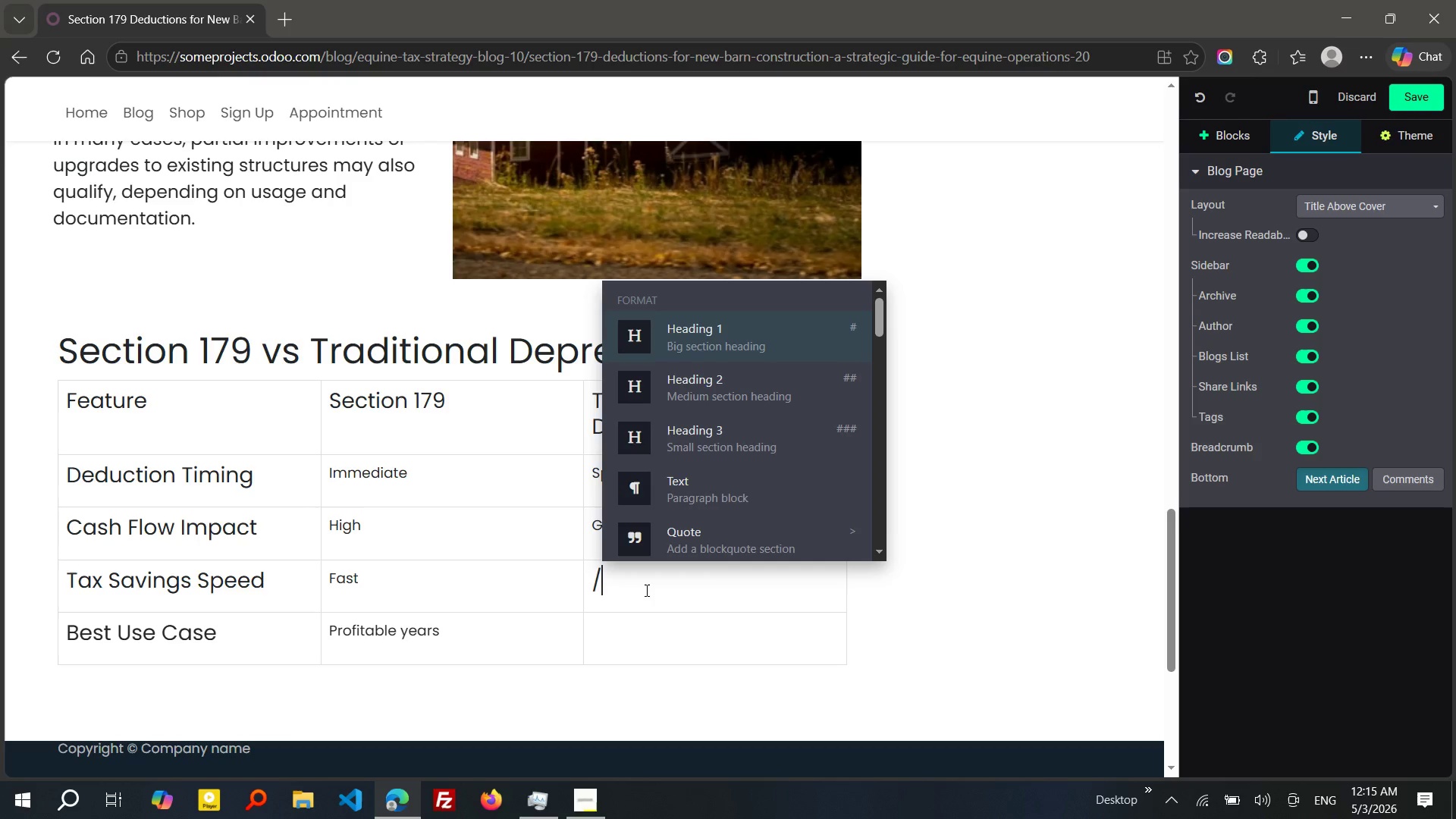 
key(Slash)
 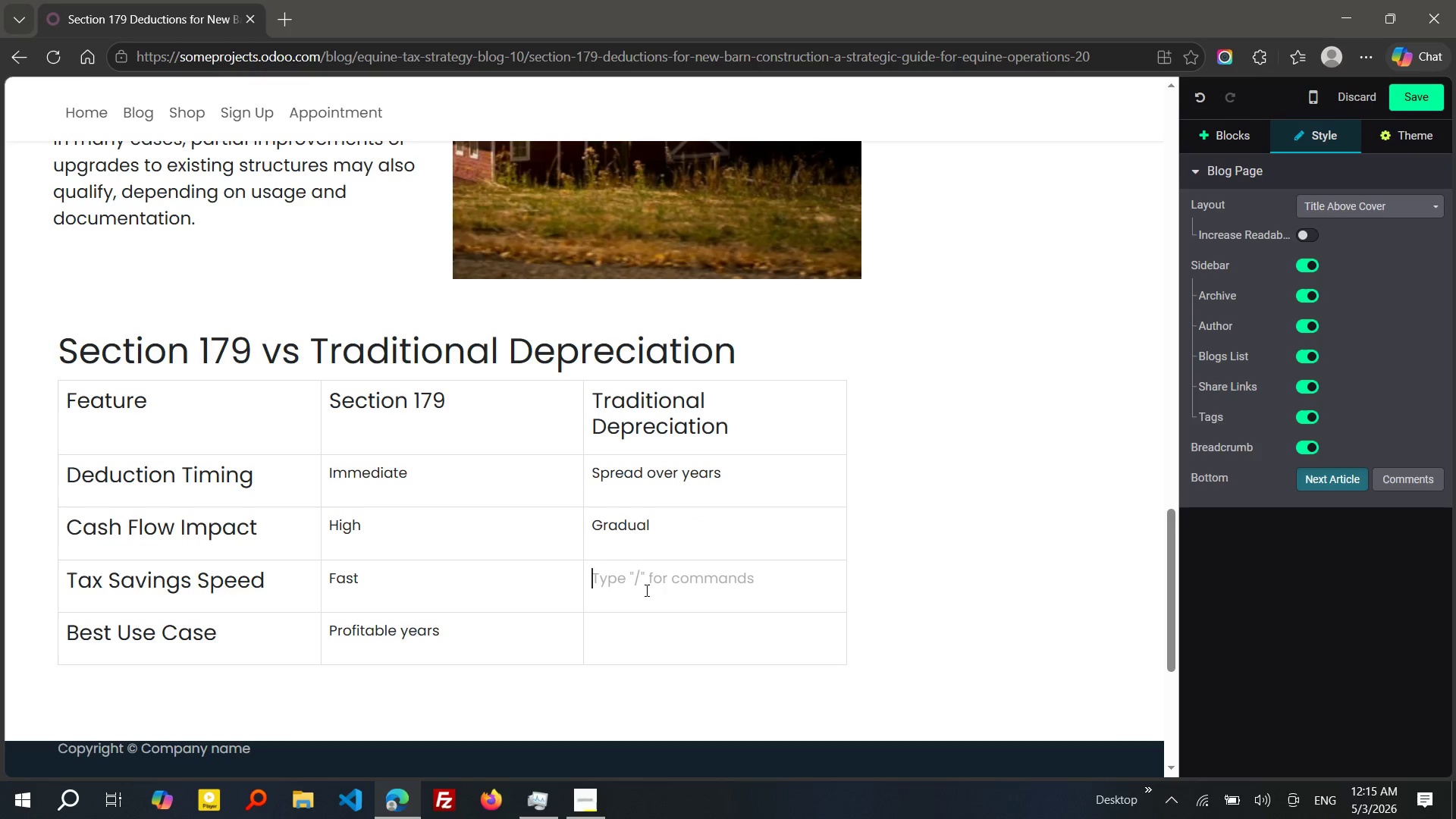 
key(P)
 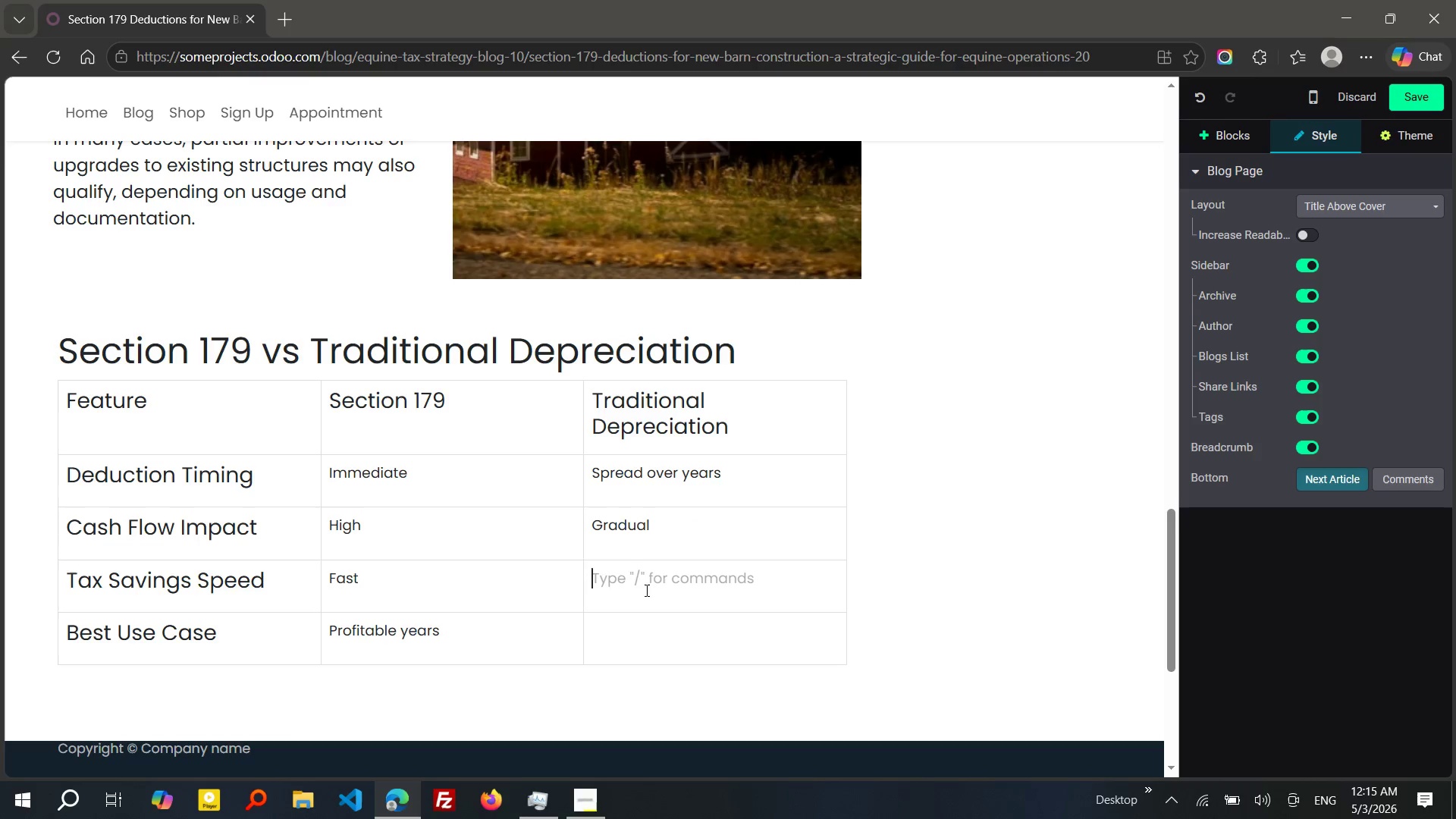 
key(Enter)
 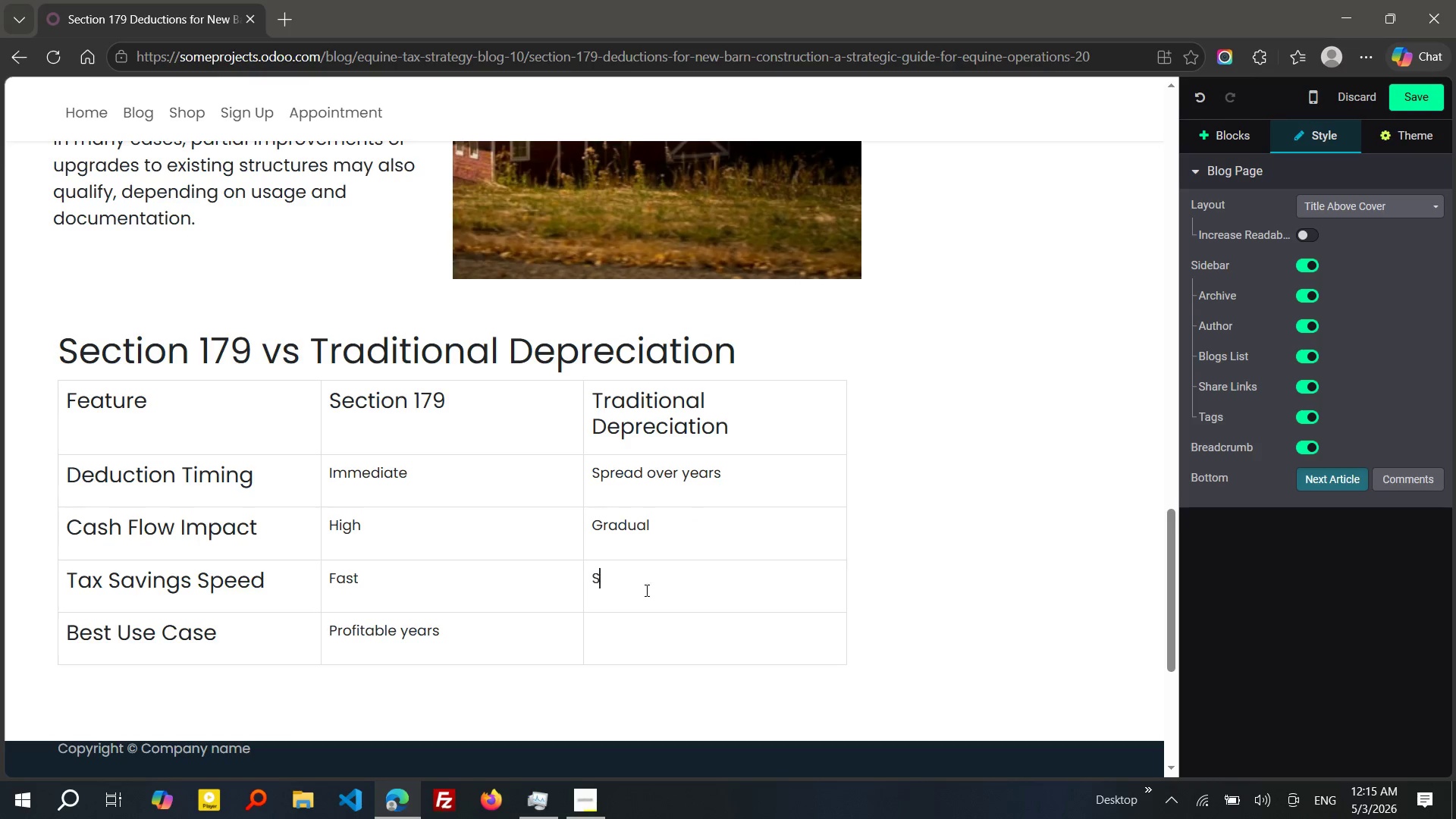 
type(SLOw)
 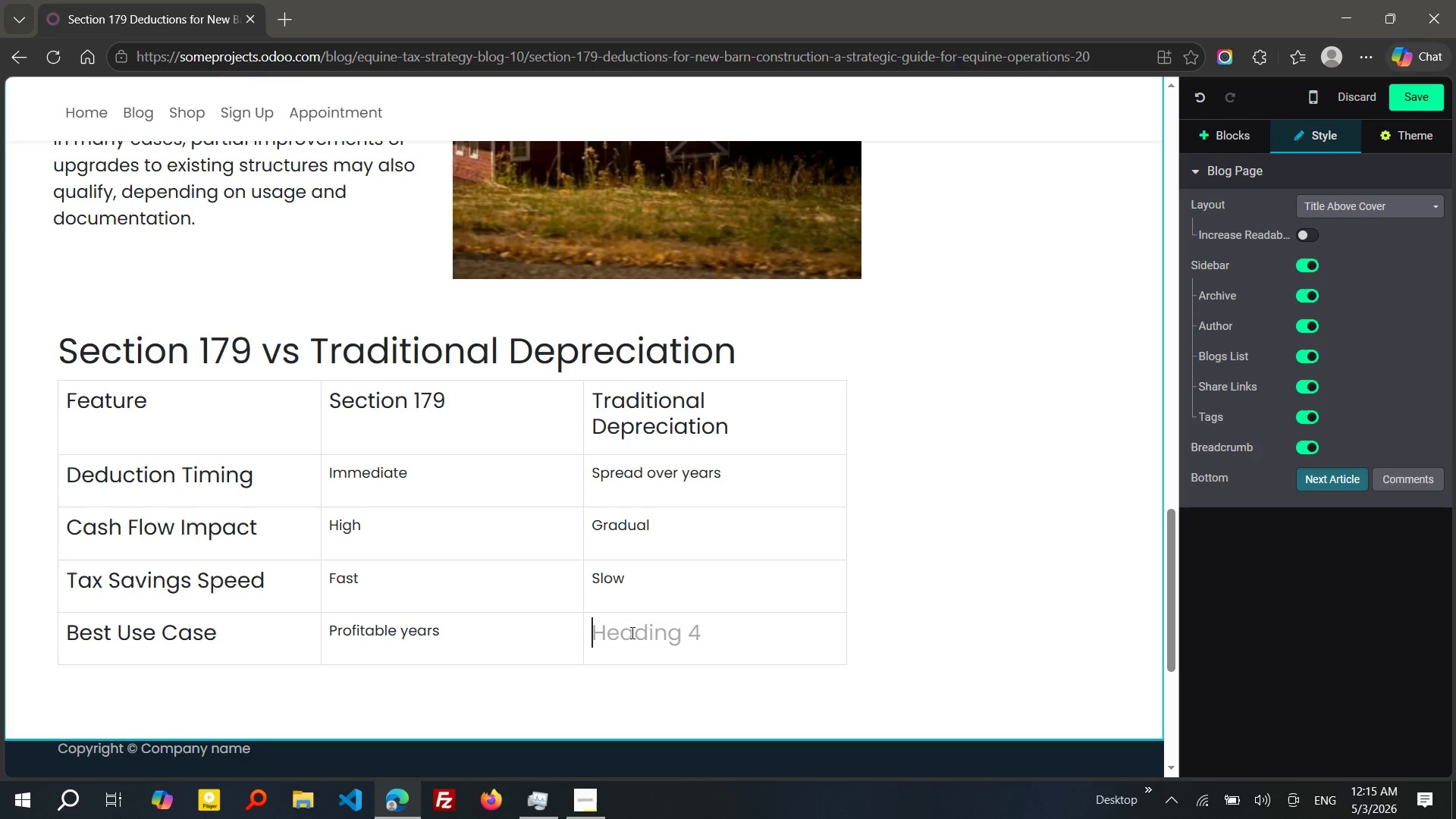 
left_click([631, 632])
 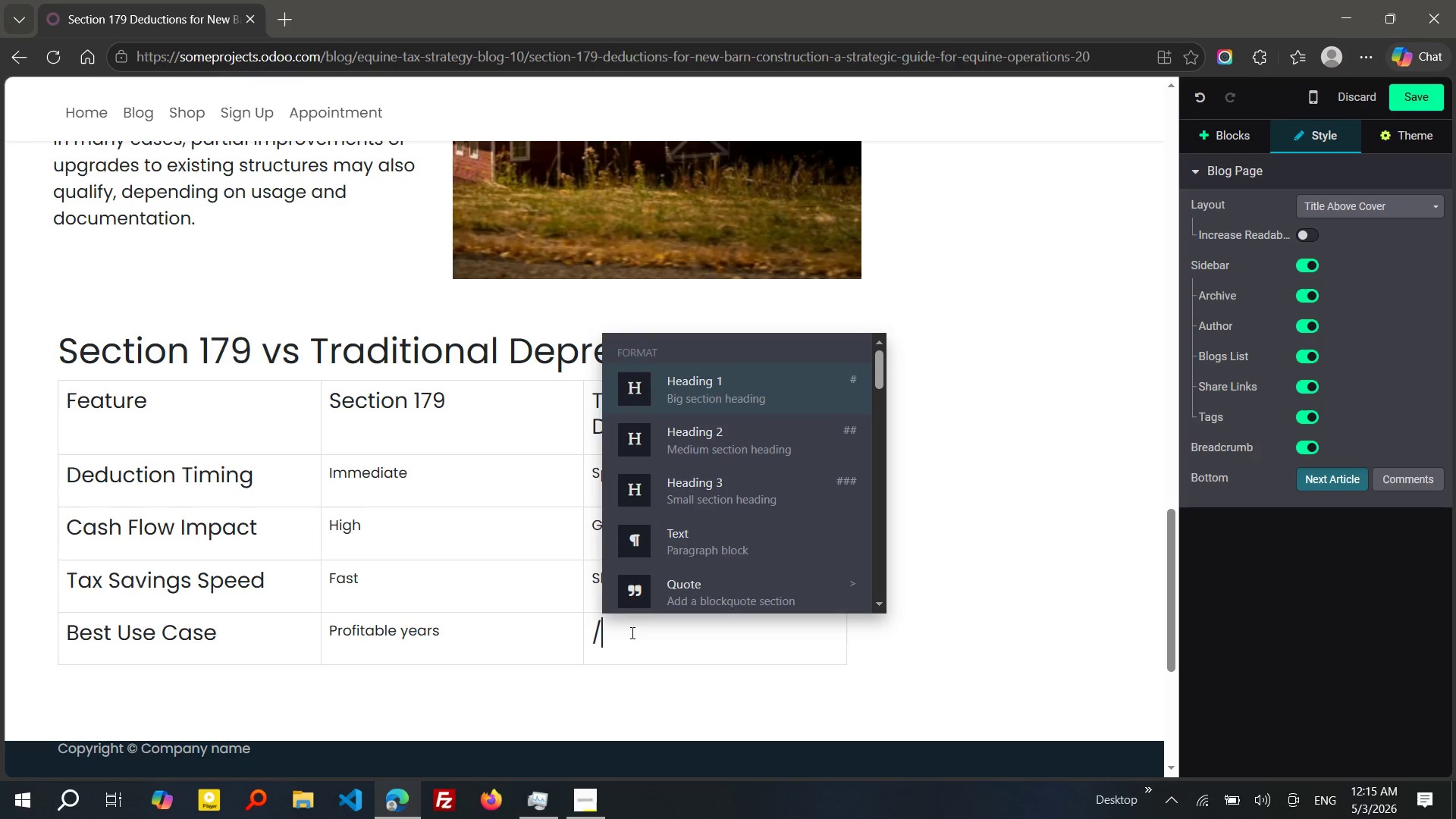 
key(Slash)
 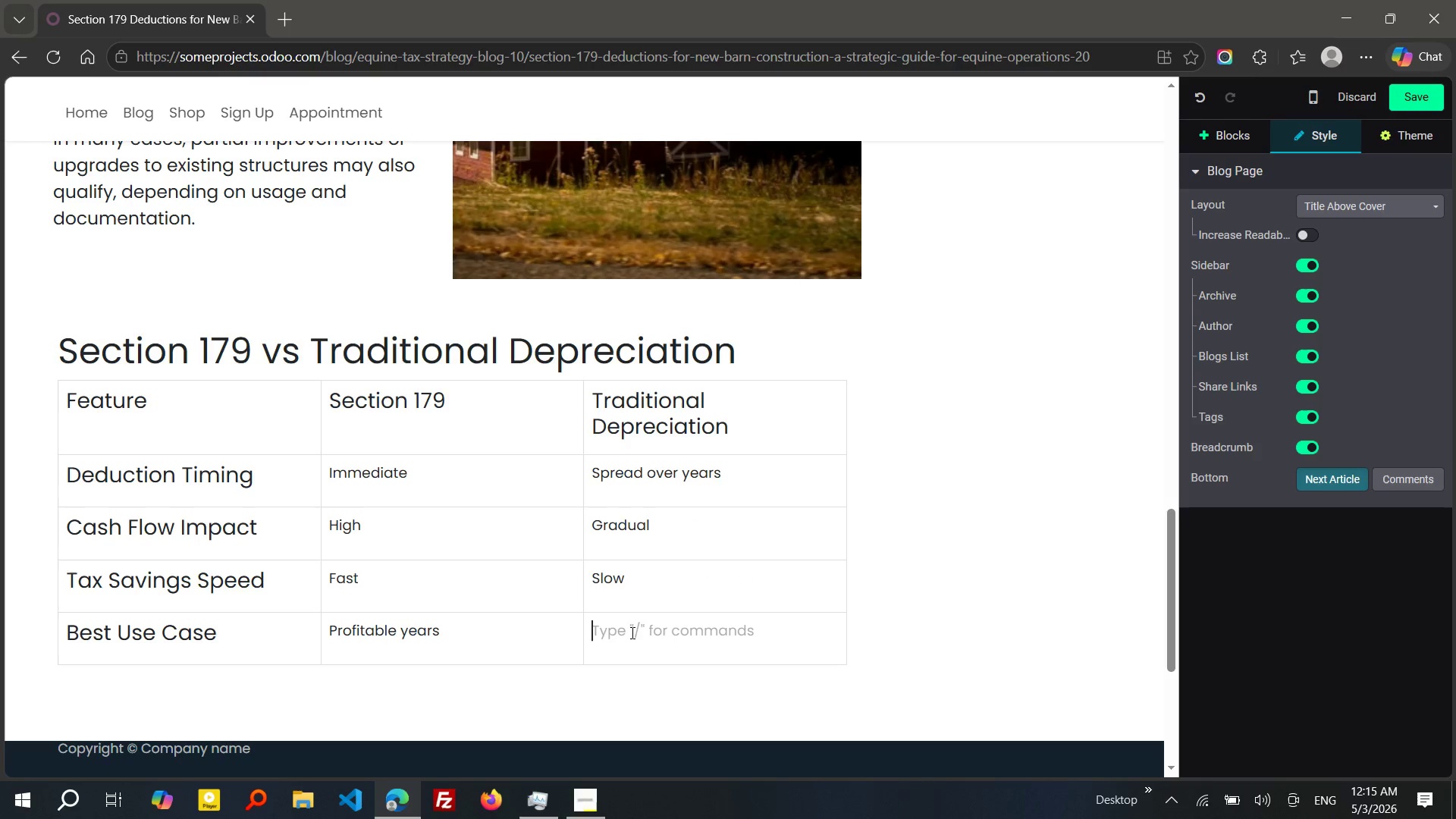 
key(P)
 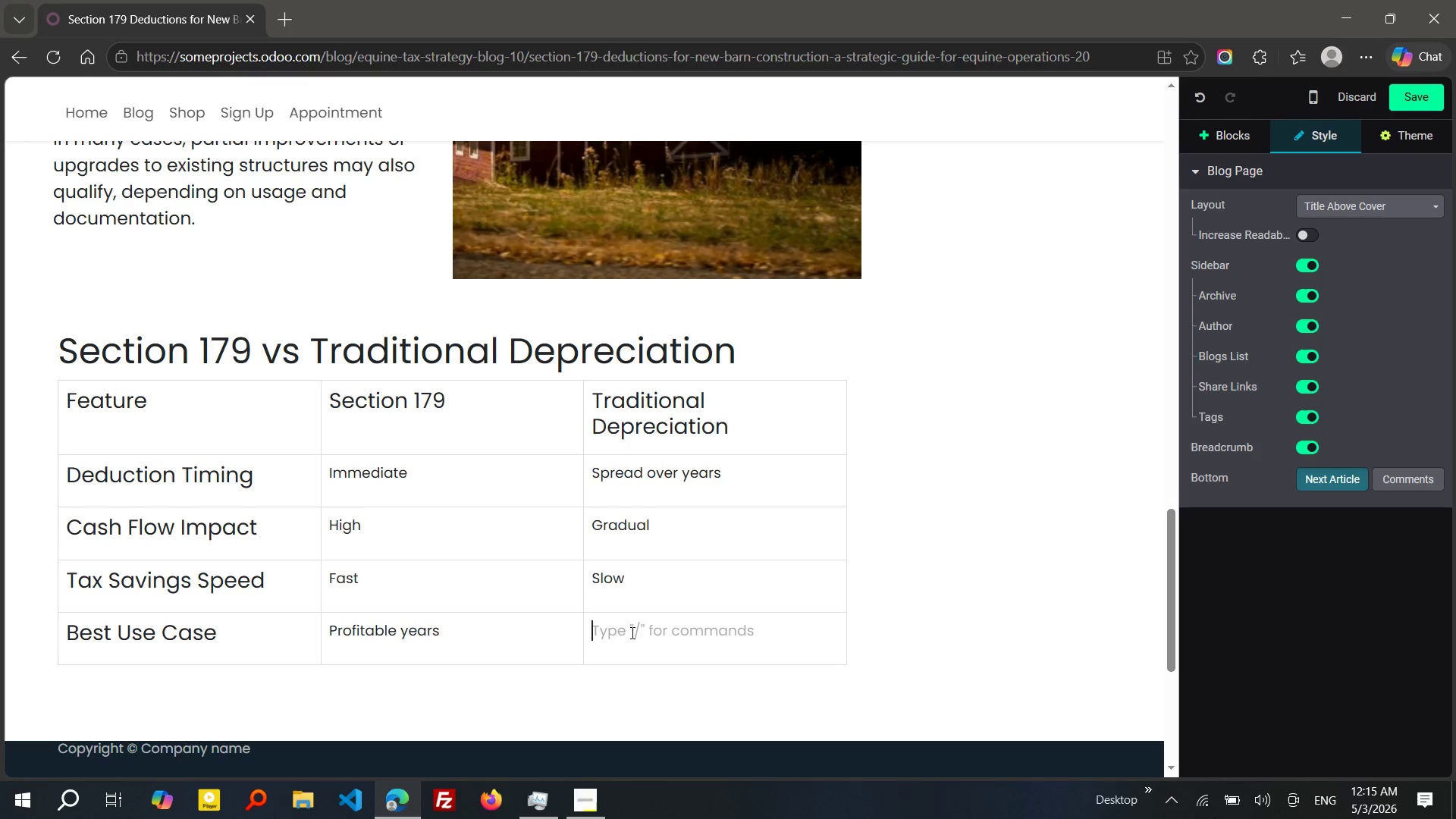 
key(Enter)
 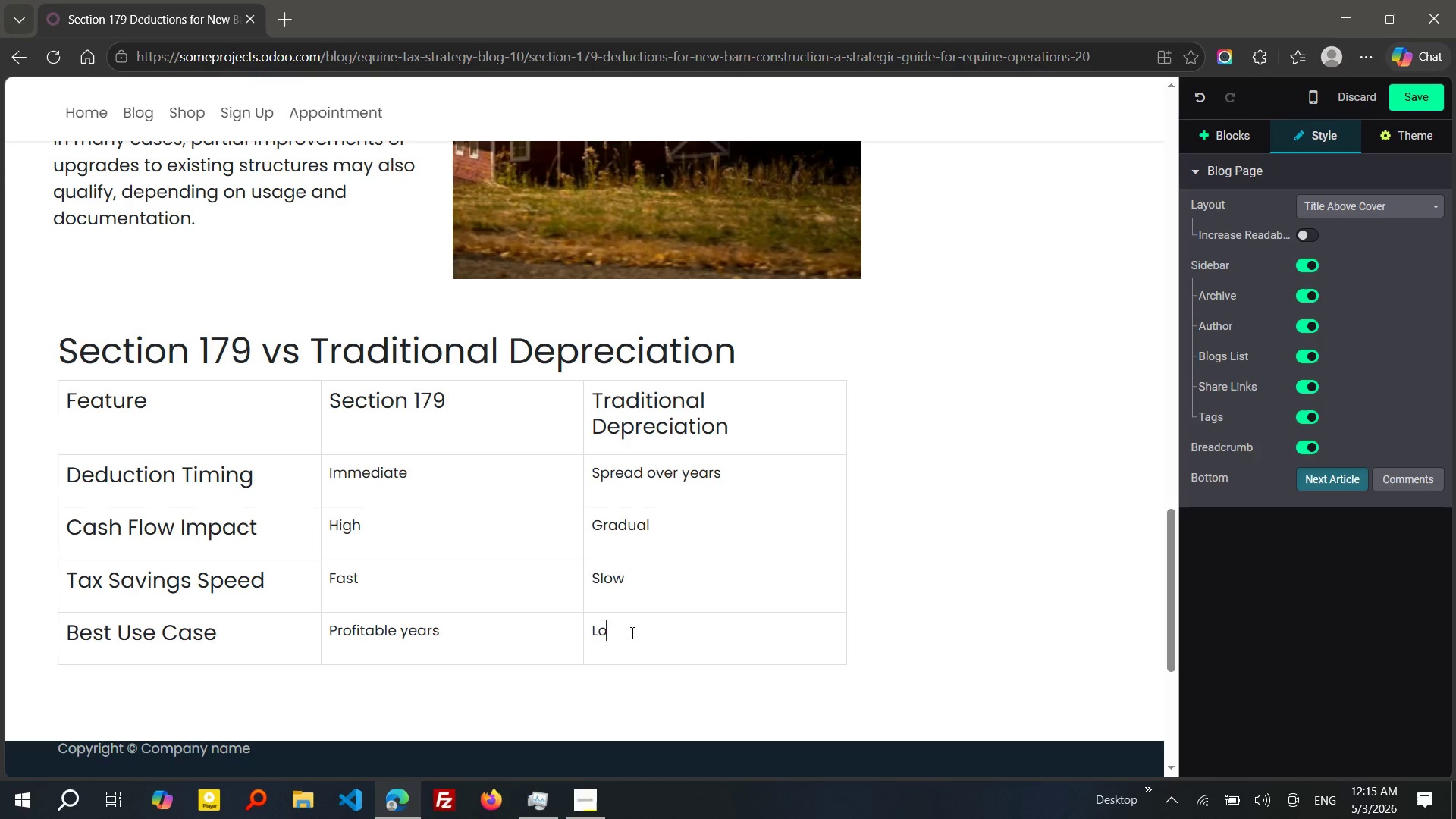 
type(Long-term planning)
 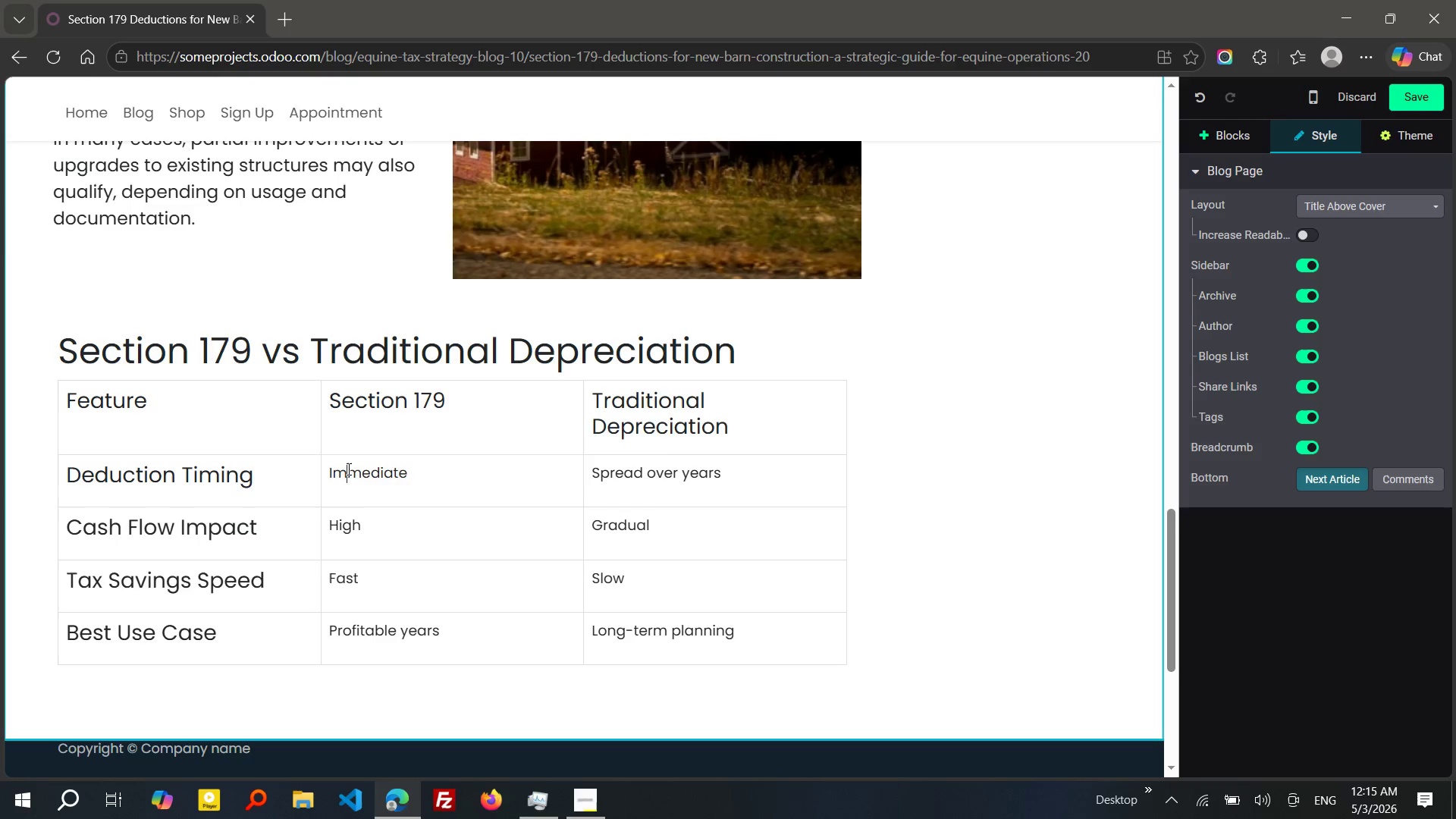 
double_click([347, 469])
 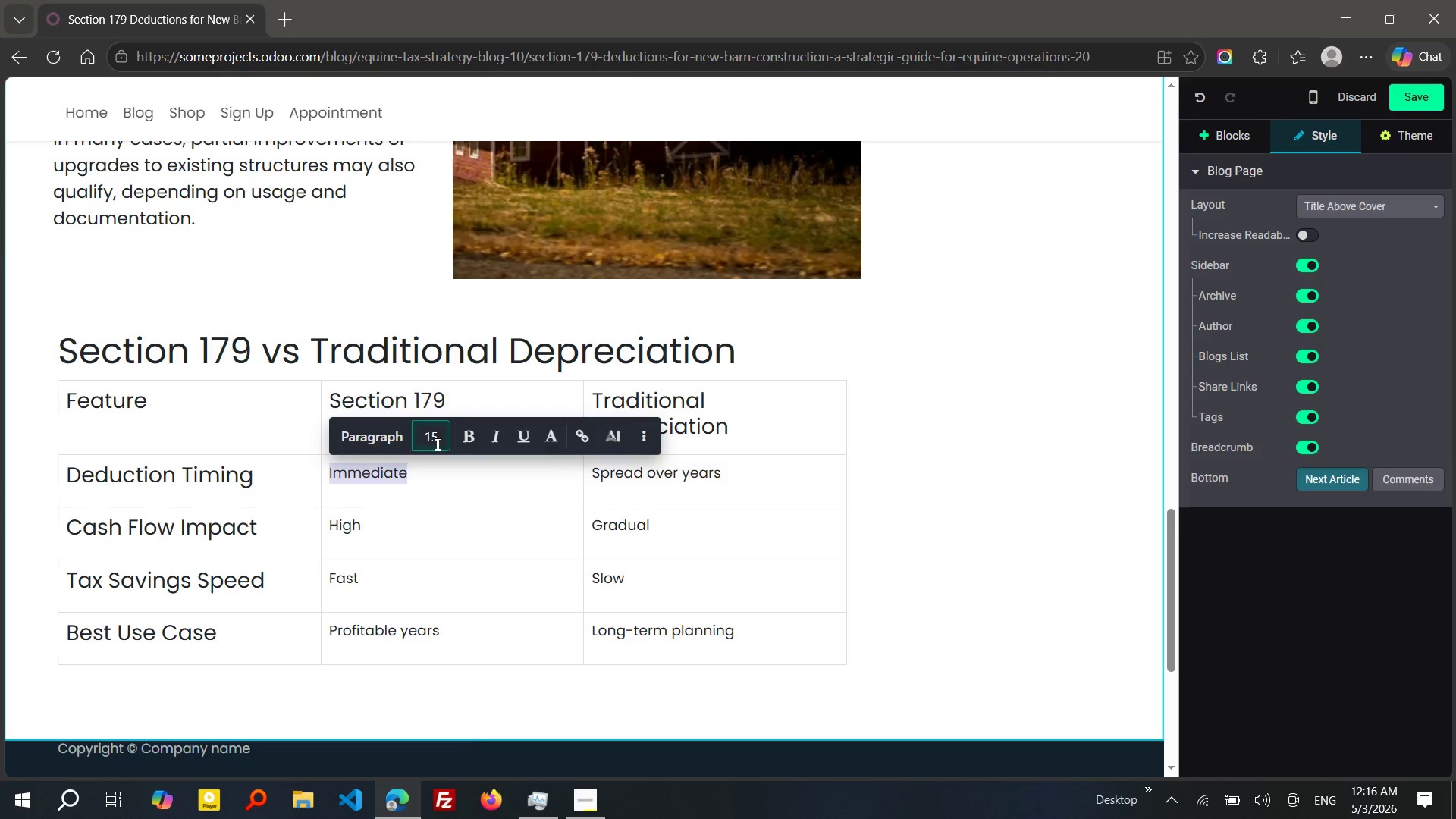 
left_click([436, 444])
 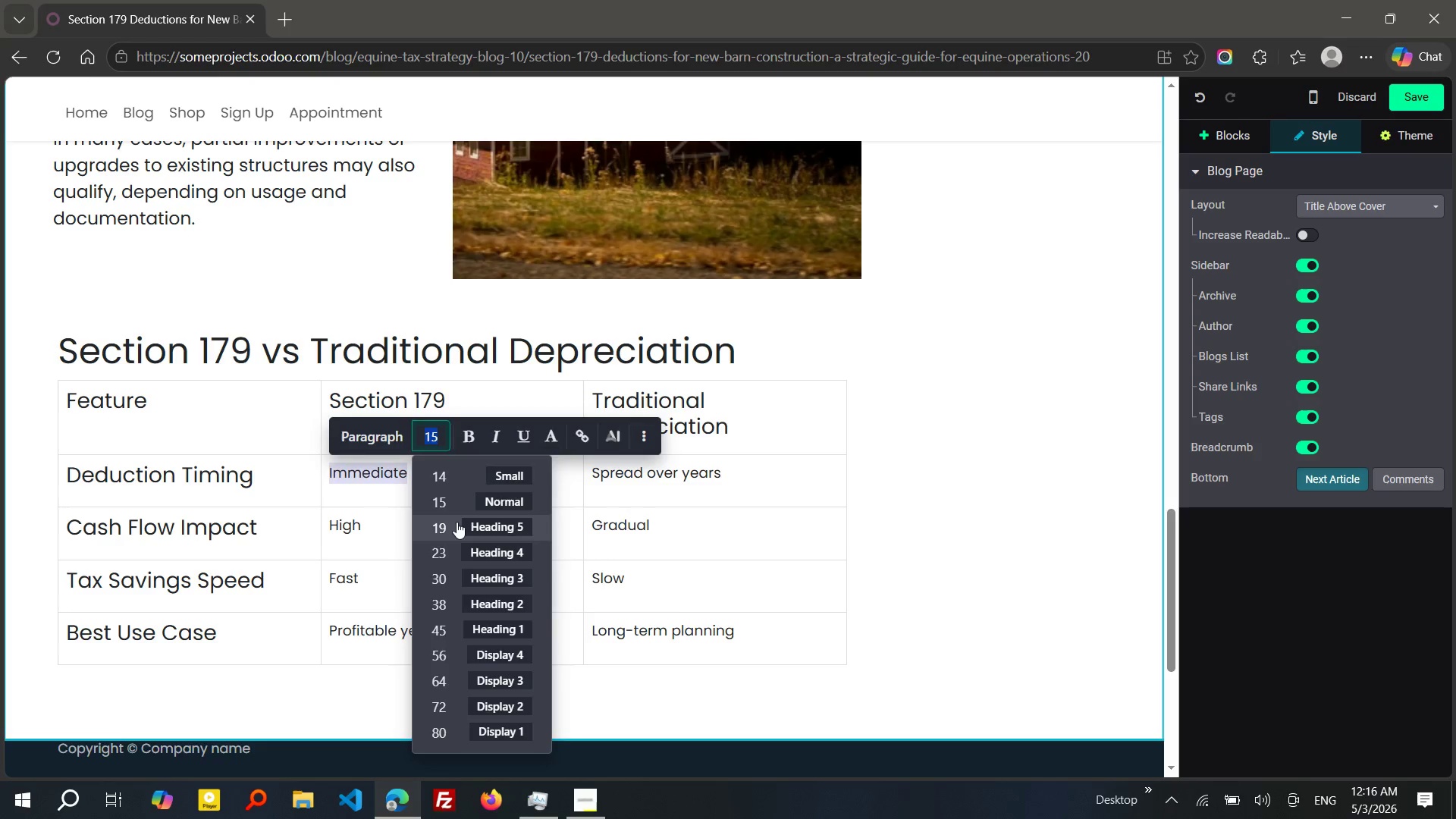 
left_click([457, 522])
 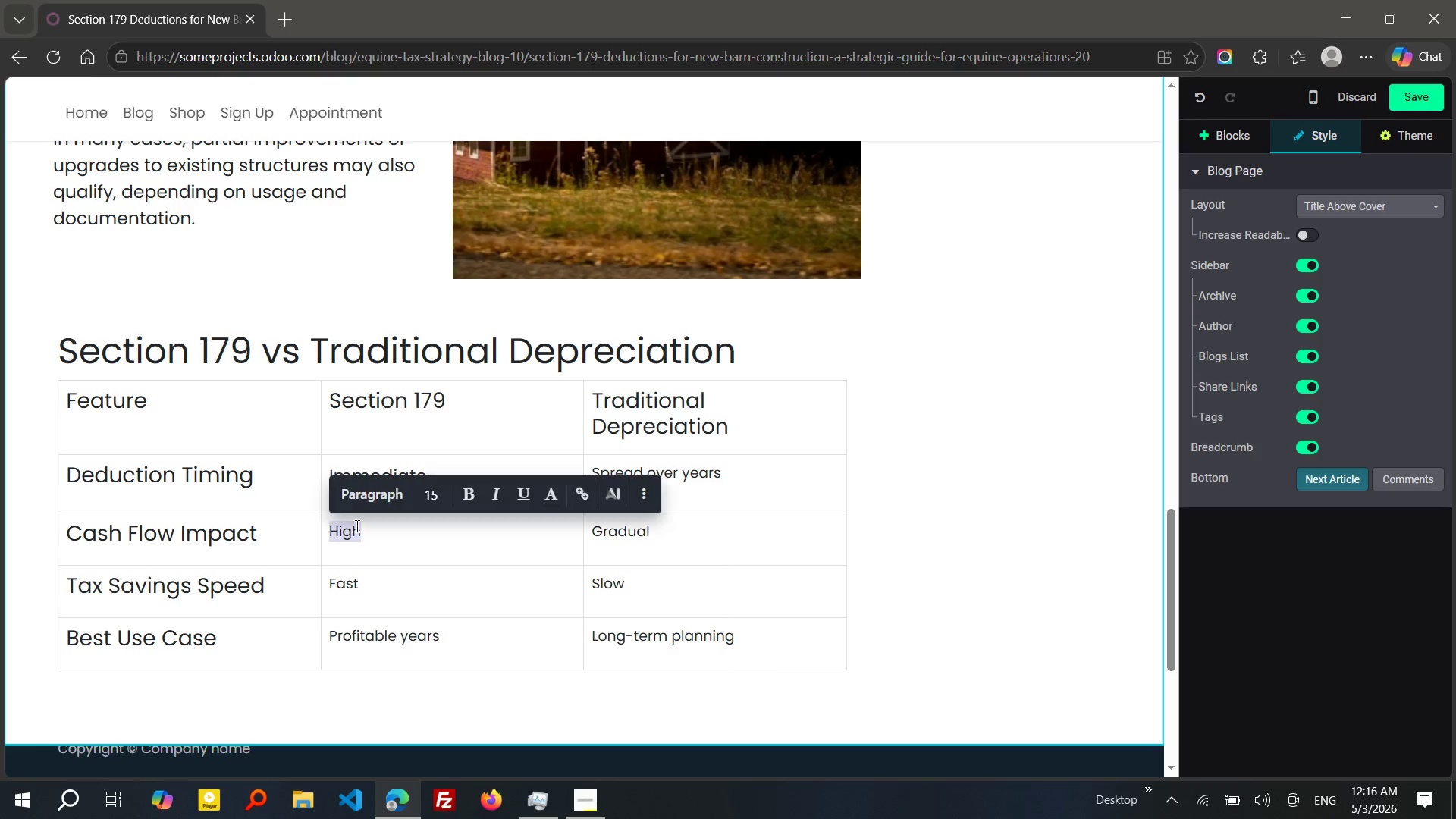 
double_click([356, 526])
 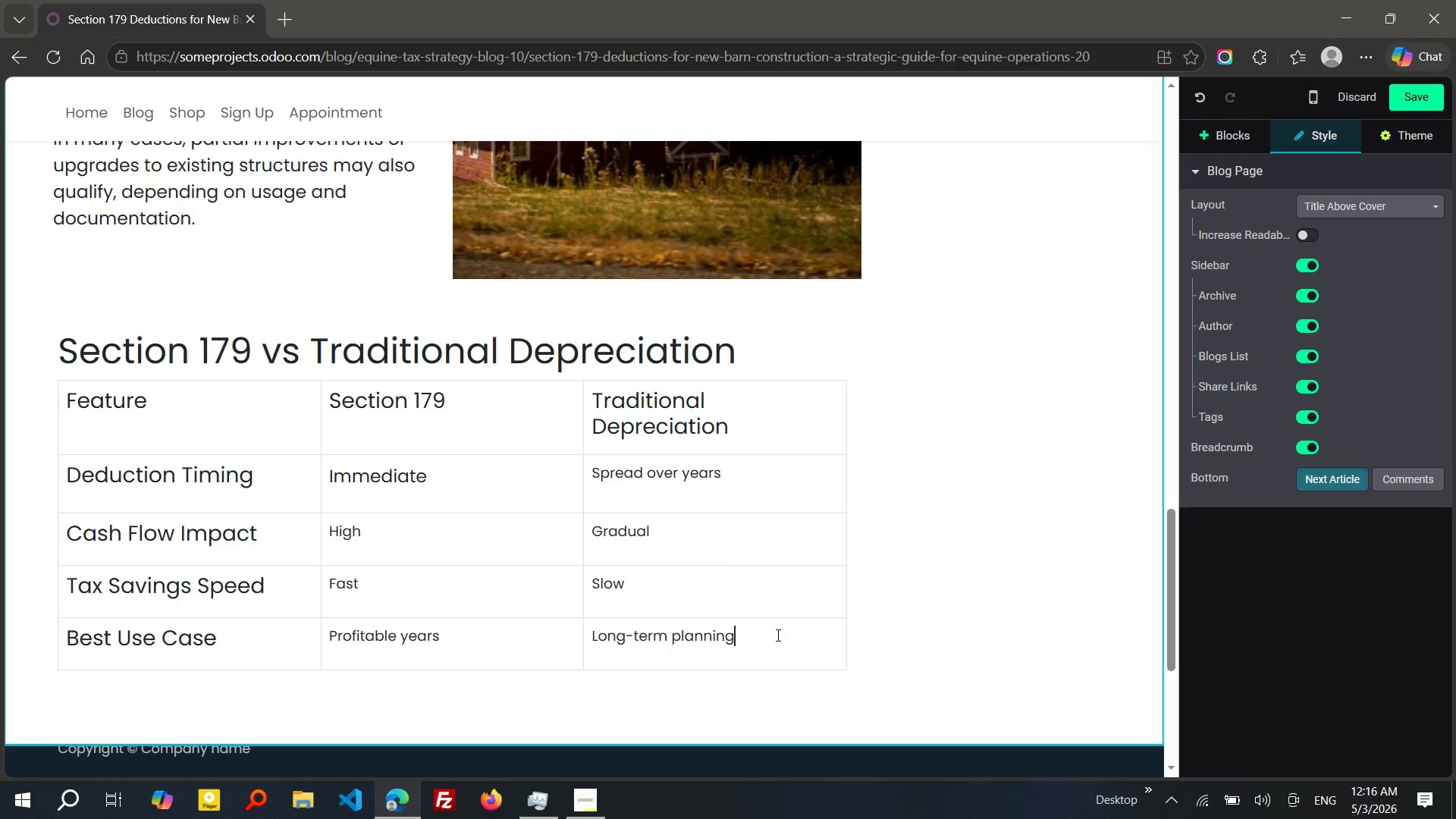 
left_click_drag(start_coordinate=[777, 635], to_coordinate=[331, 633])
 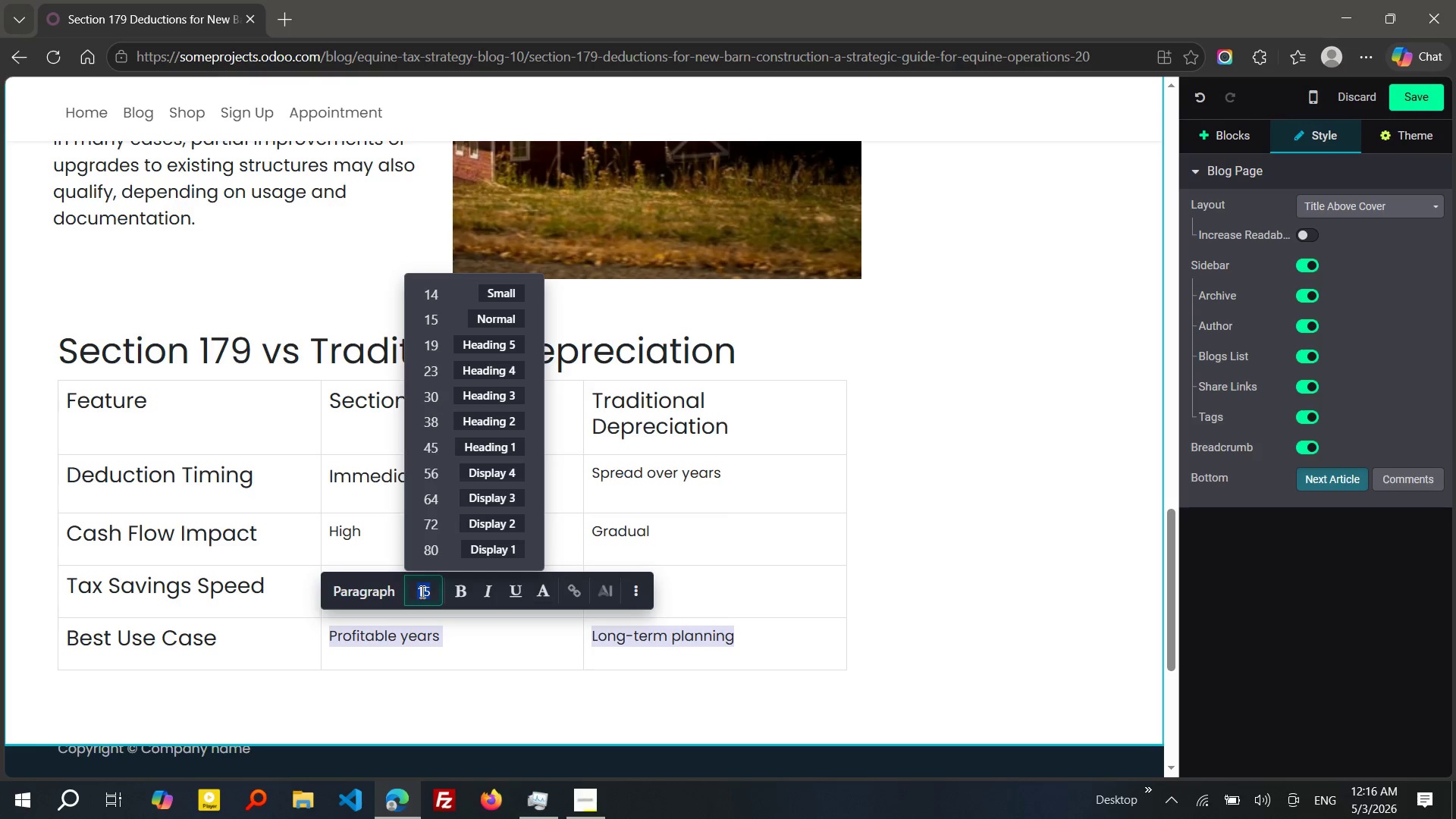 
left_click([421, 592])
 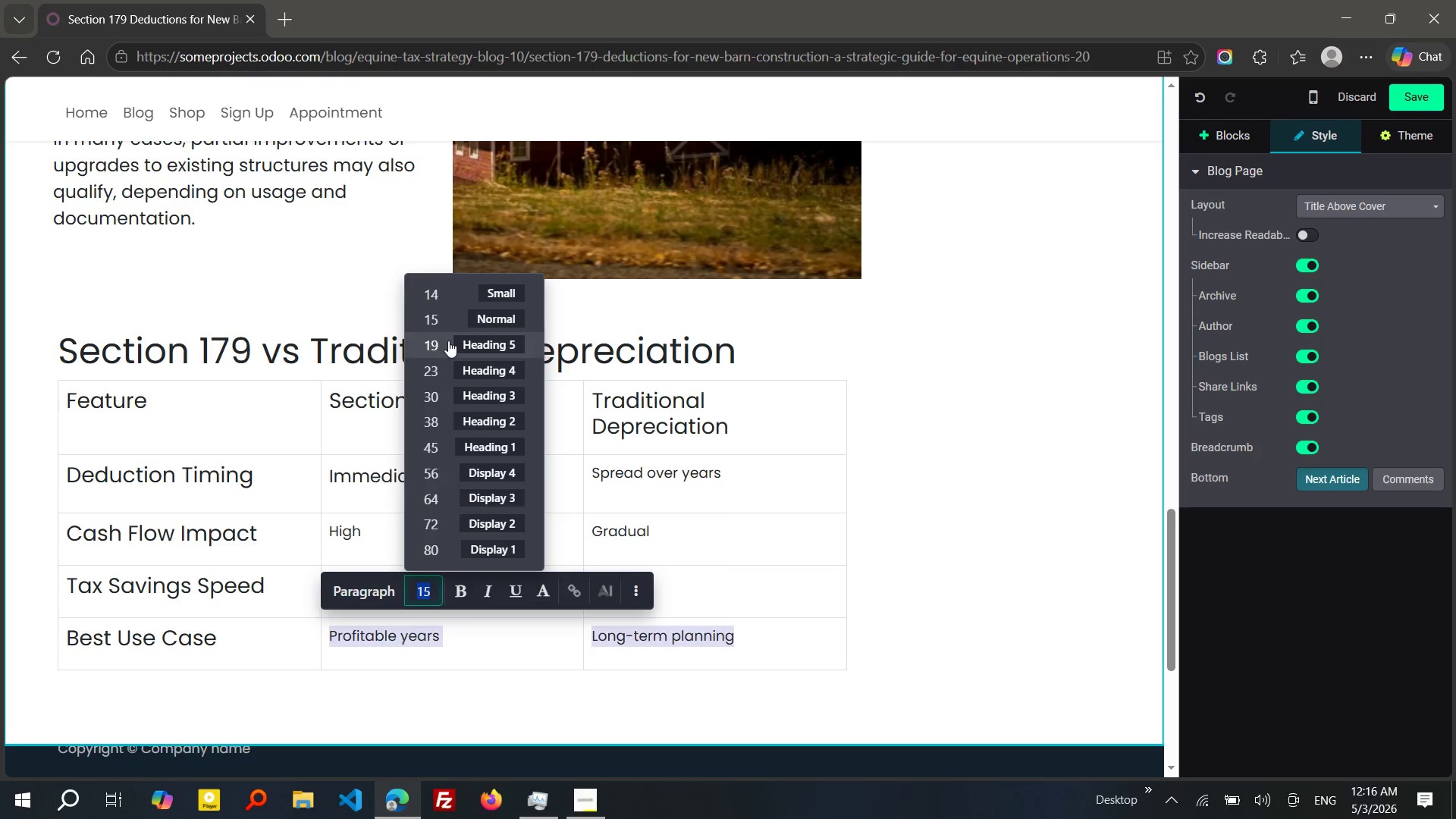 
left_click([448, 340])
 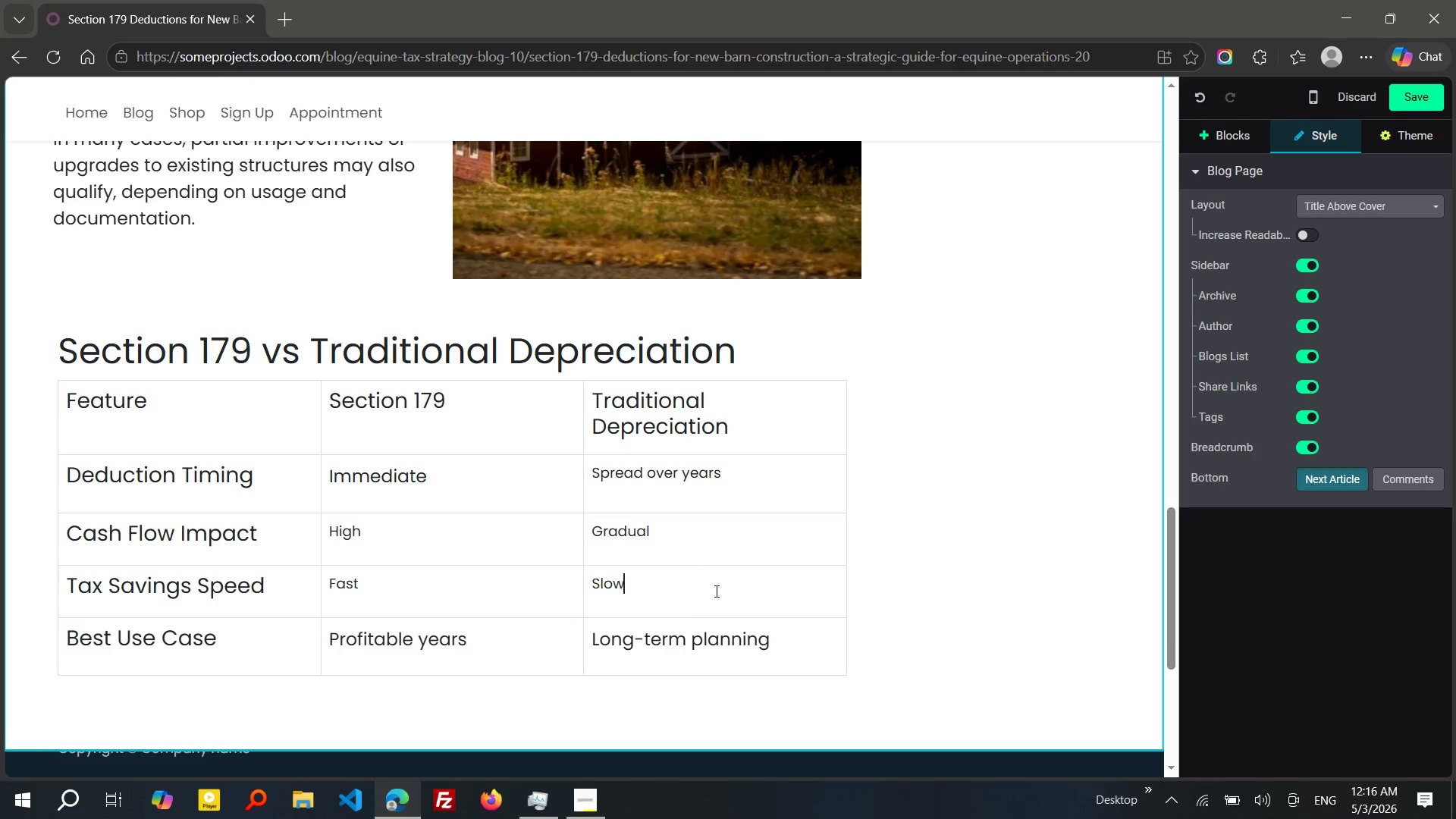 
left_click([715, 591])
 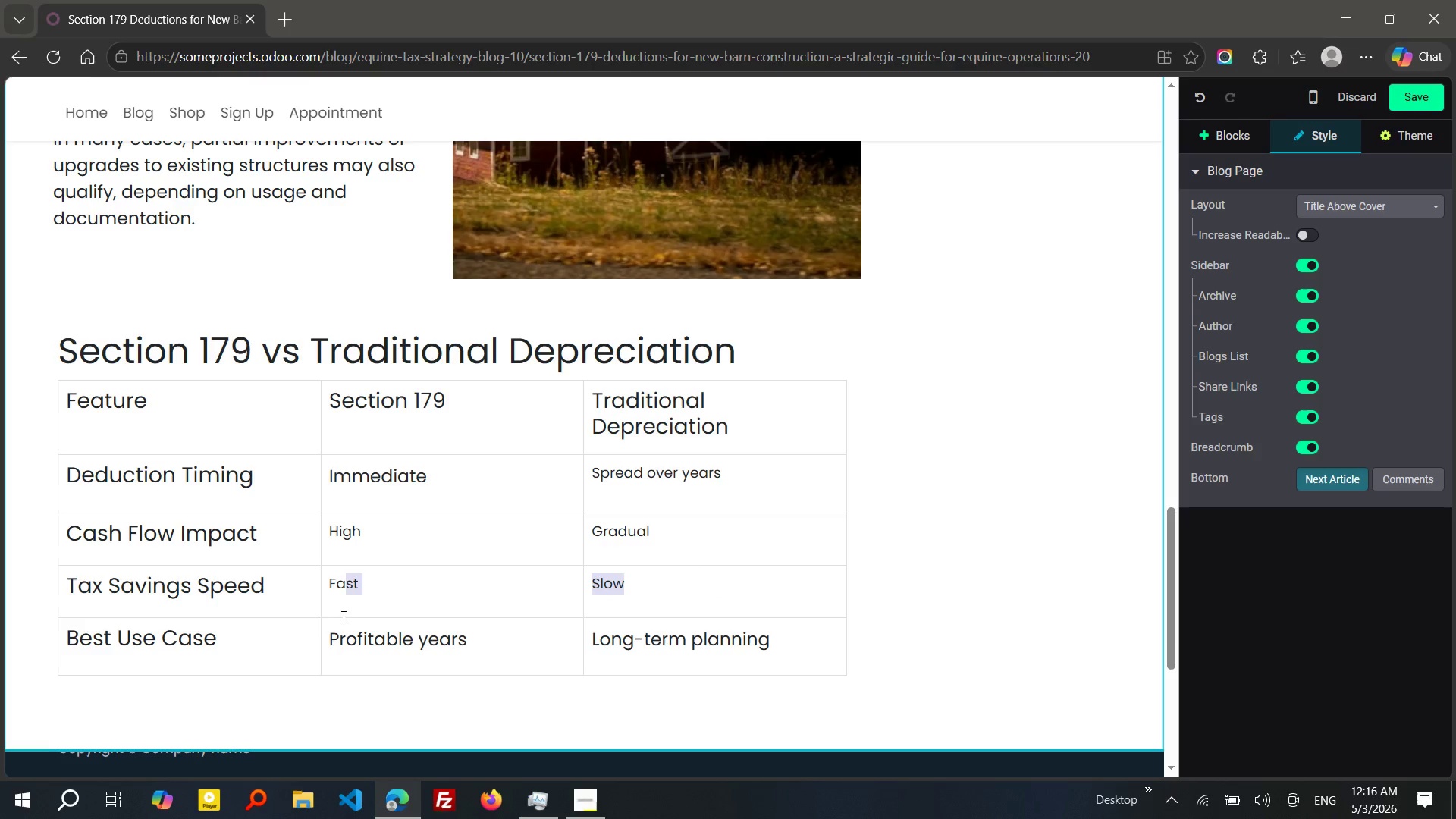 
left_click_drag(start_coordinate=[715, 591], to_coordinate=[323, 603])
 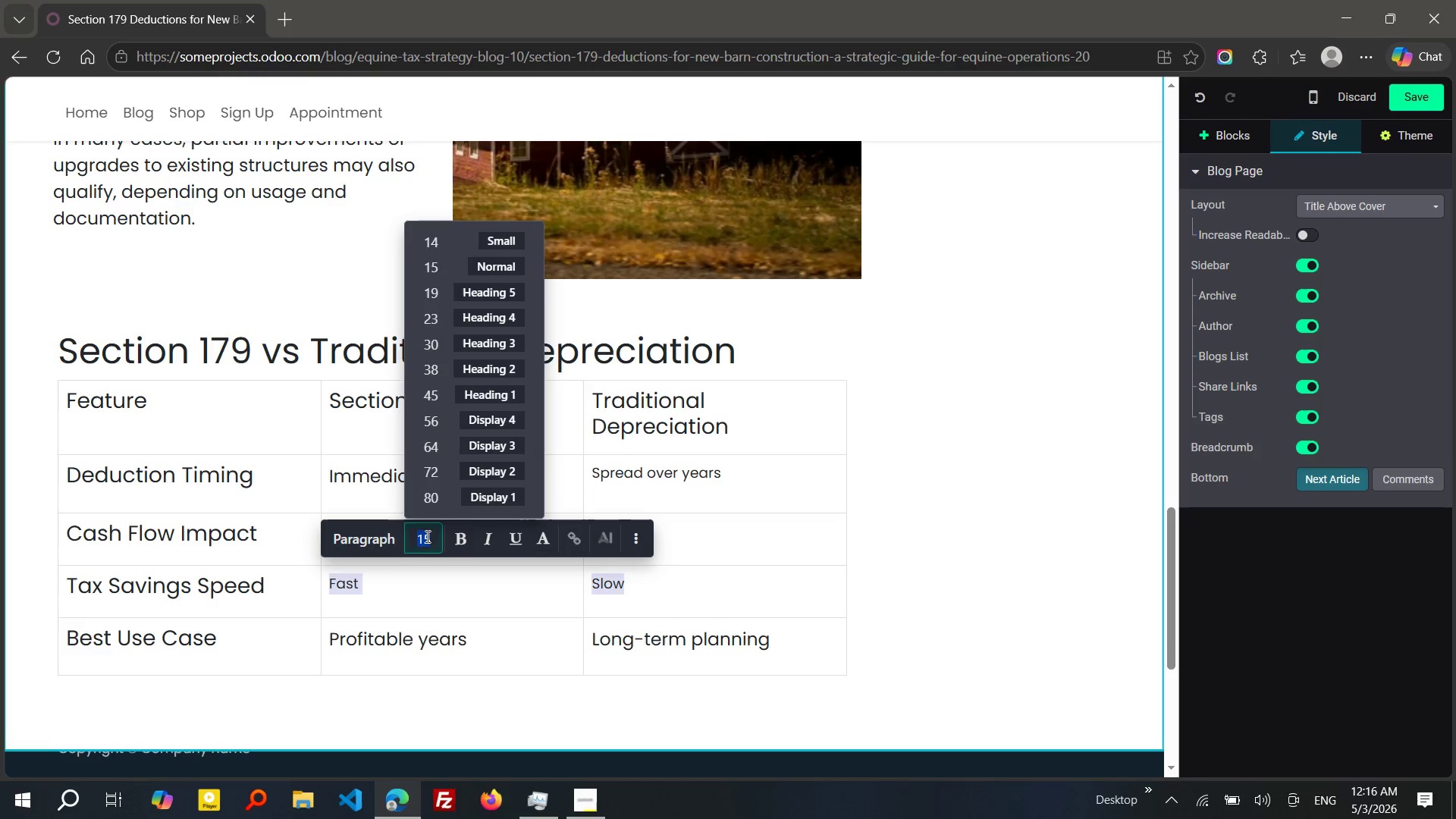 
left_click([426, 536])
 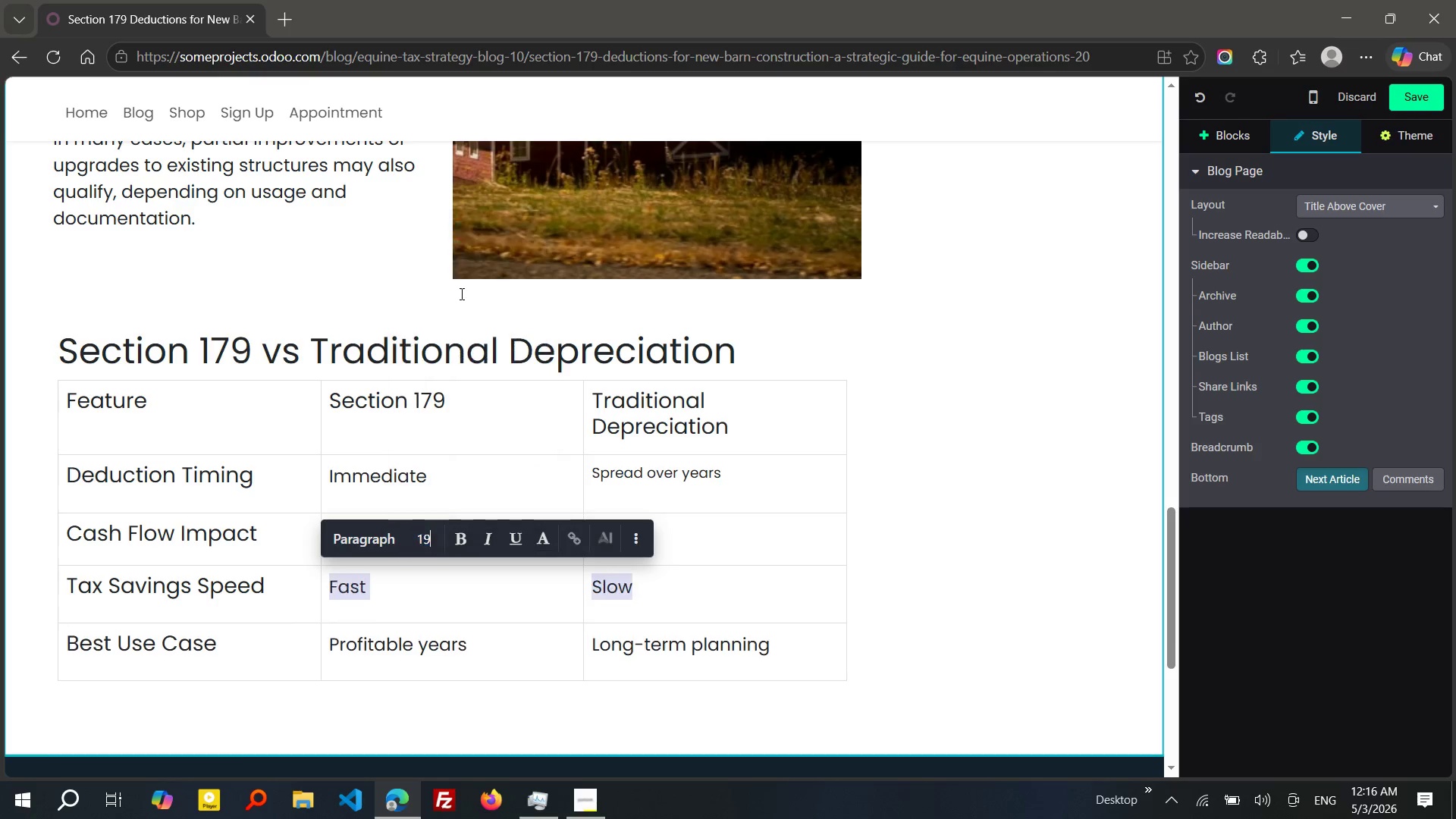 
left_click([460, 293])
 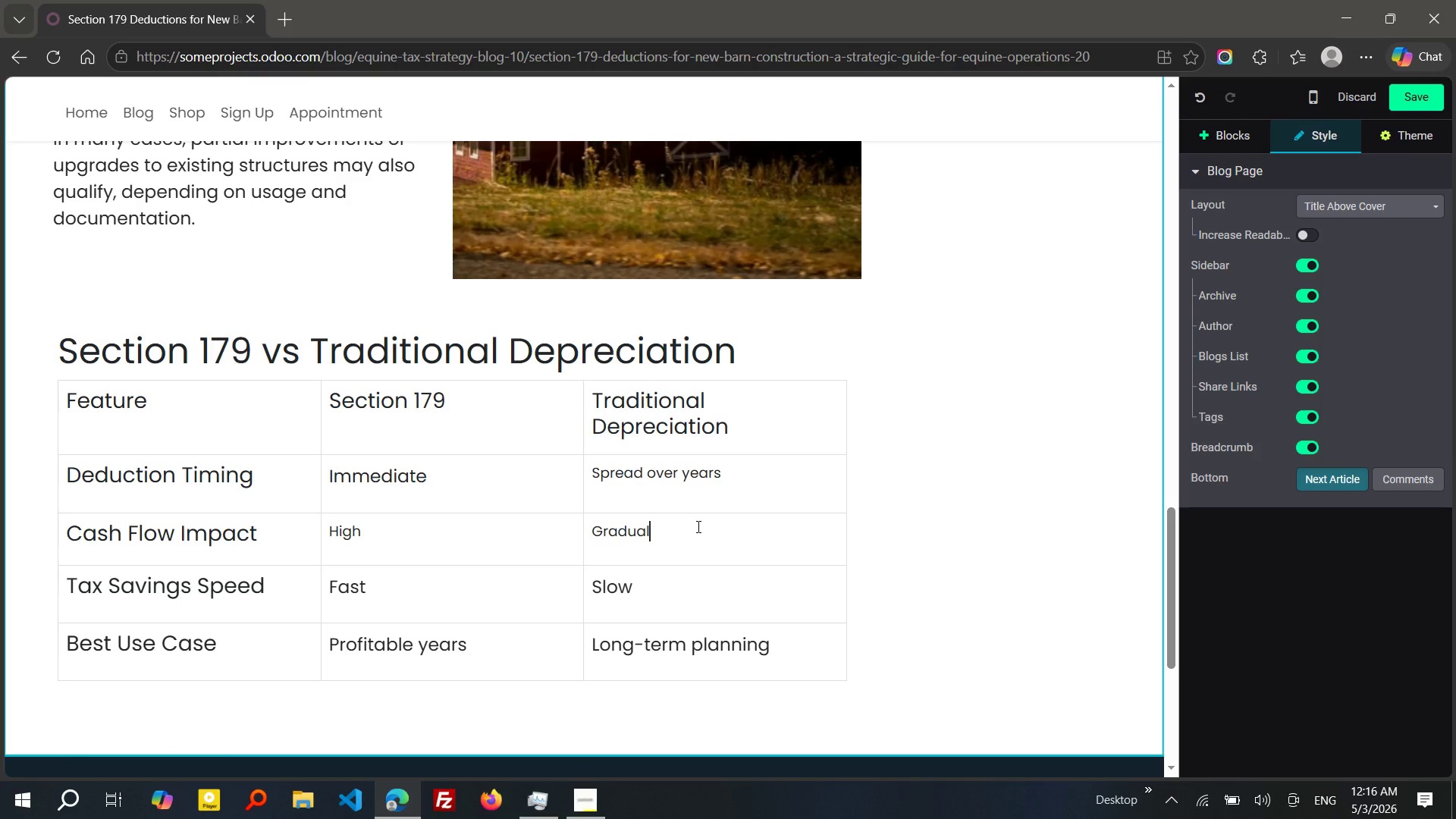 
left_click([697, 526])
 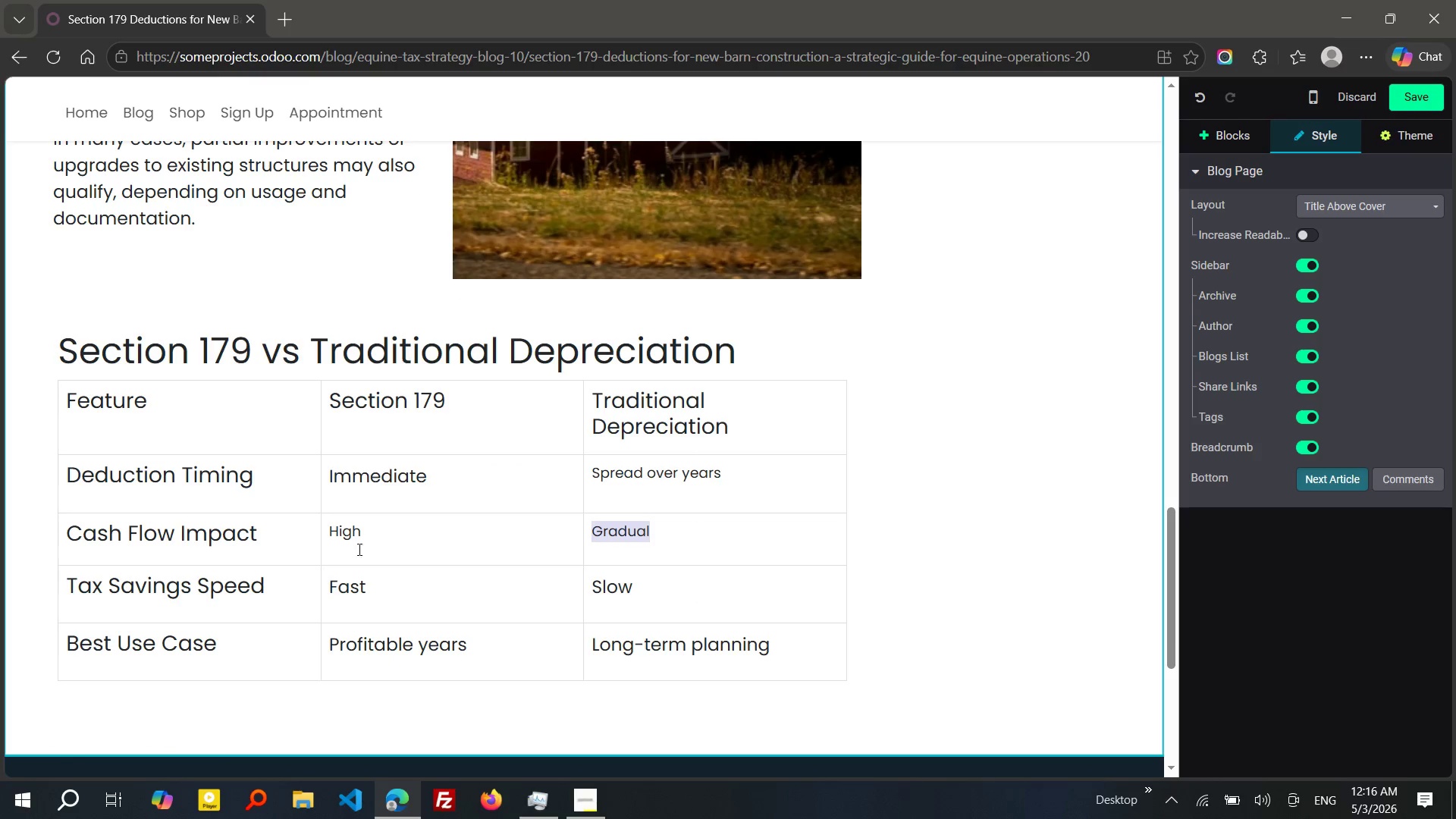 
left_click_drag(start_coordinate=[697, 526], to_coordinate=[327, 539])
 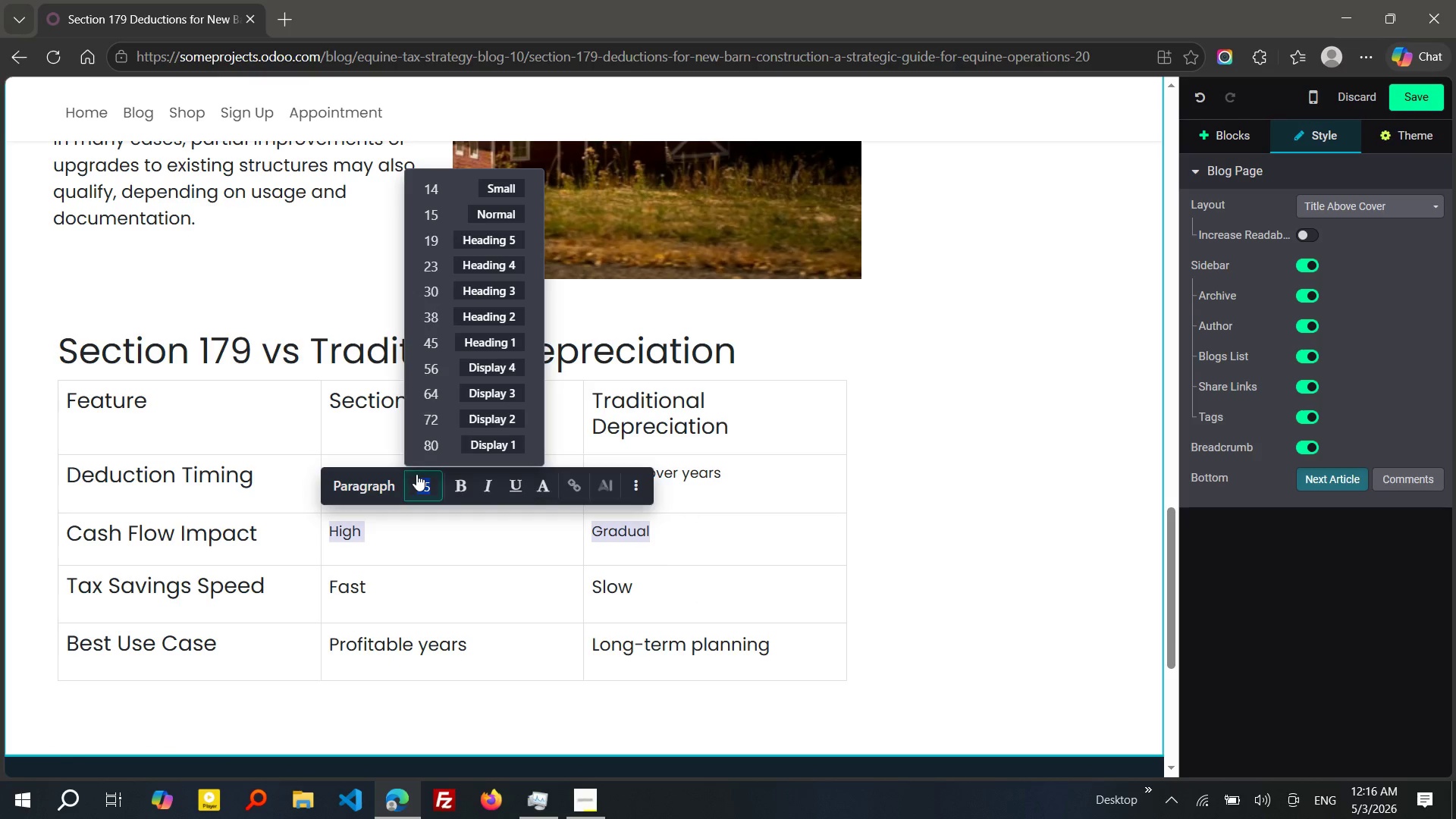 
left_click([416, 474])
 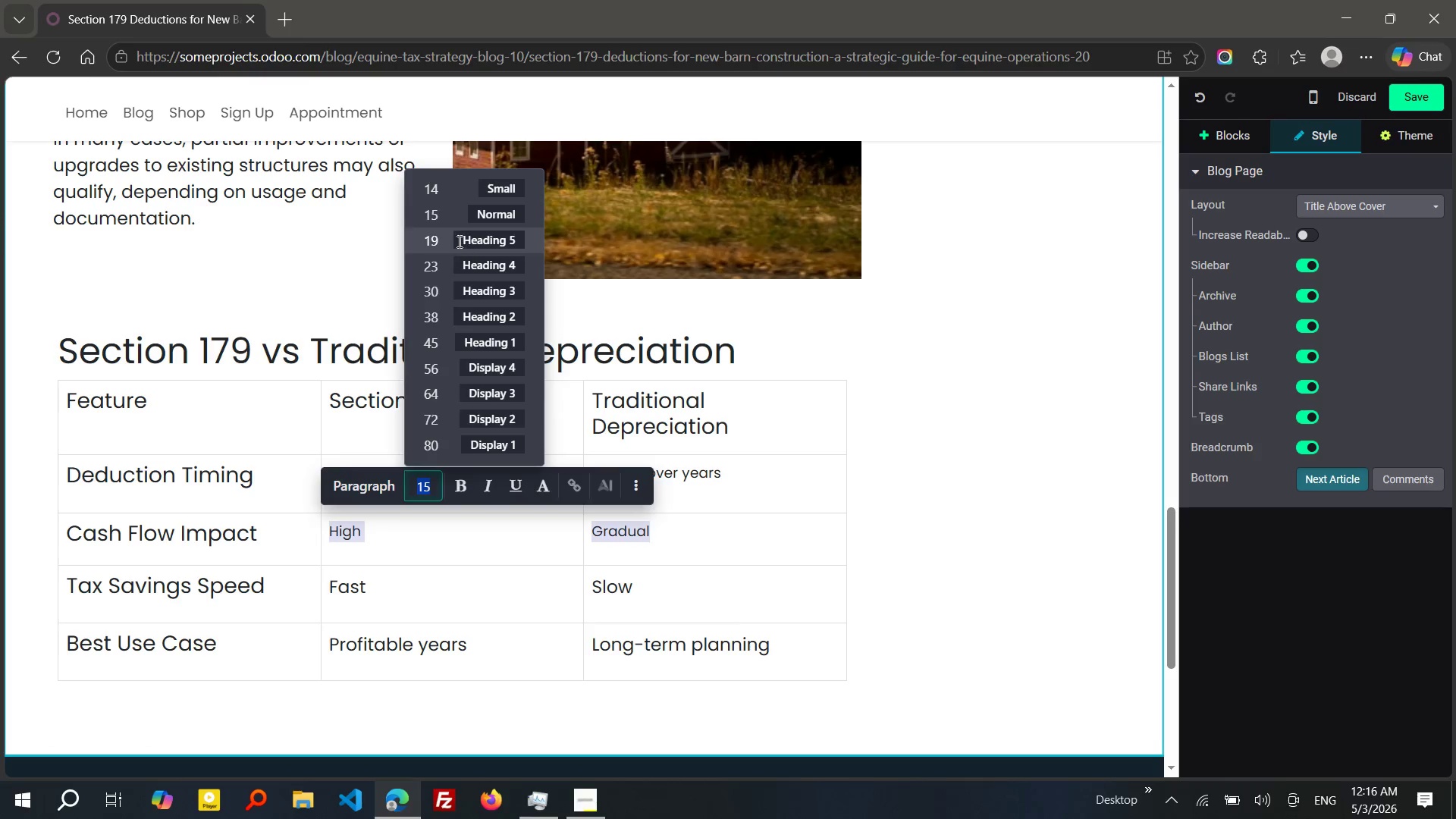 
left_click([458, 241])
 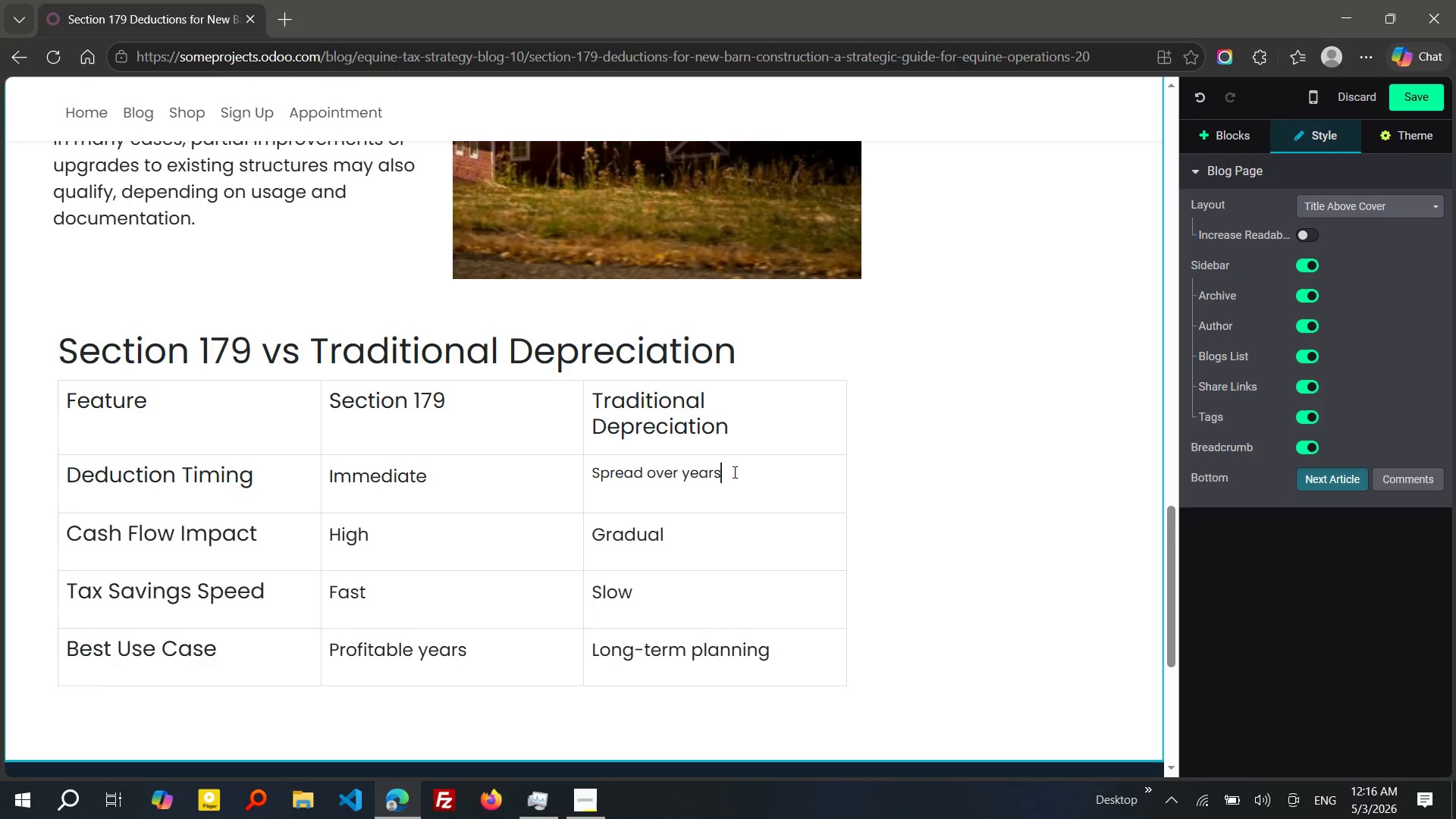 
left_click([733, 472])
 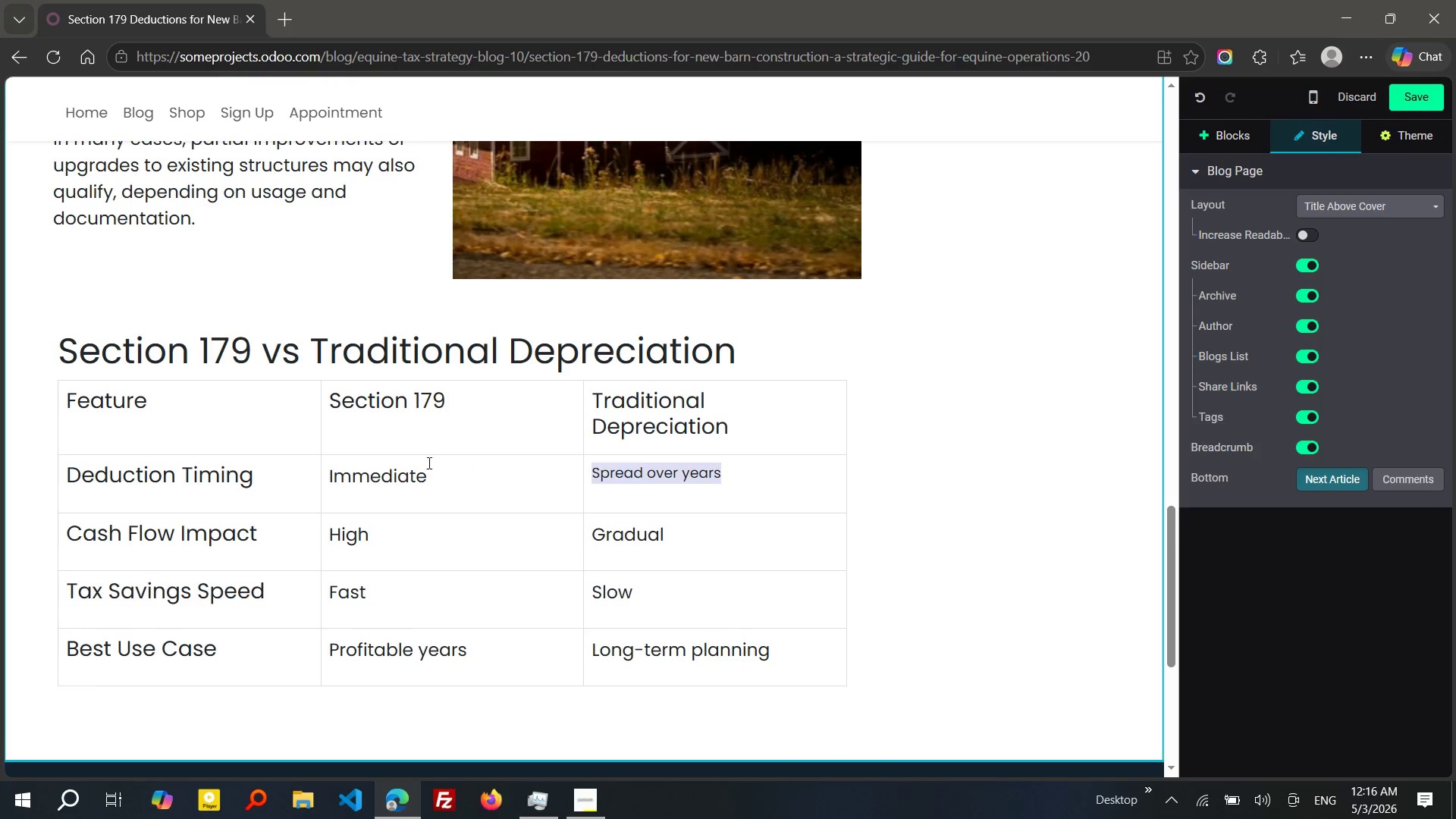 
left_click_drag(start_coordinate=[733, 472], to_coordinate=[328, 466])
 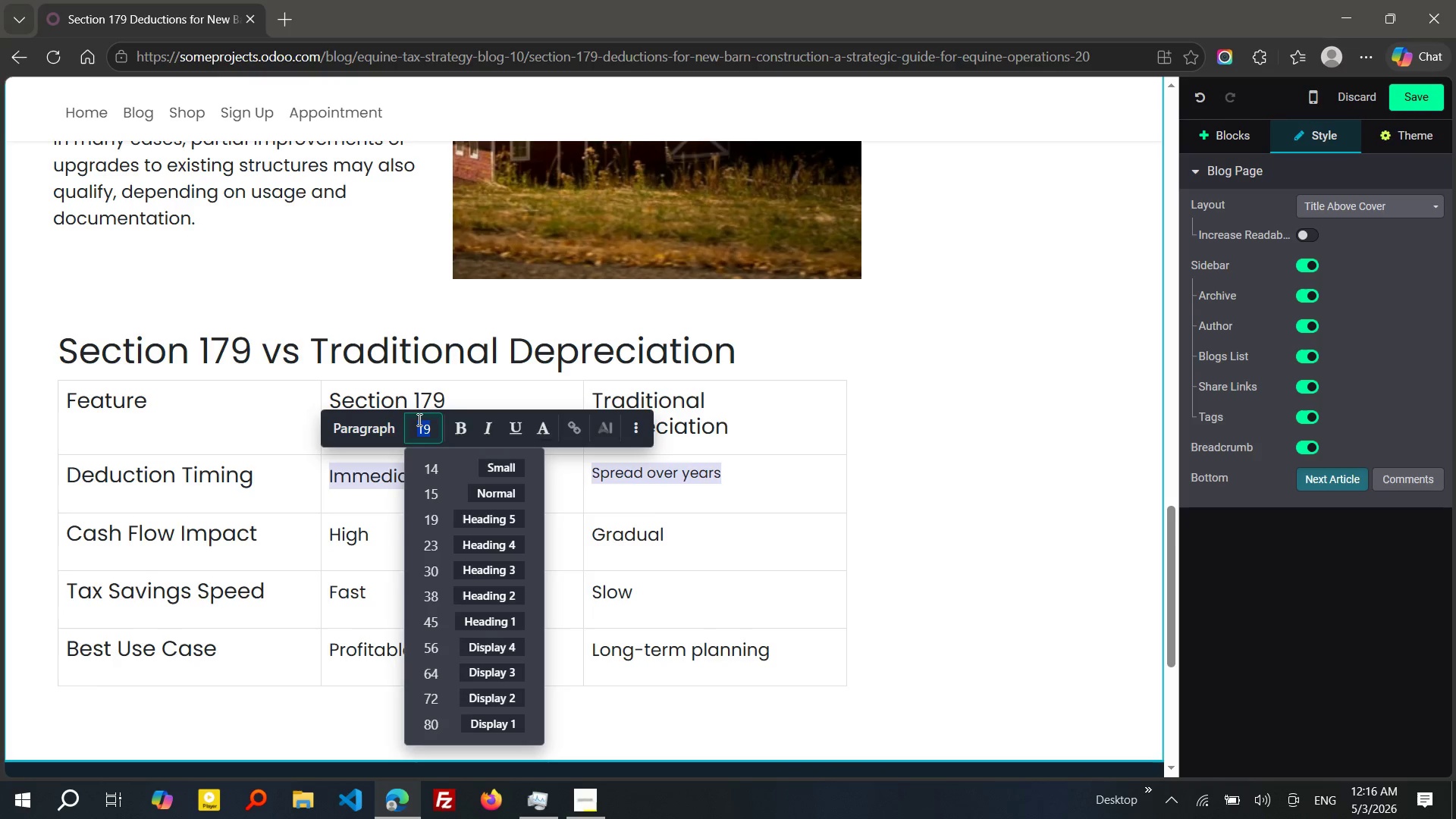 
left_click([418, 419])
 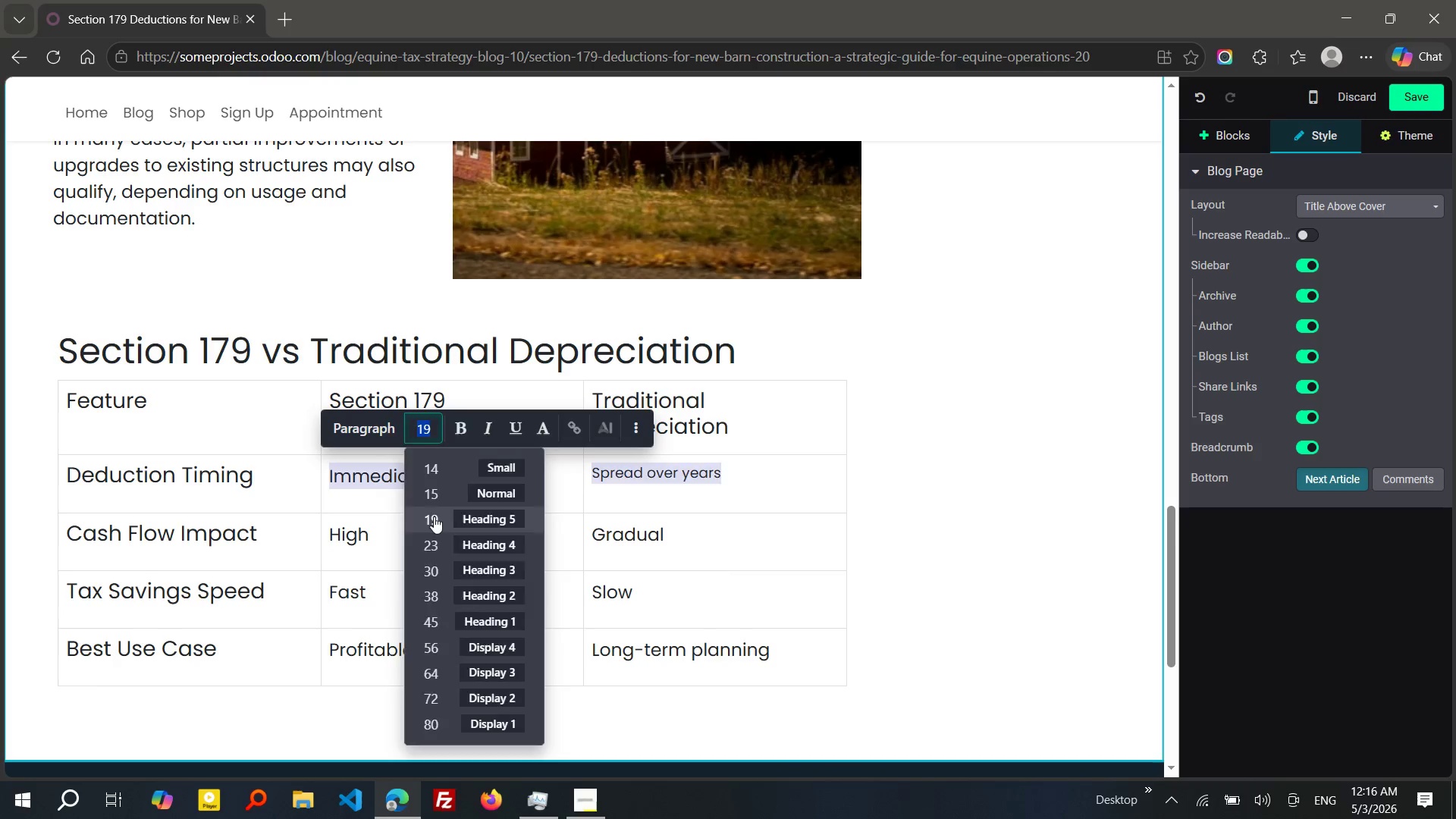 
left_click([434, 516])
 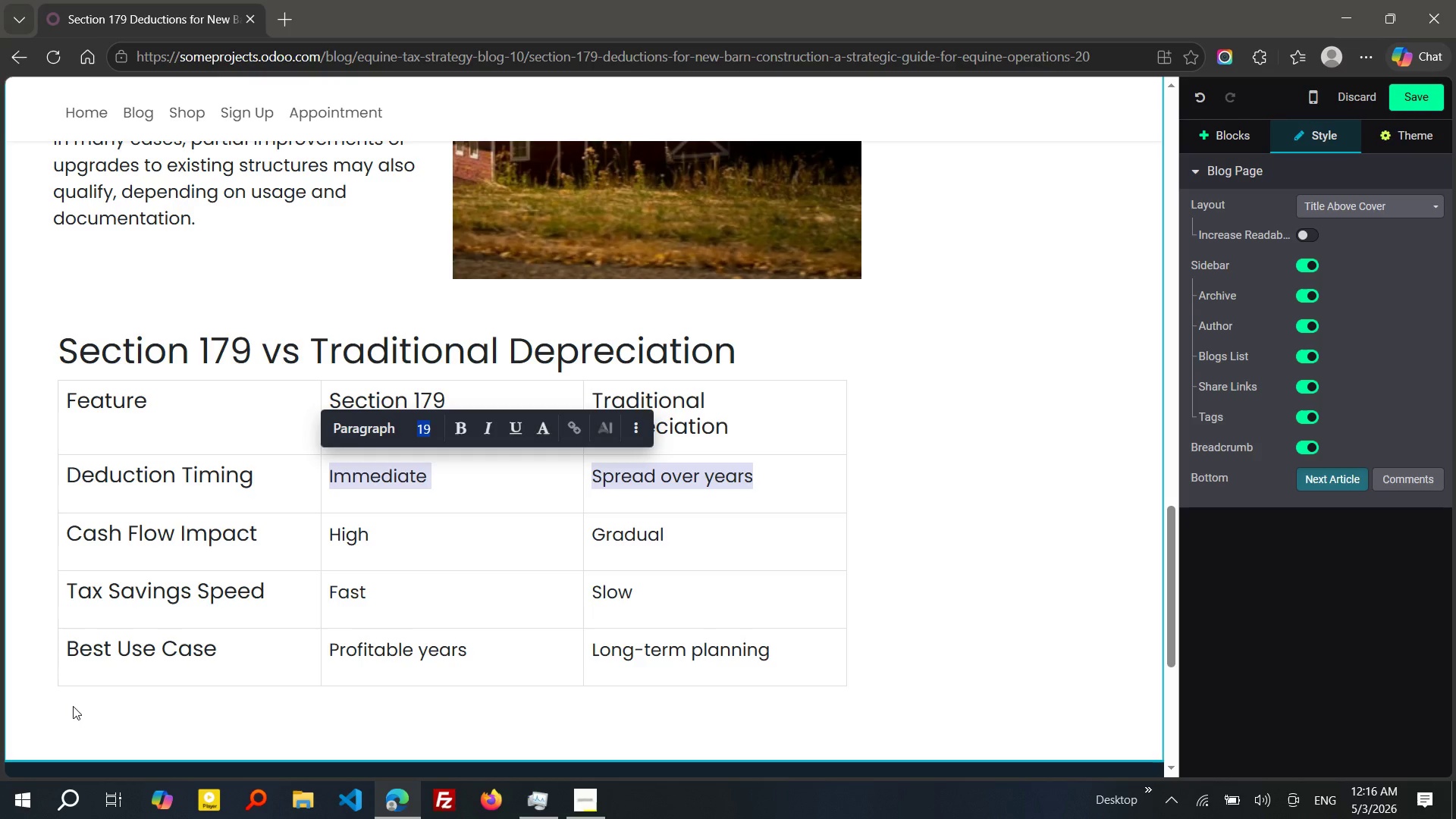 
left_click([73, 706])
 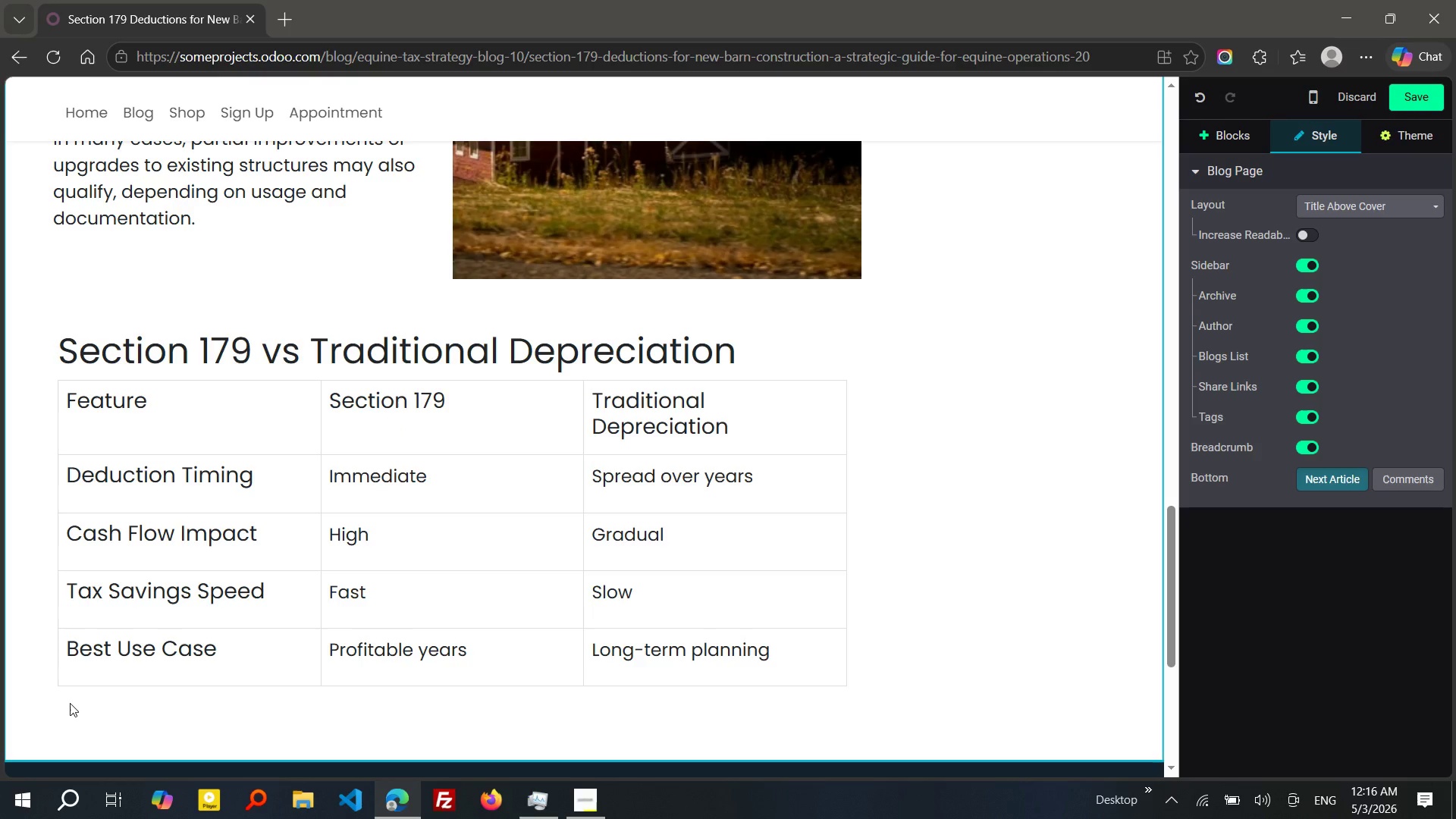 
left_click([70, 703])
 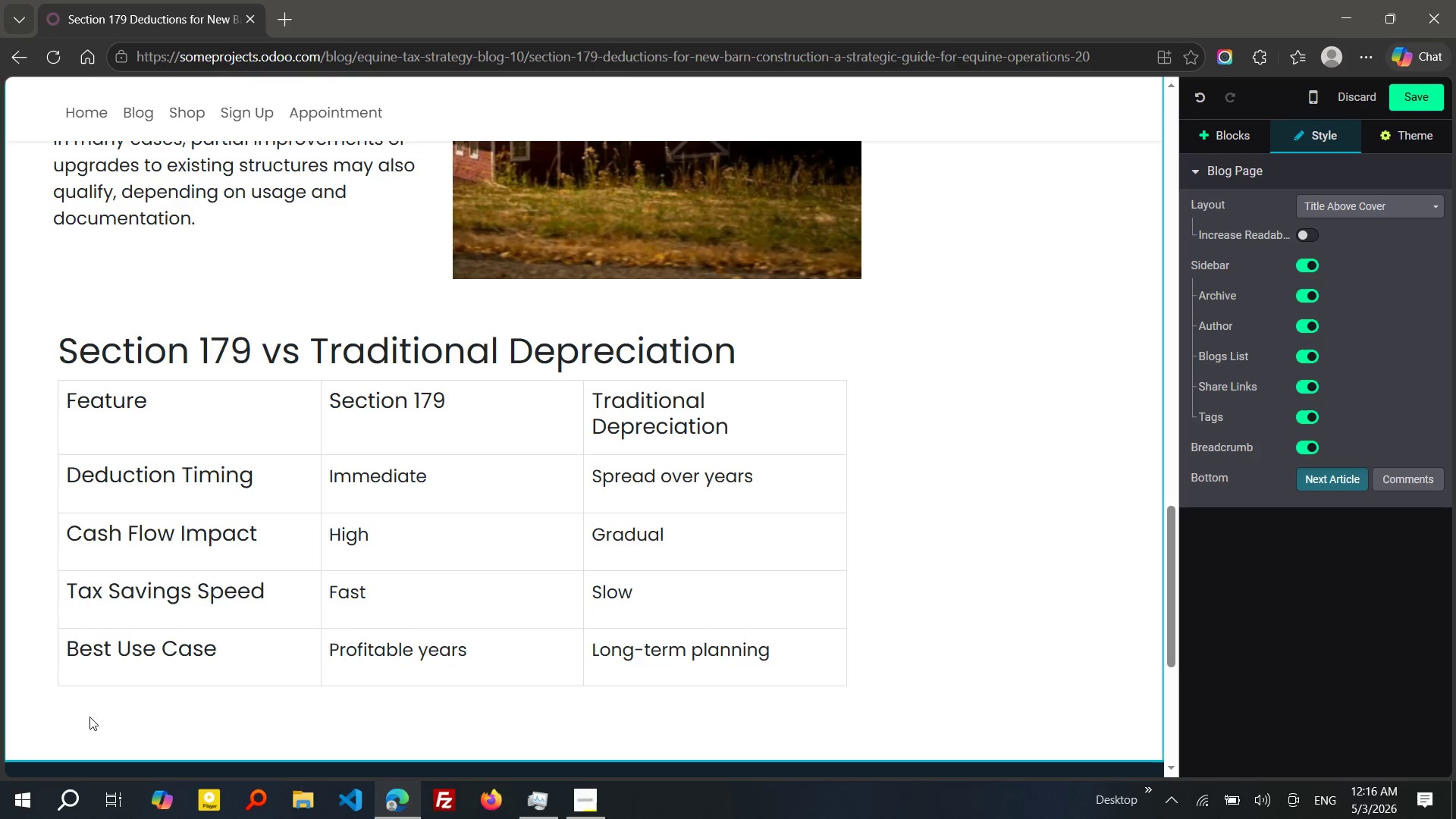 
left_click([82, 708])
 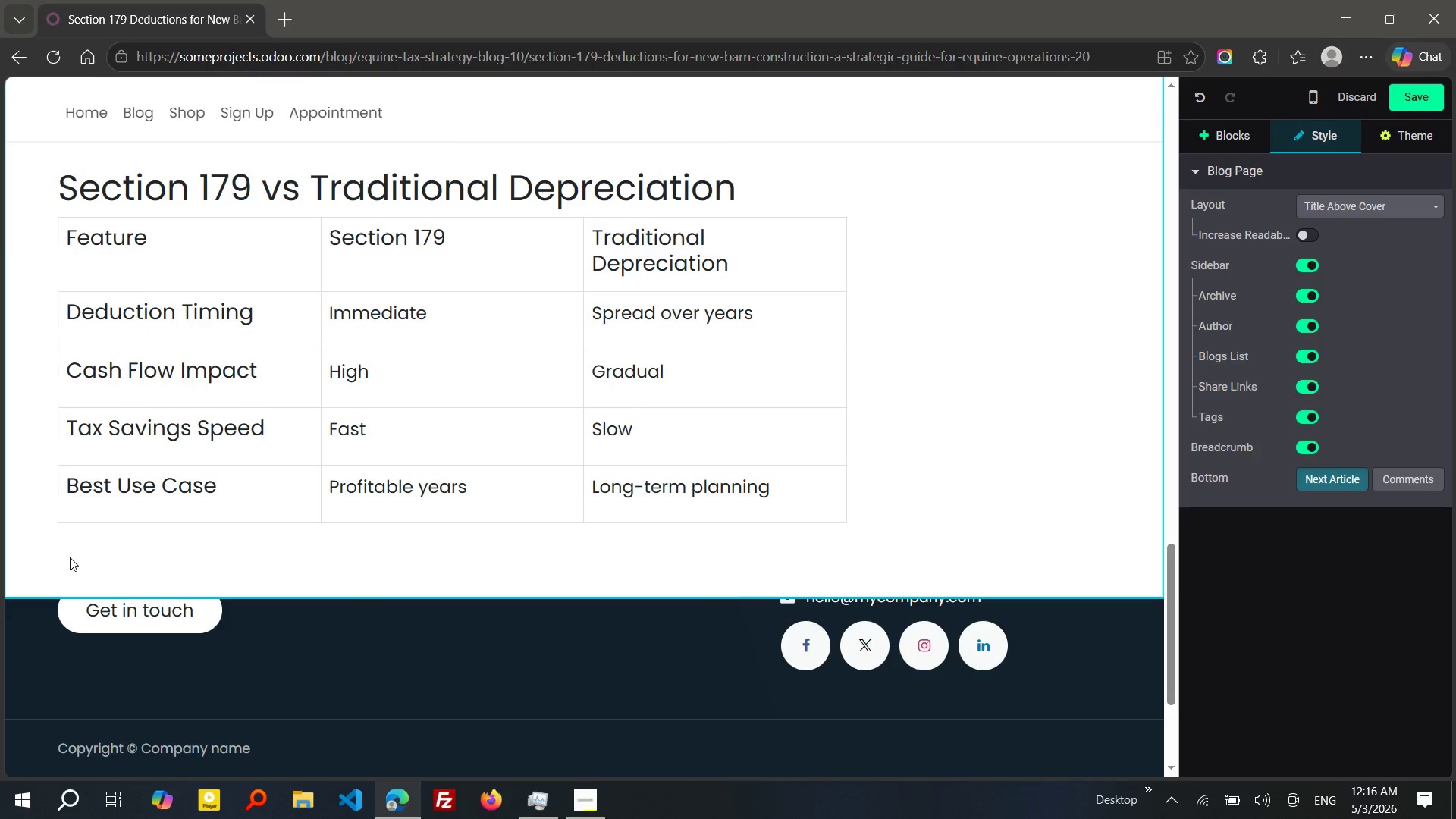 
left_click_drag(start_coordinate=[71, 566], to_coordinate=[68, 543])
 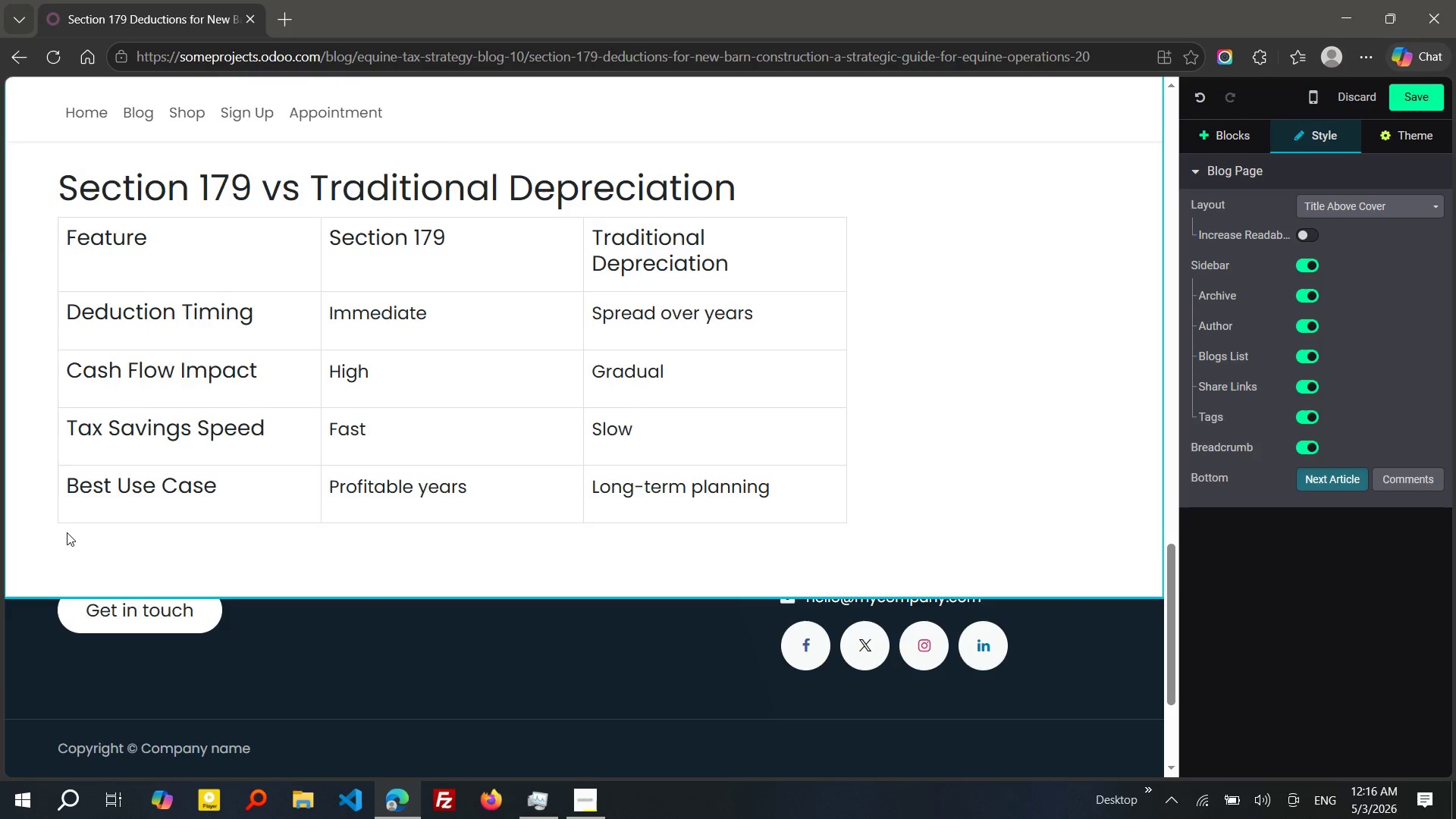 
left_click_drag(start_coordinate=[68, 543], to_coordinate=[67, 532])
 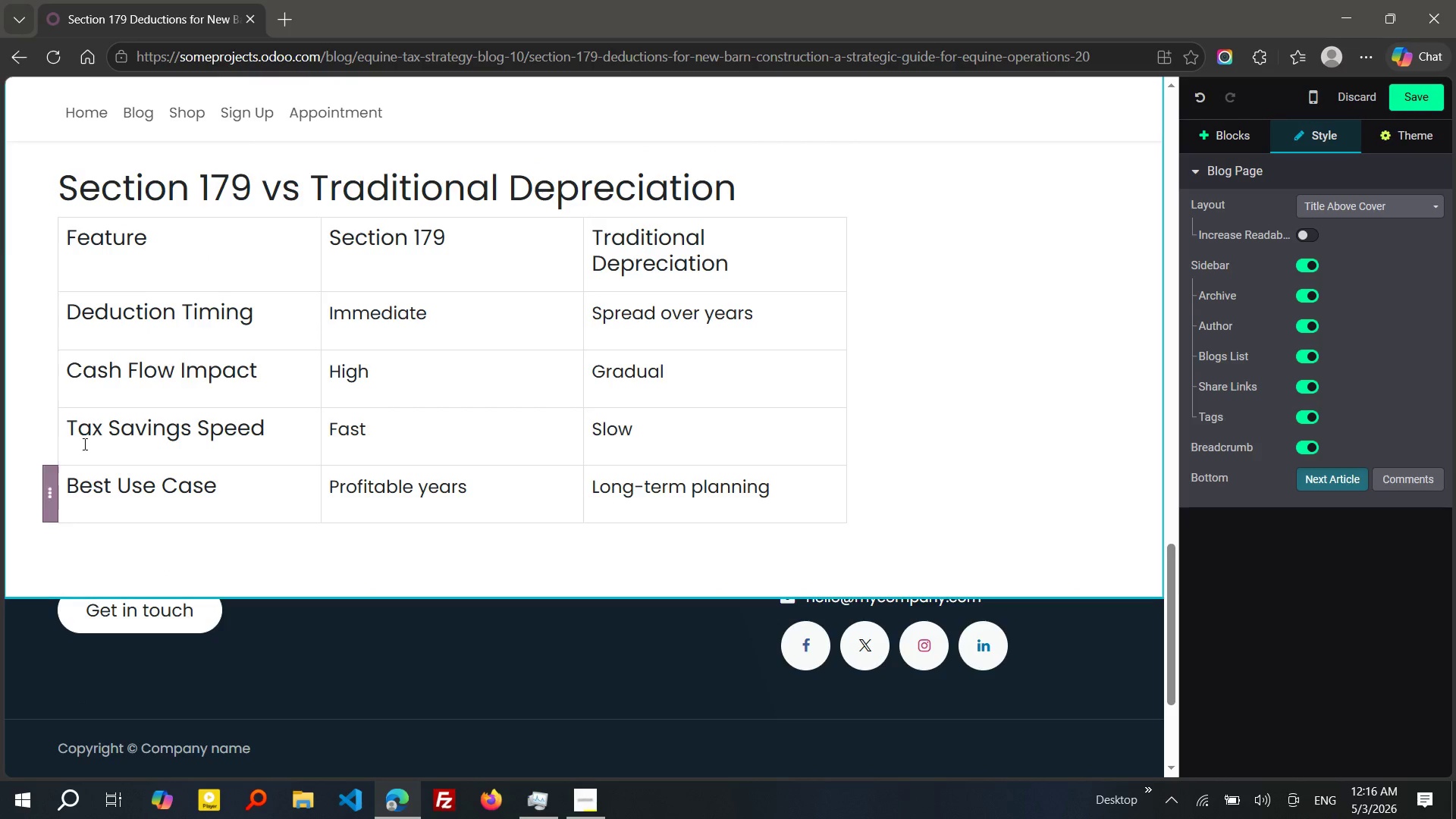 
left_click([61, 532])
 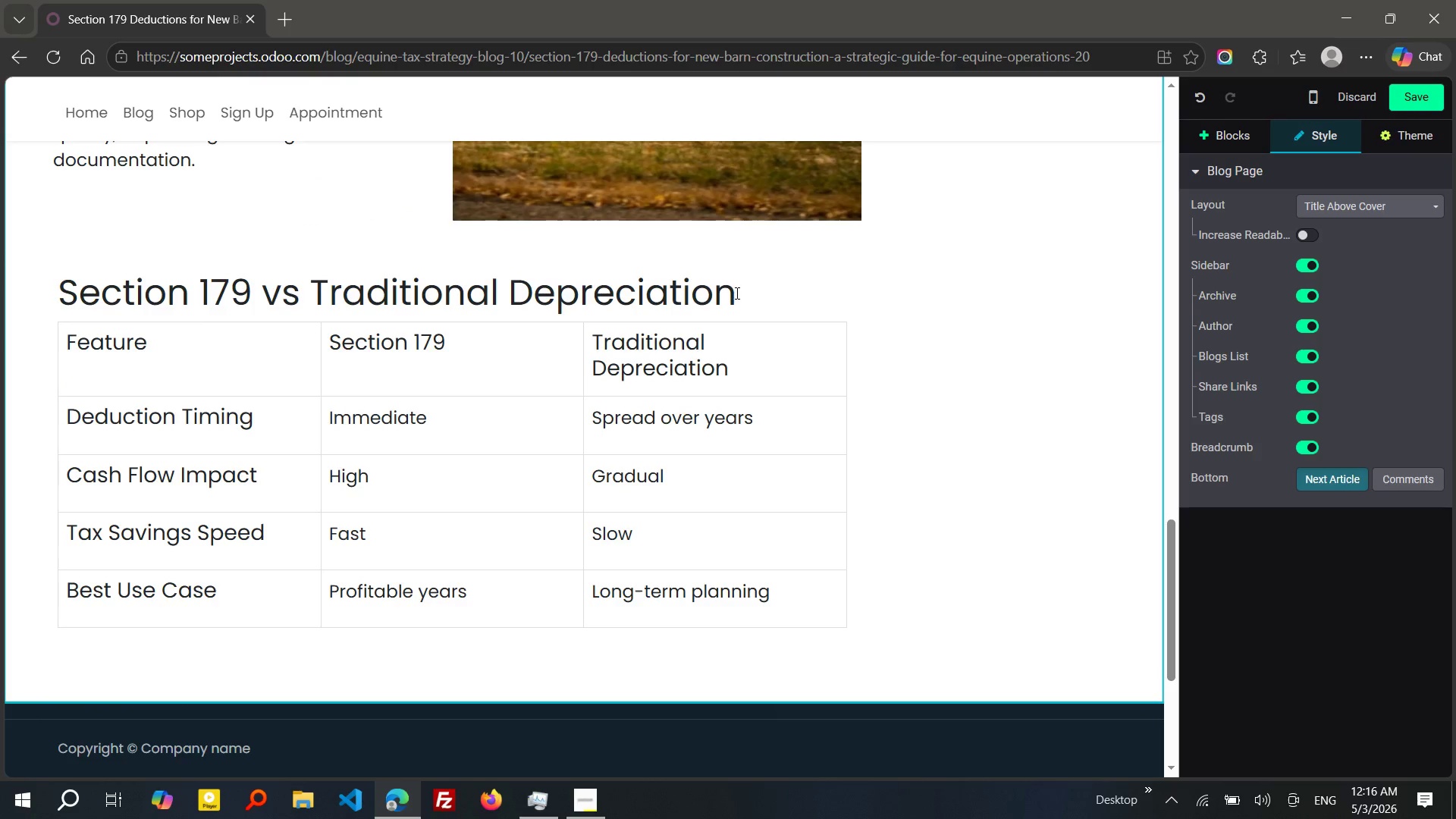 
left_click([736, 293])
 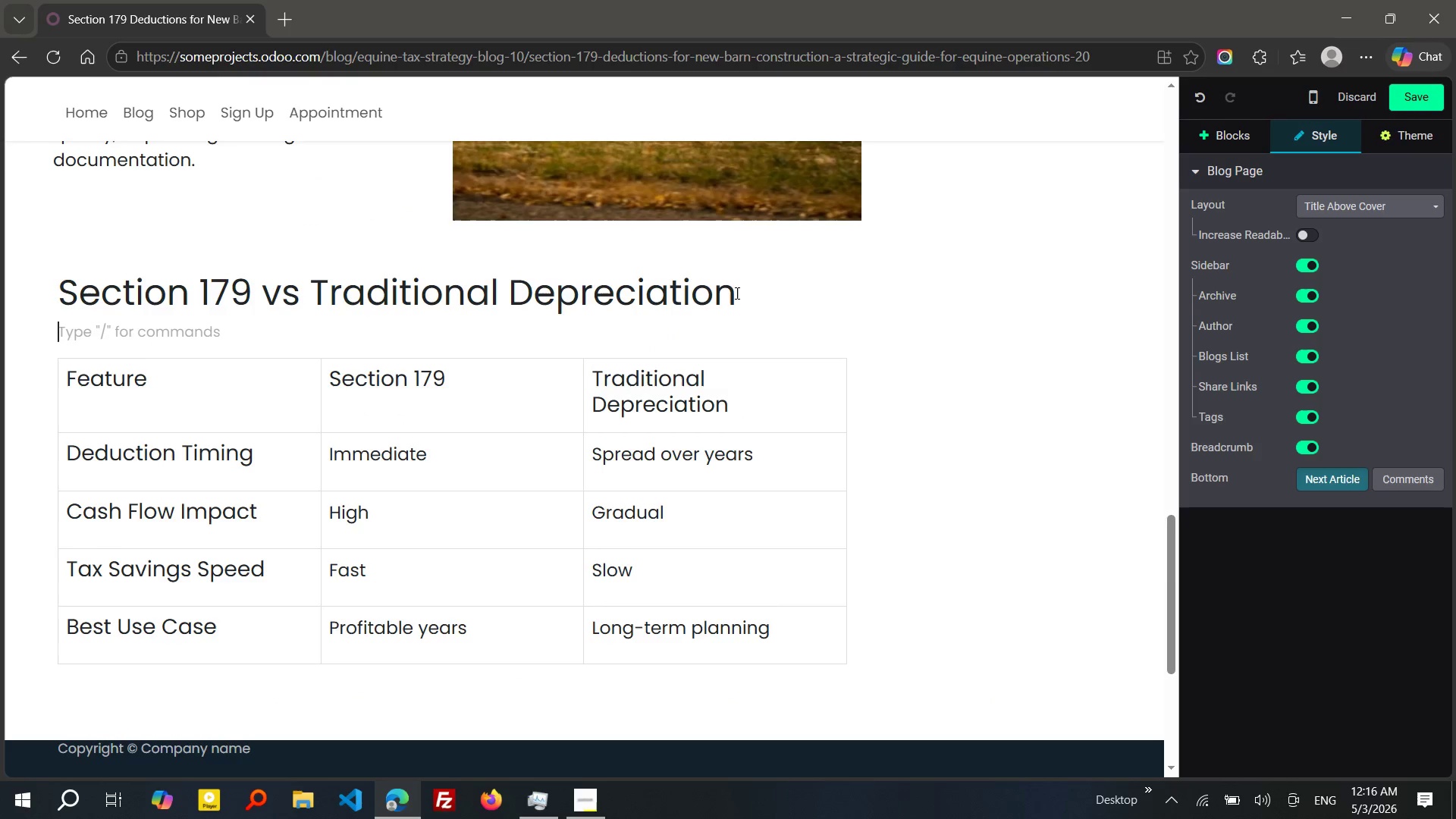 
key(Enter)
 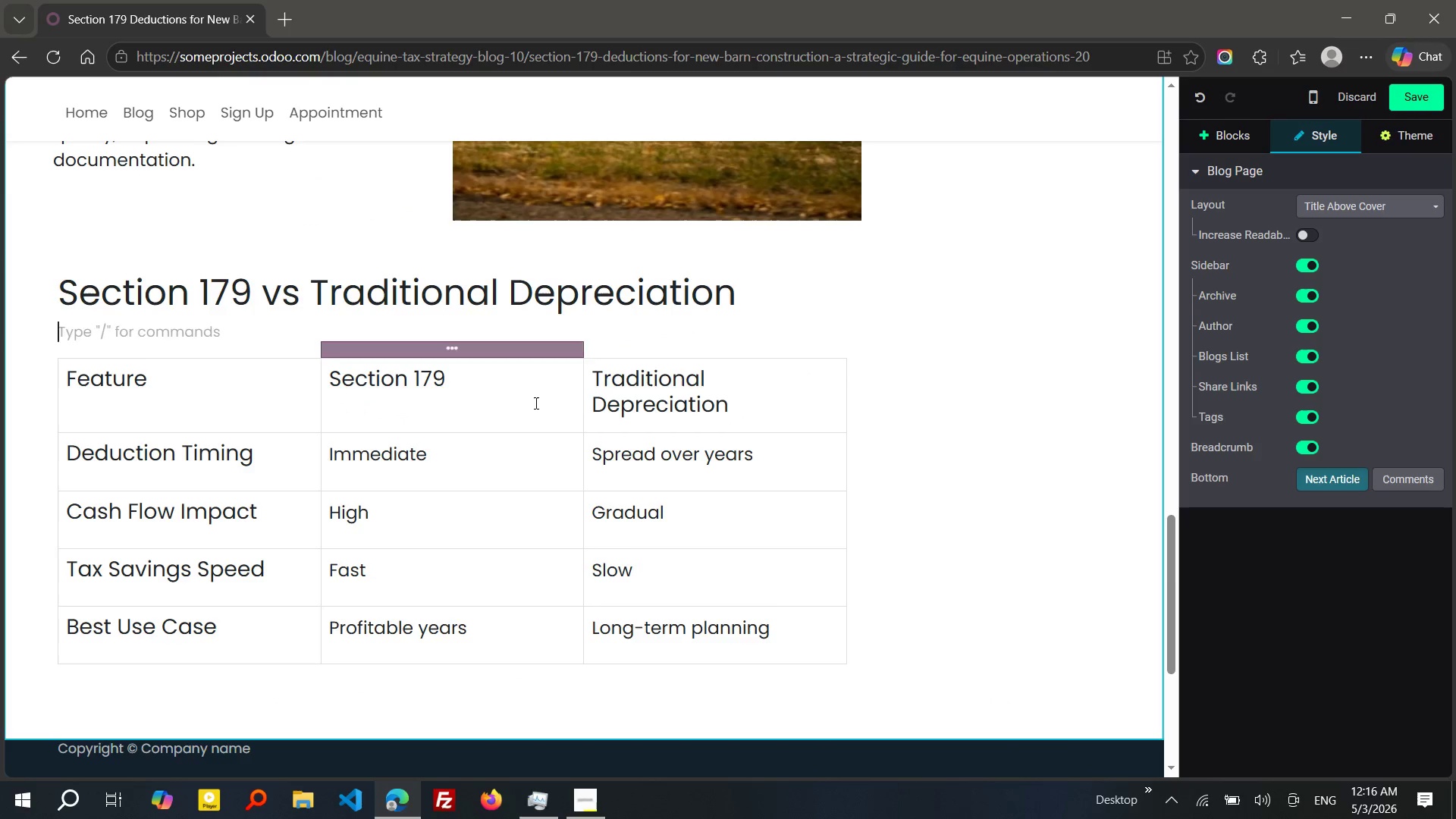 
left_click([535, 403])
 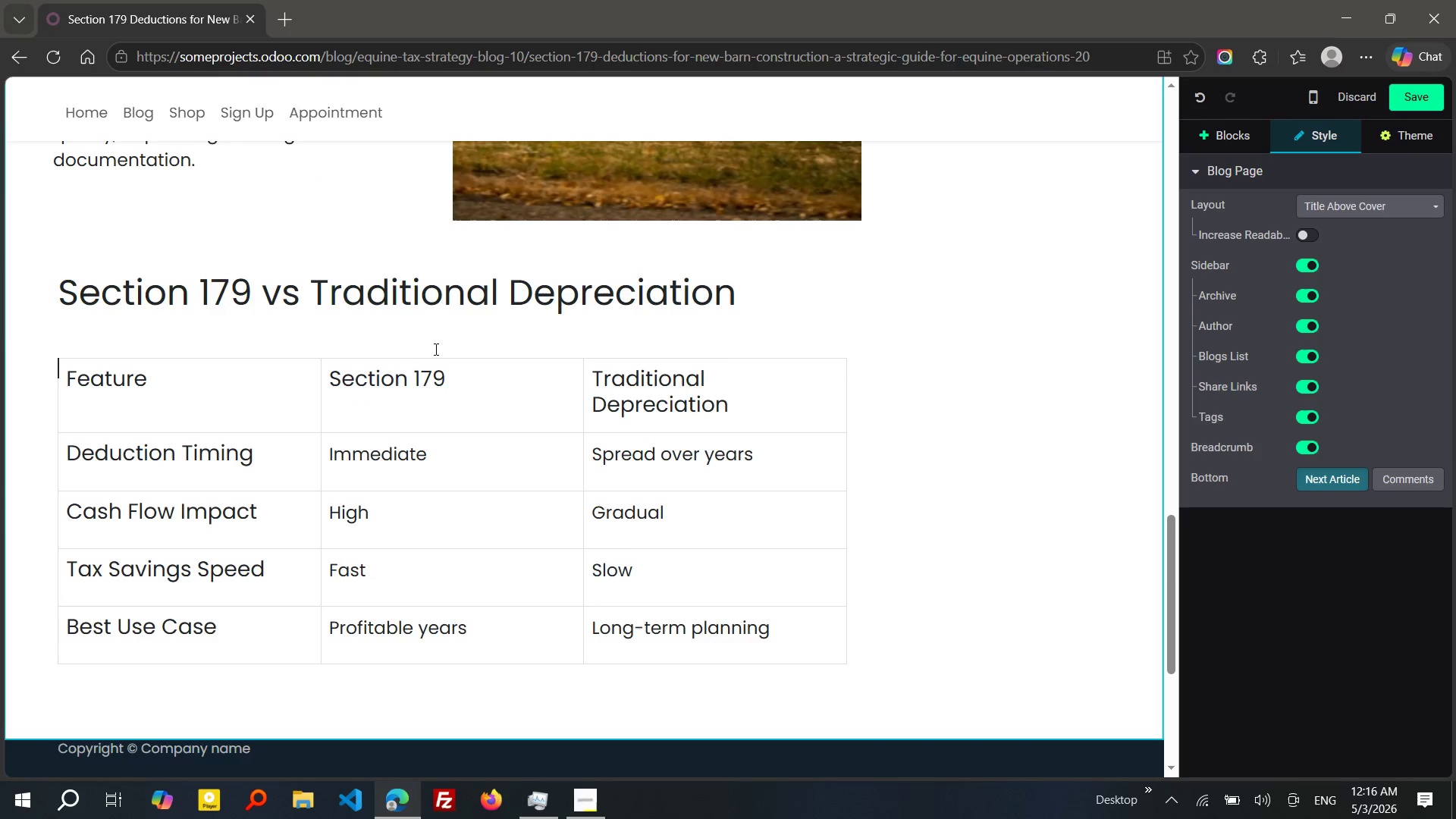 
left_click([435, 349])
 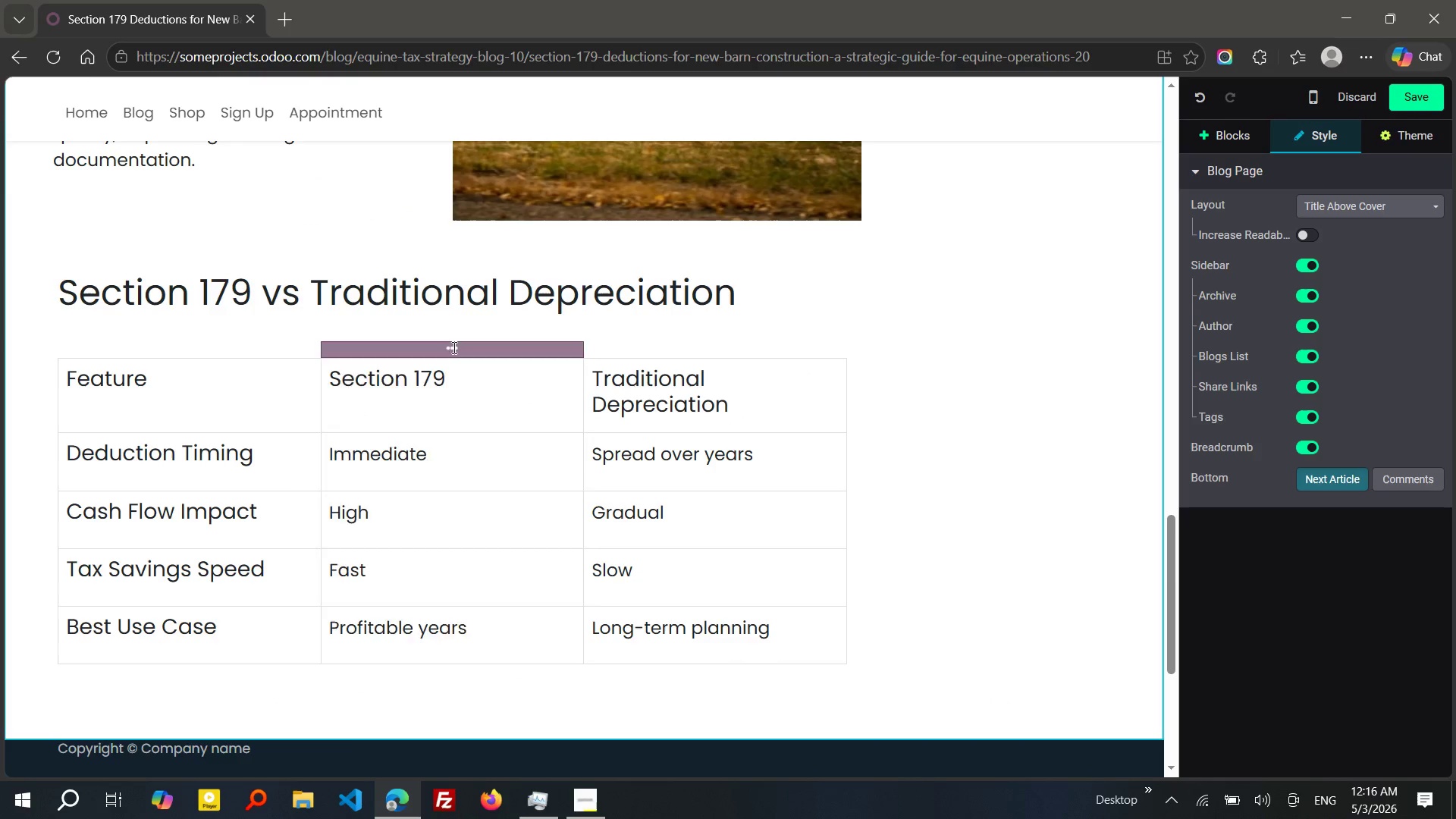 
left_click_drag(start_coordinate=[453, 347], to_coordinate=[460, 342])
 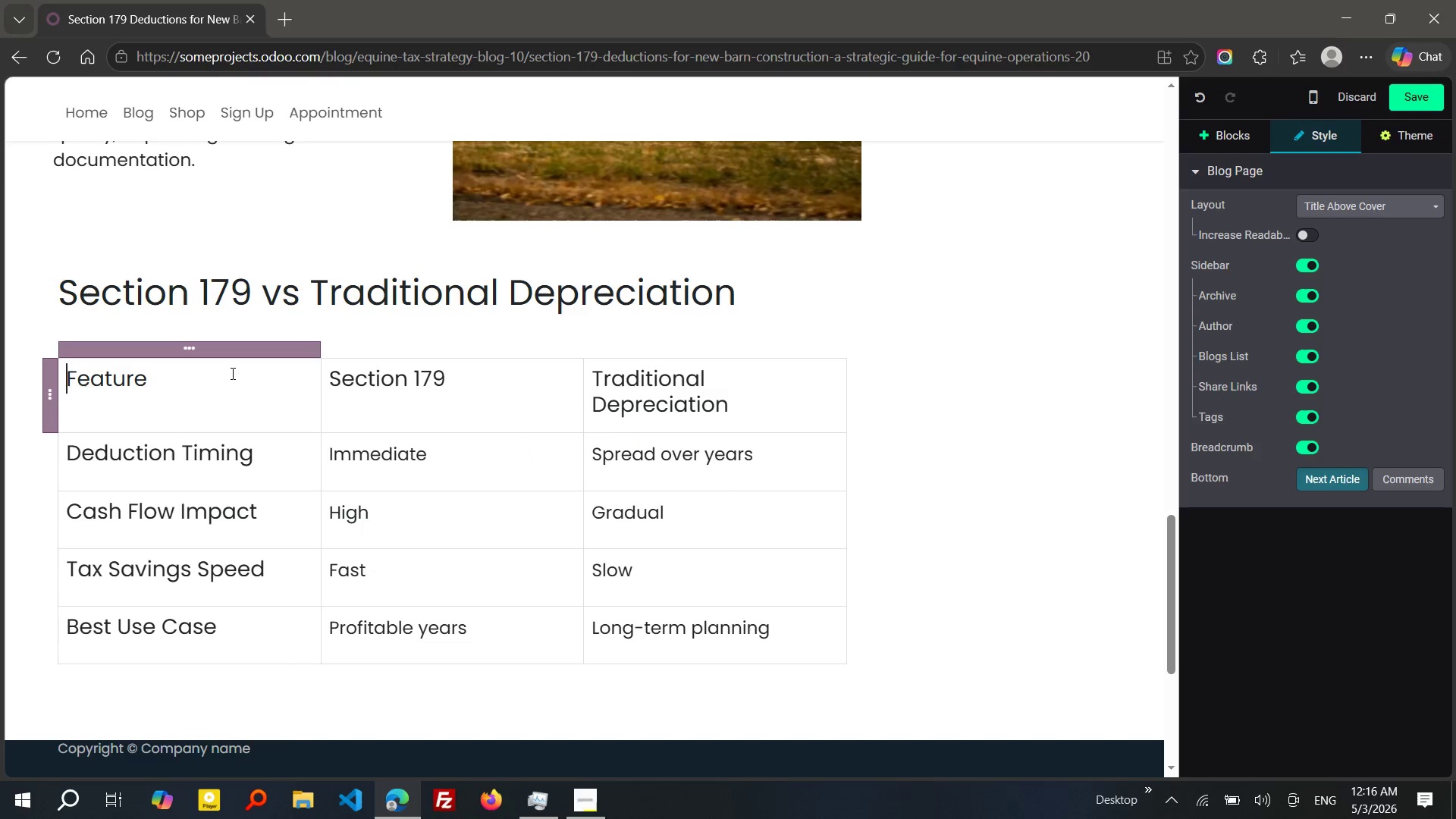 
key(ArrowDown)
 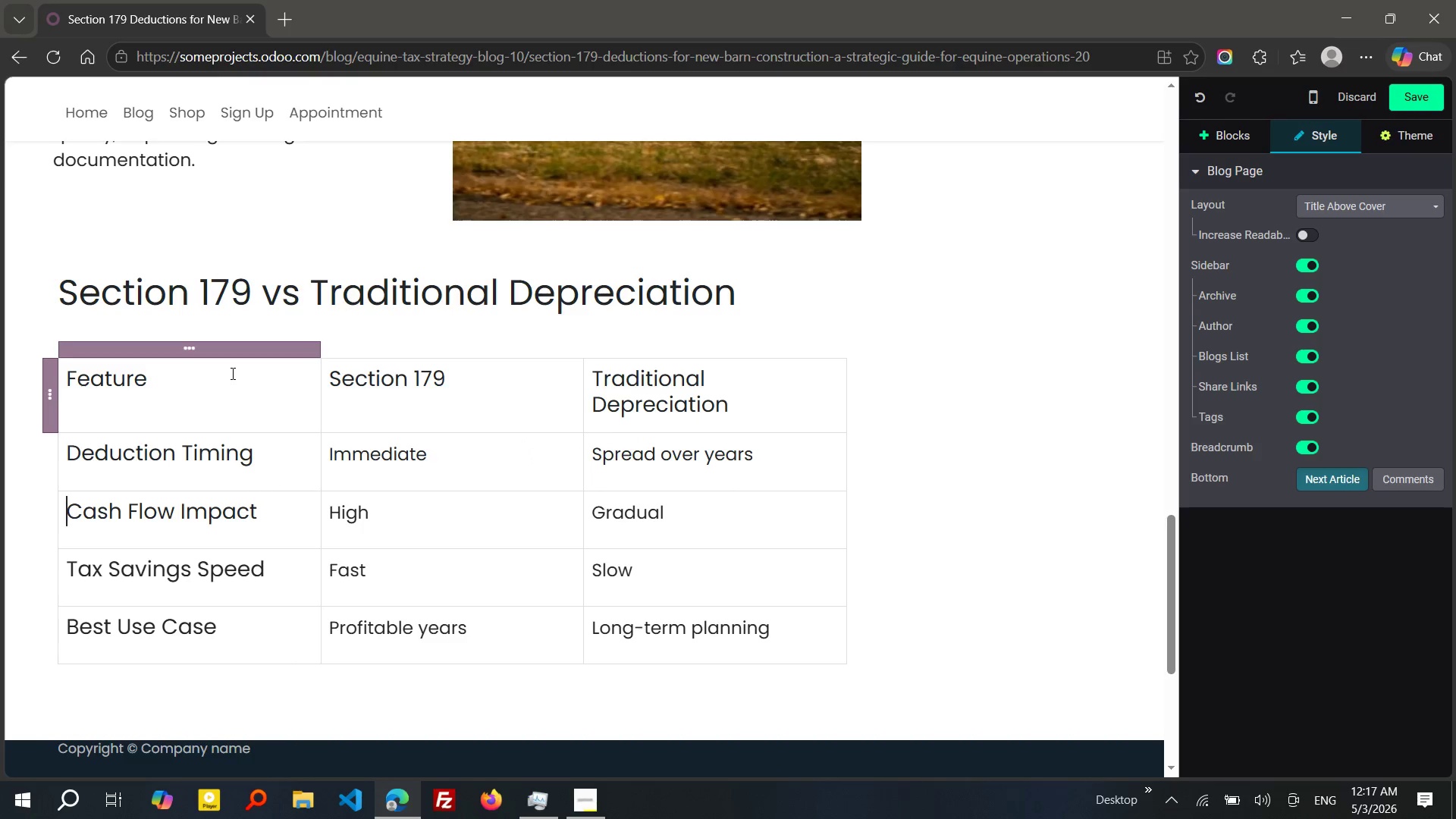 
key(ArrowDown)
 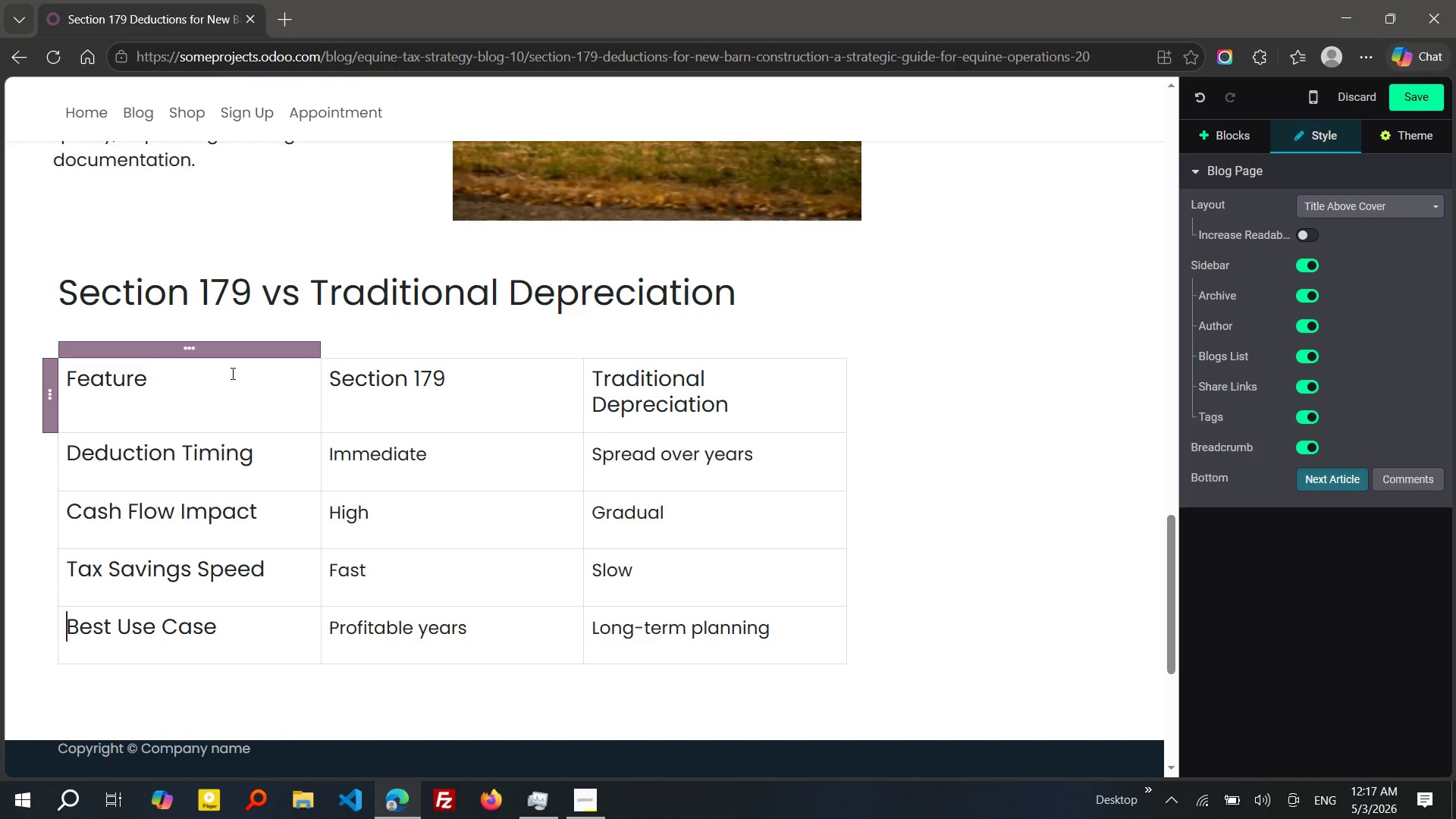 
key(ArrowDown)
 